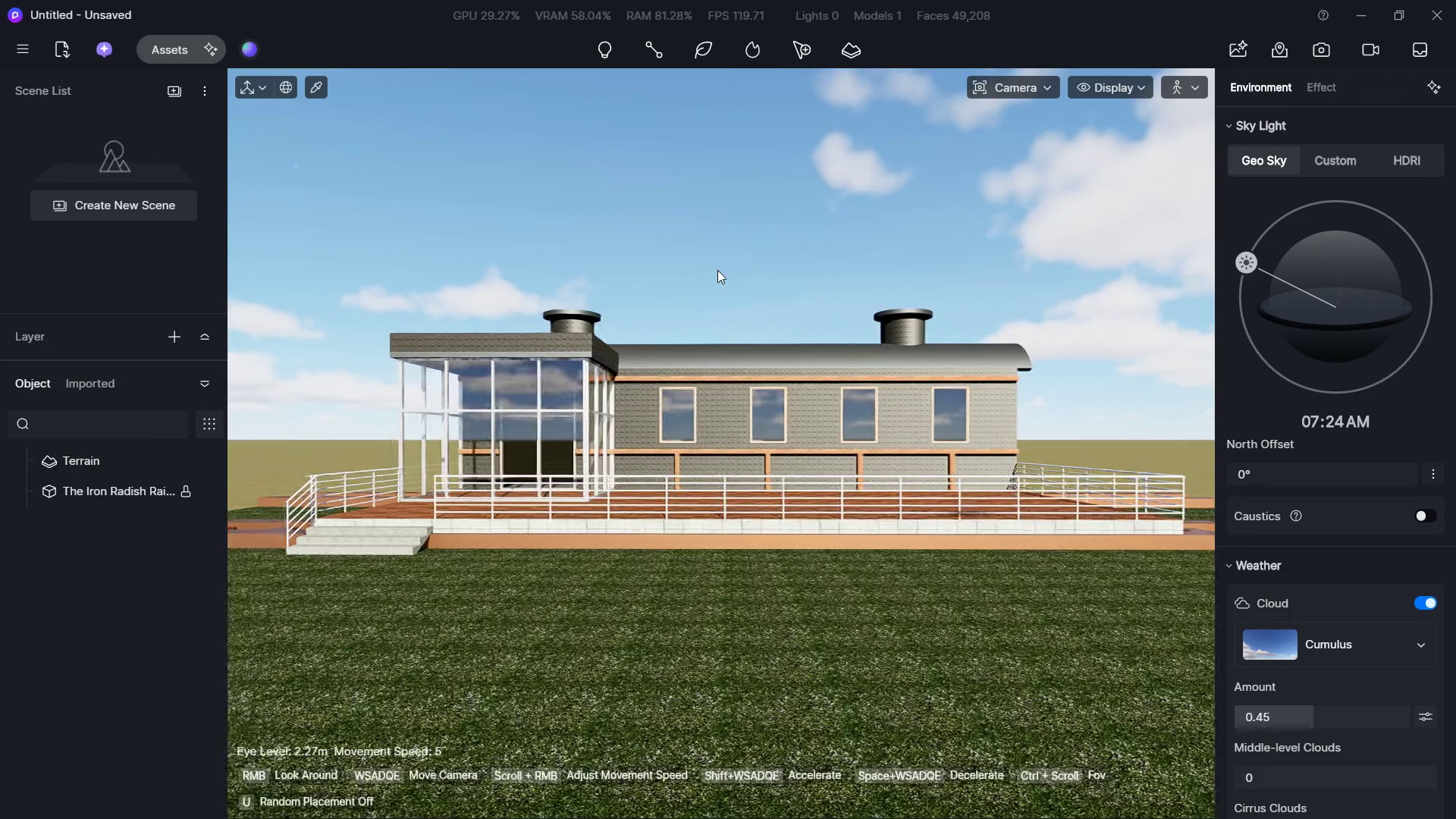 
key(A)
 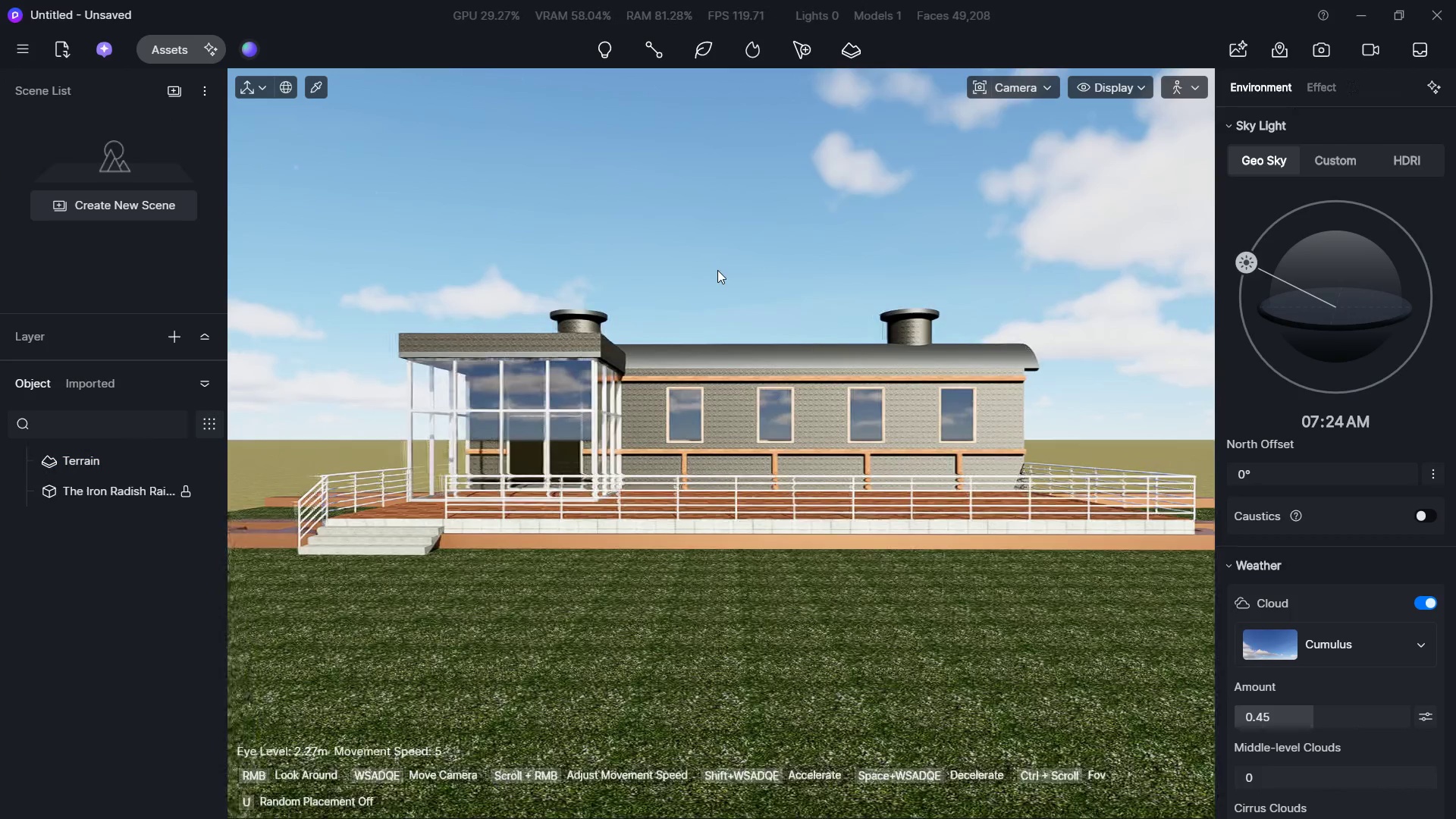 
double_click([717, 270])
 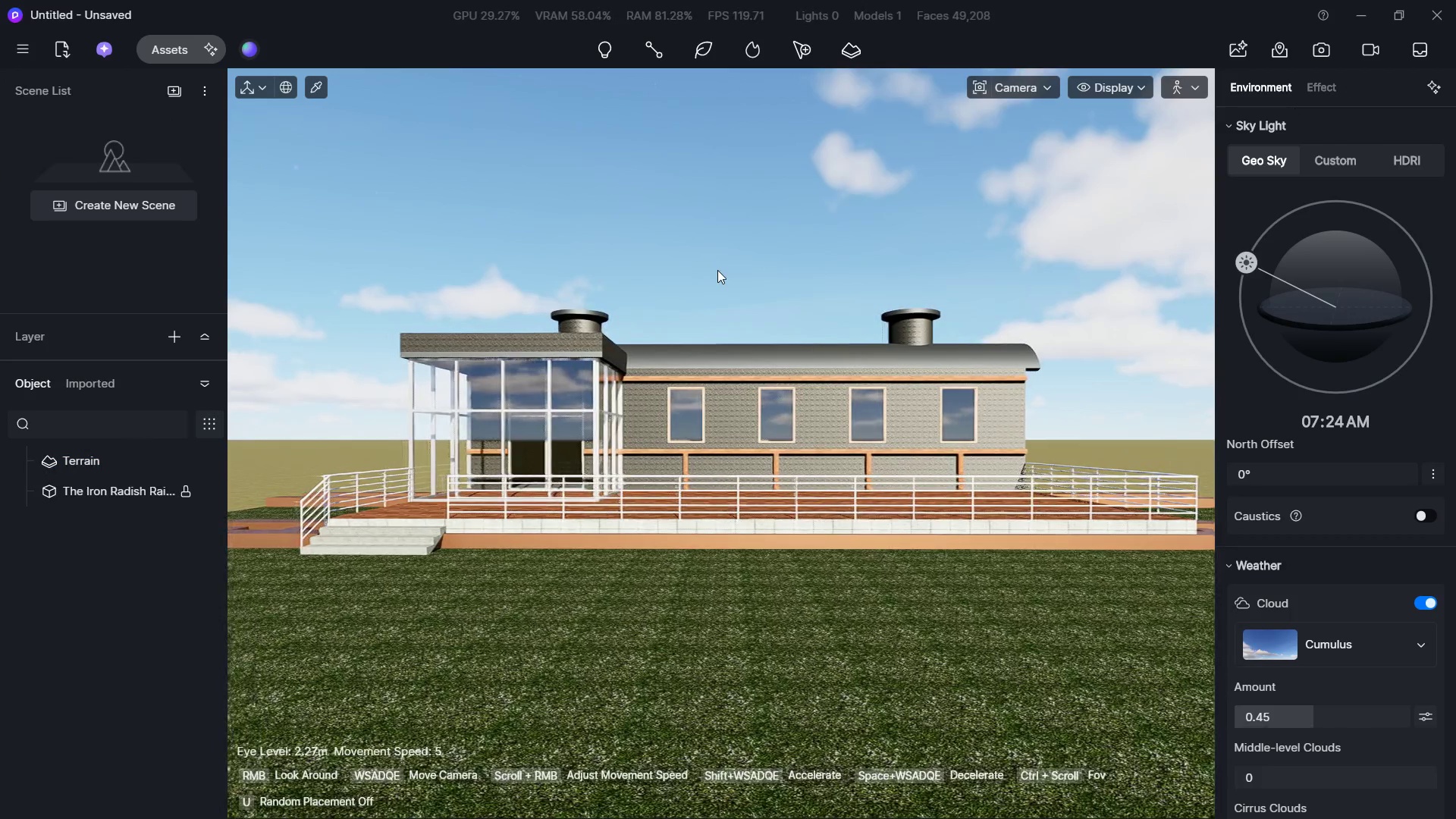 
triple_click([717, 270])
 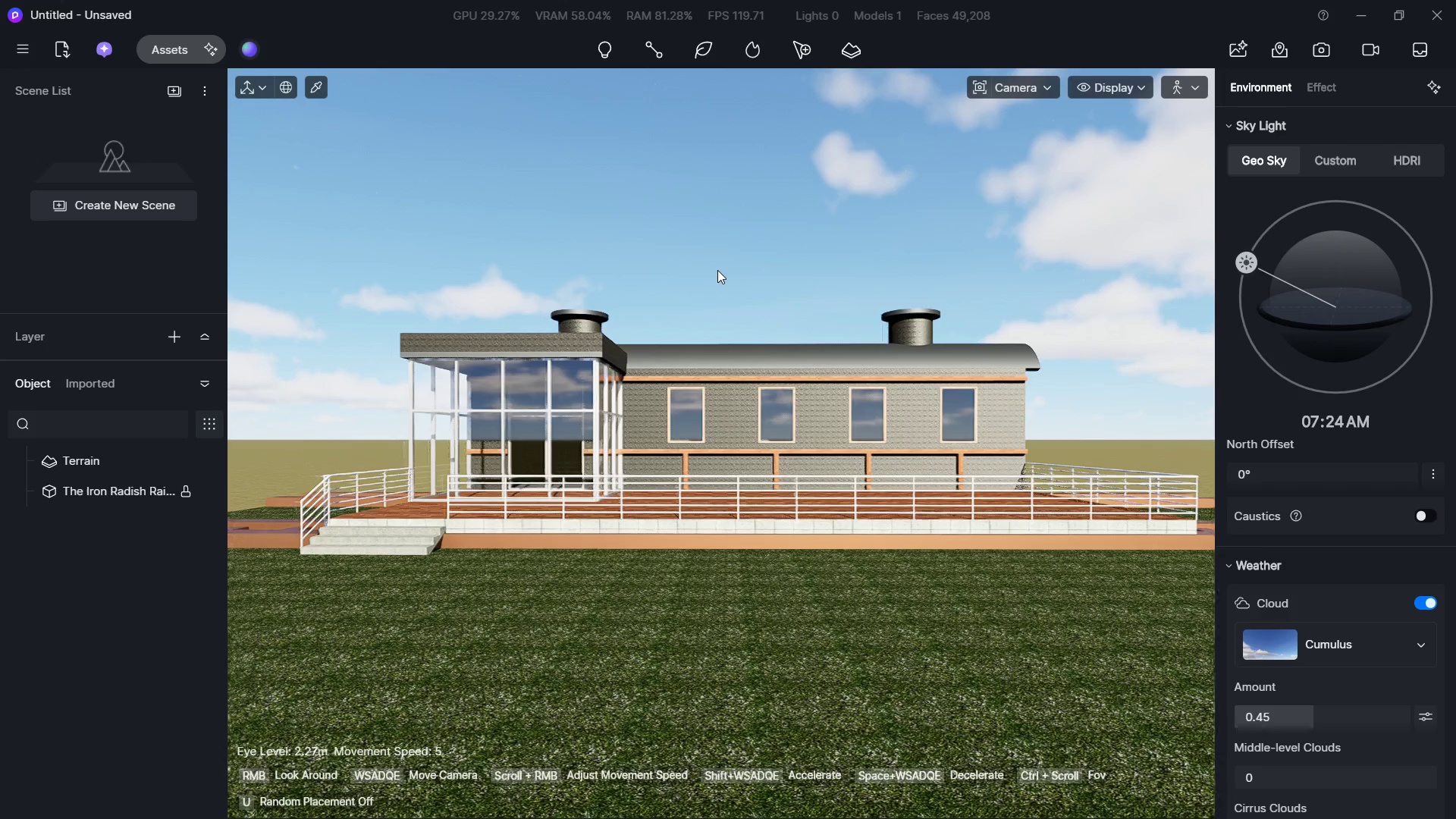 
key(D)
 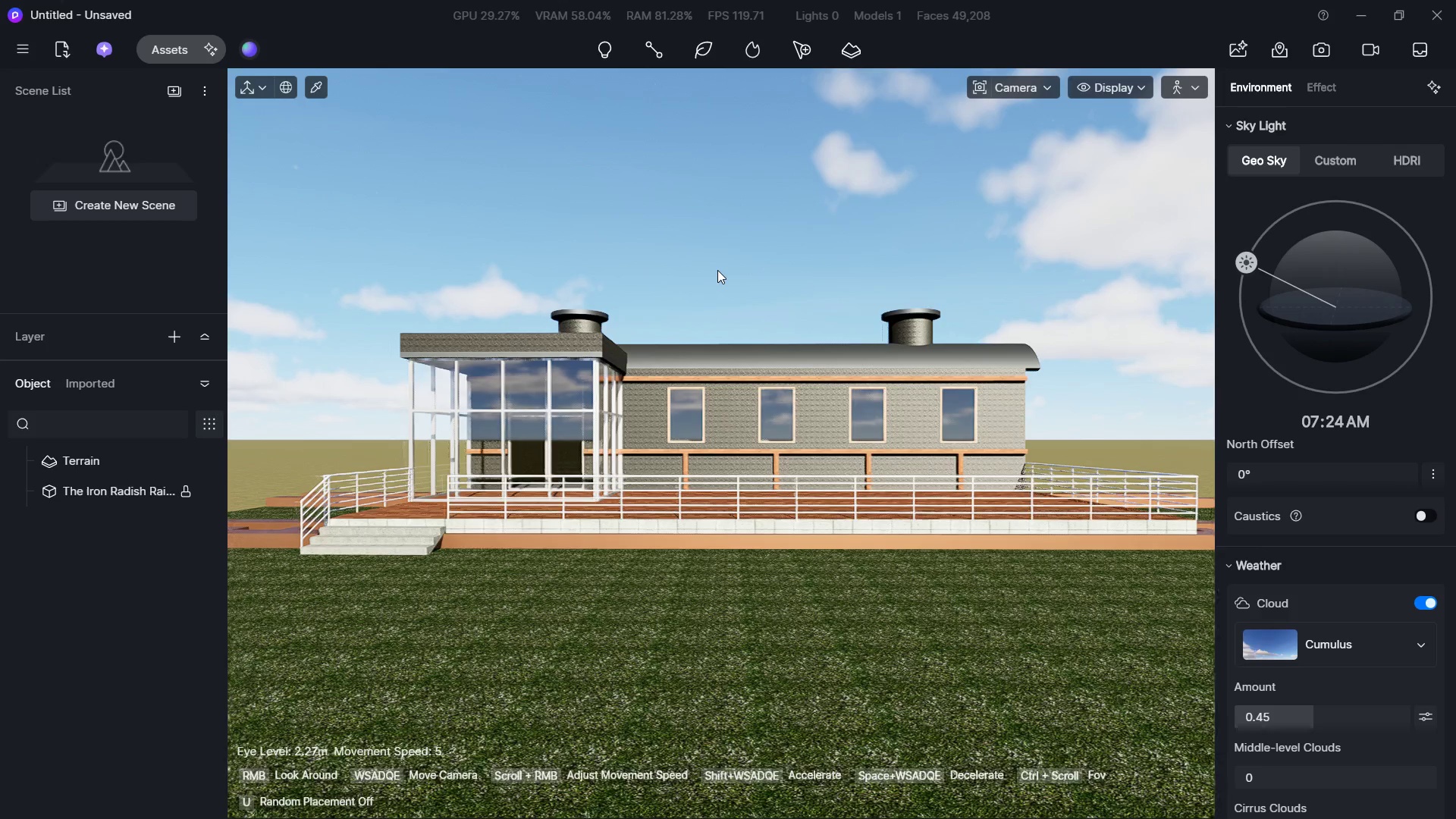 
triple_click([717, 270])
 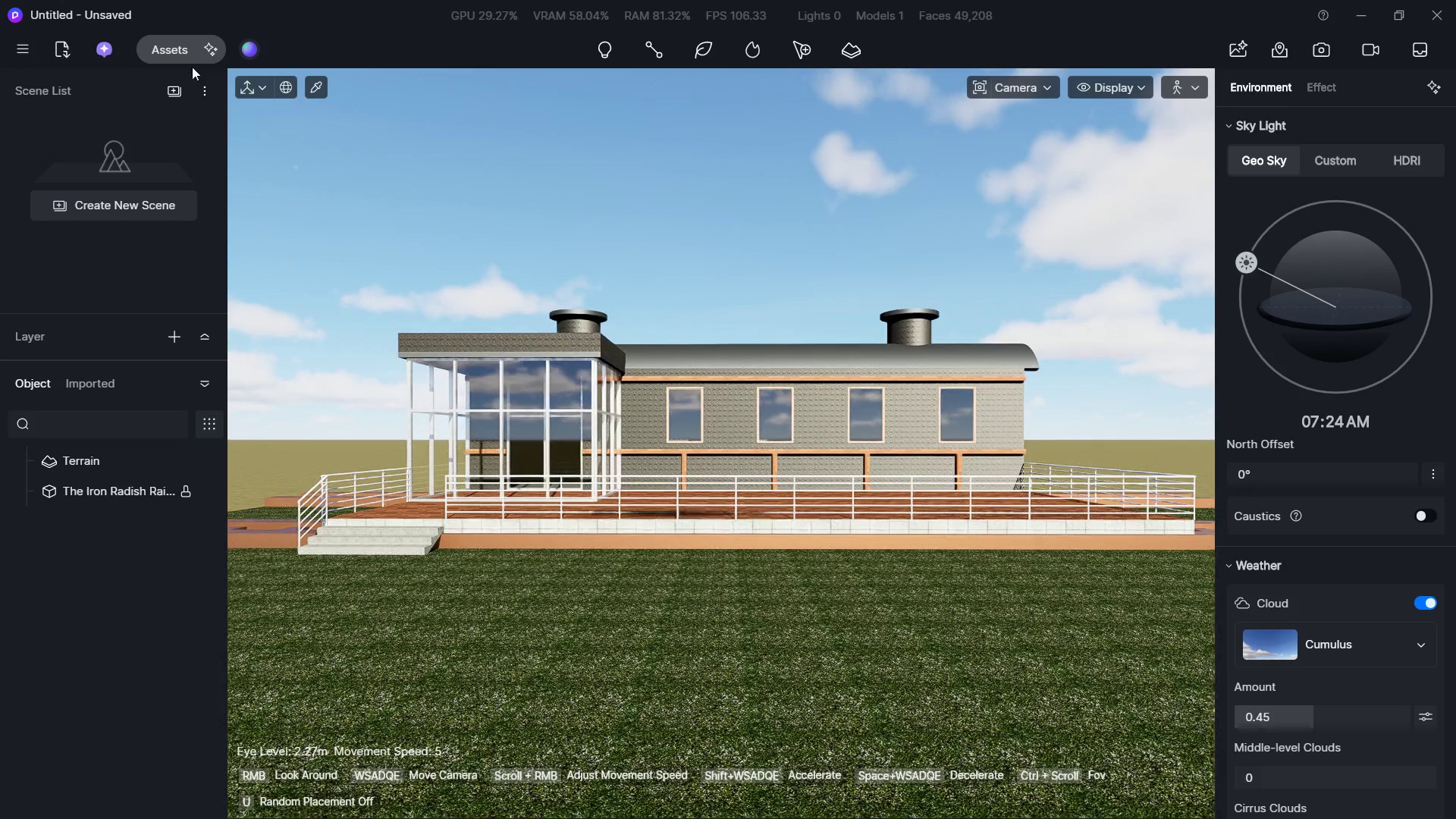 
left_click([173, 98])
 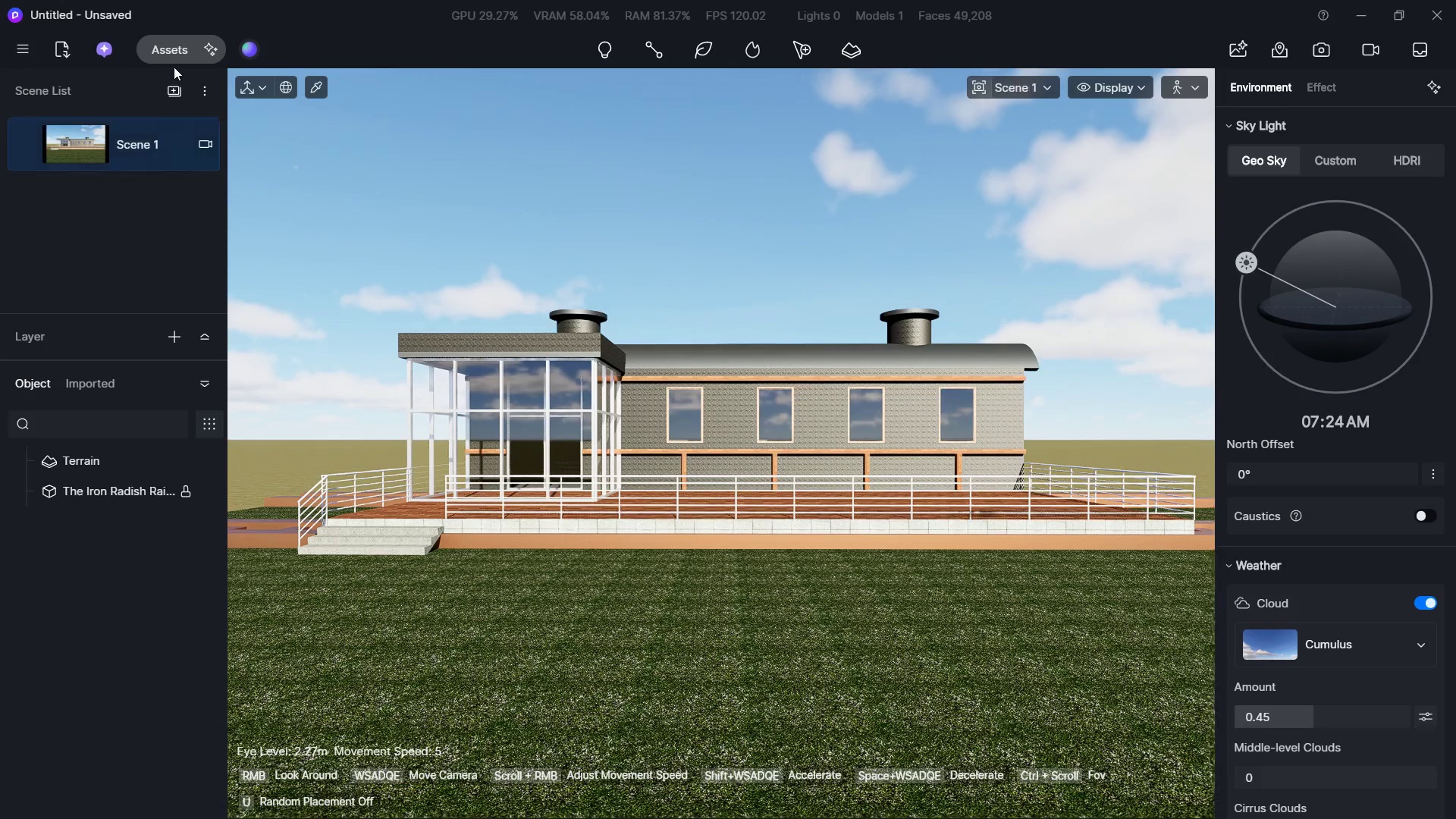 
mouse_move([200, 55])
 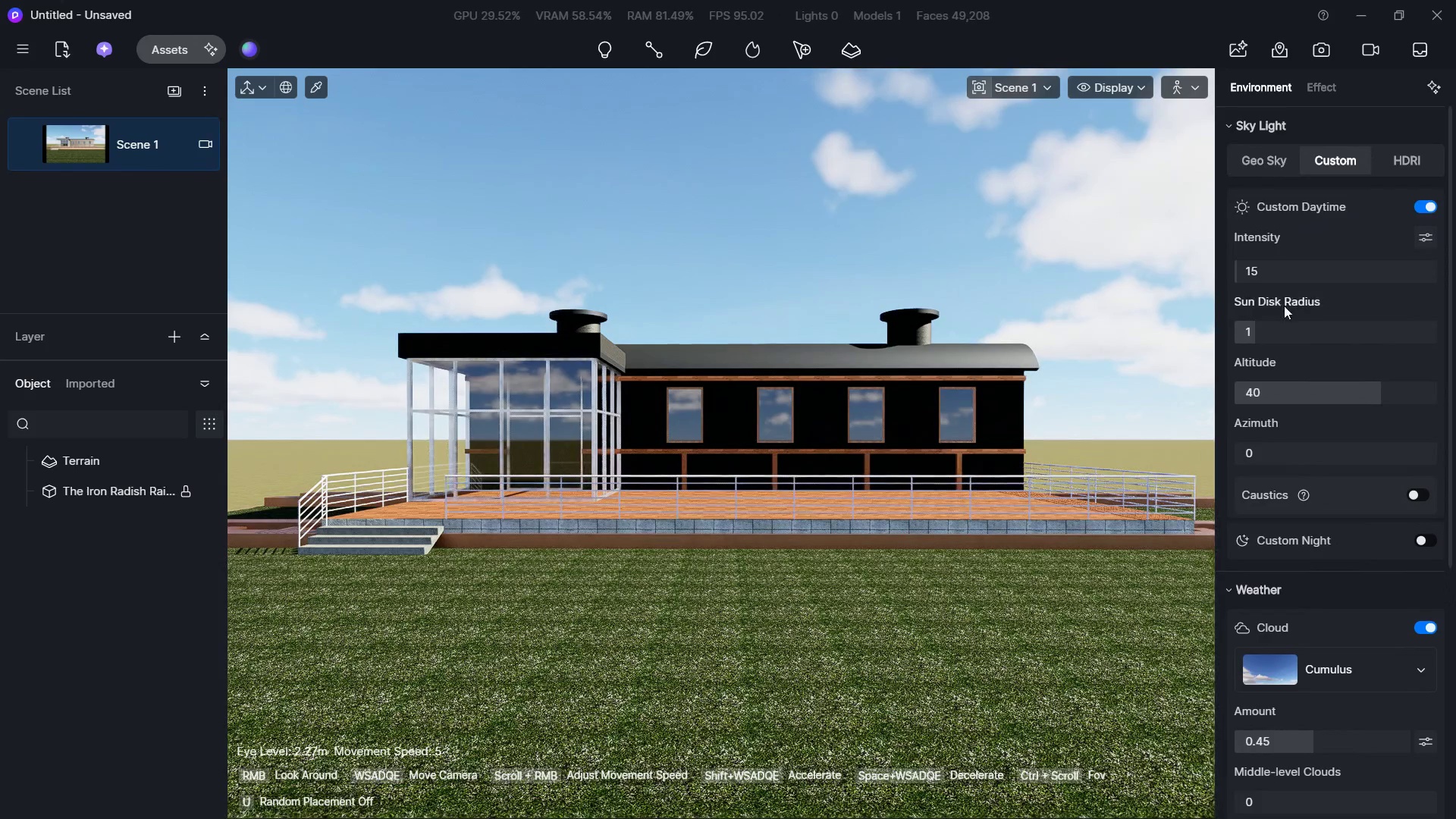 
left_click_drag(start_coordinate=[1372, 385], to_coordinate=[1365, 388])
 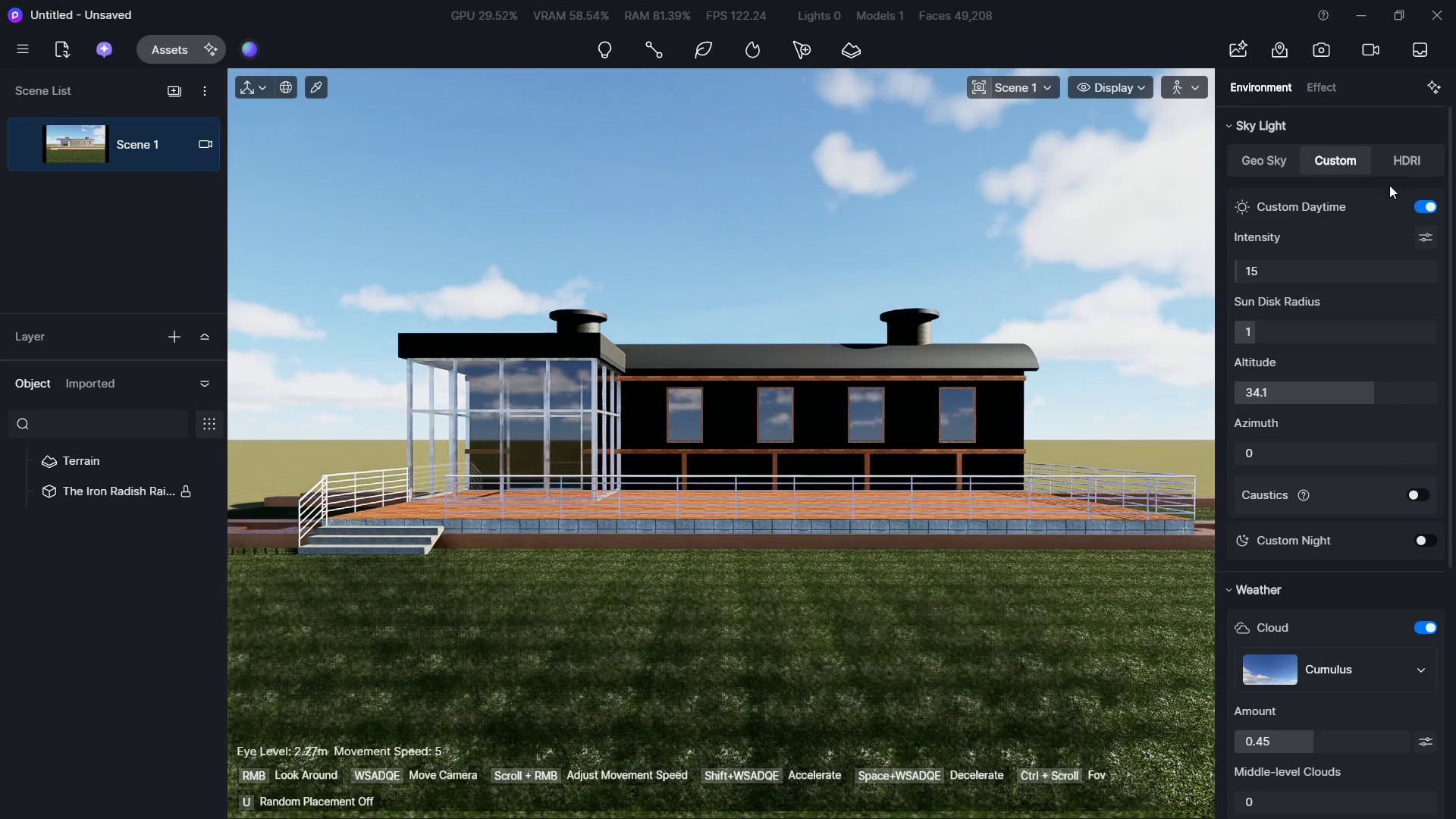 
left_click([1398, 169])
 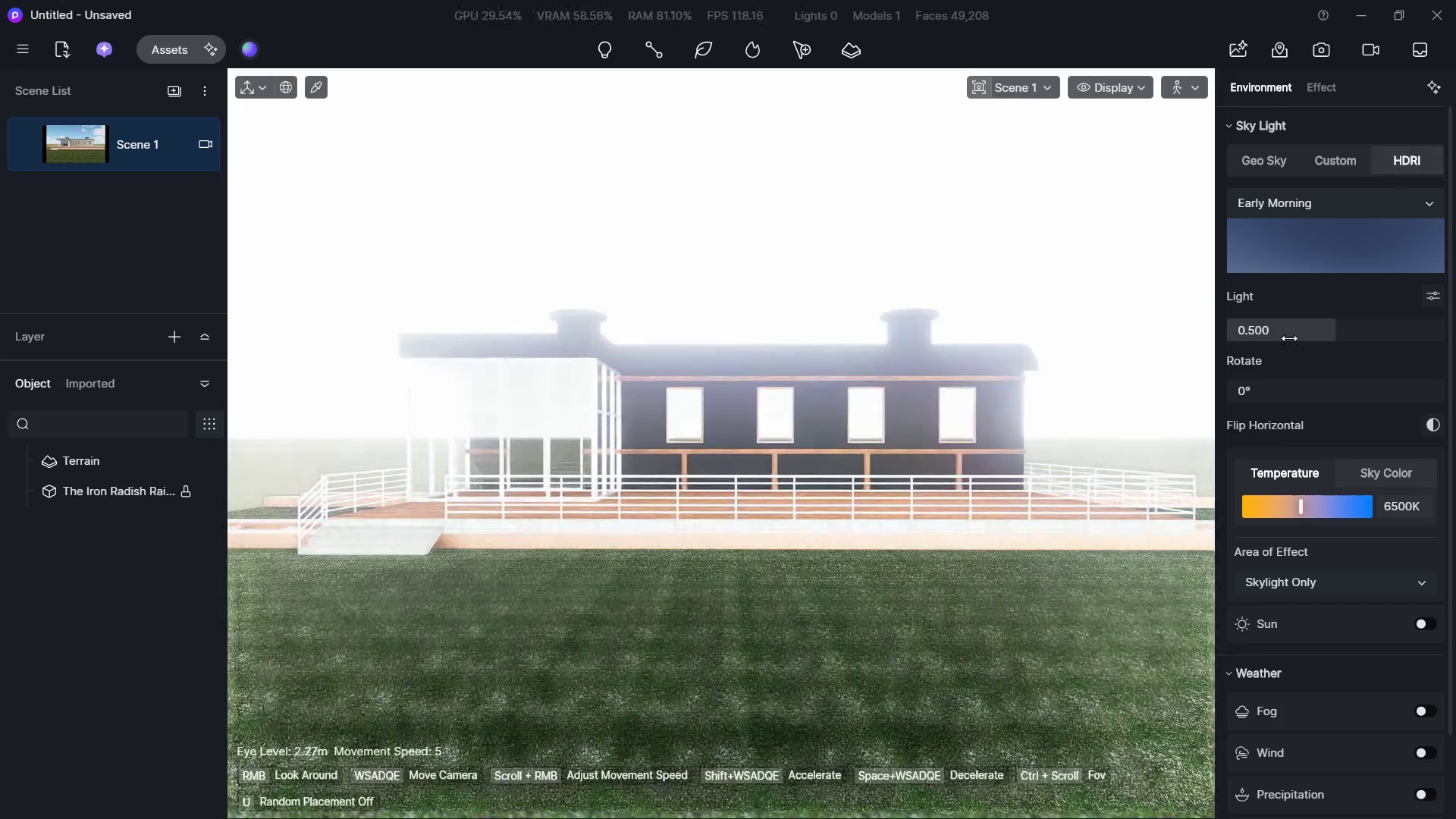 
left_click([1287, 240])
 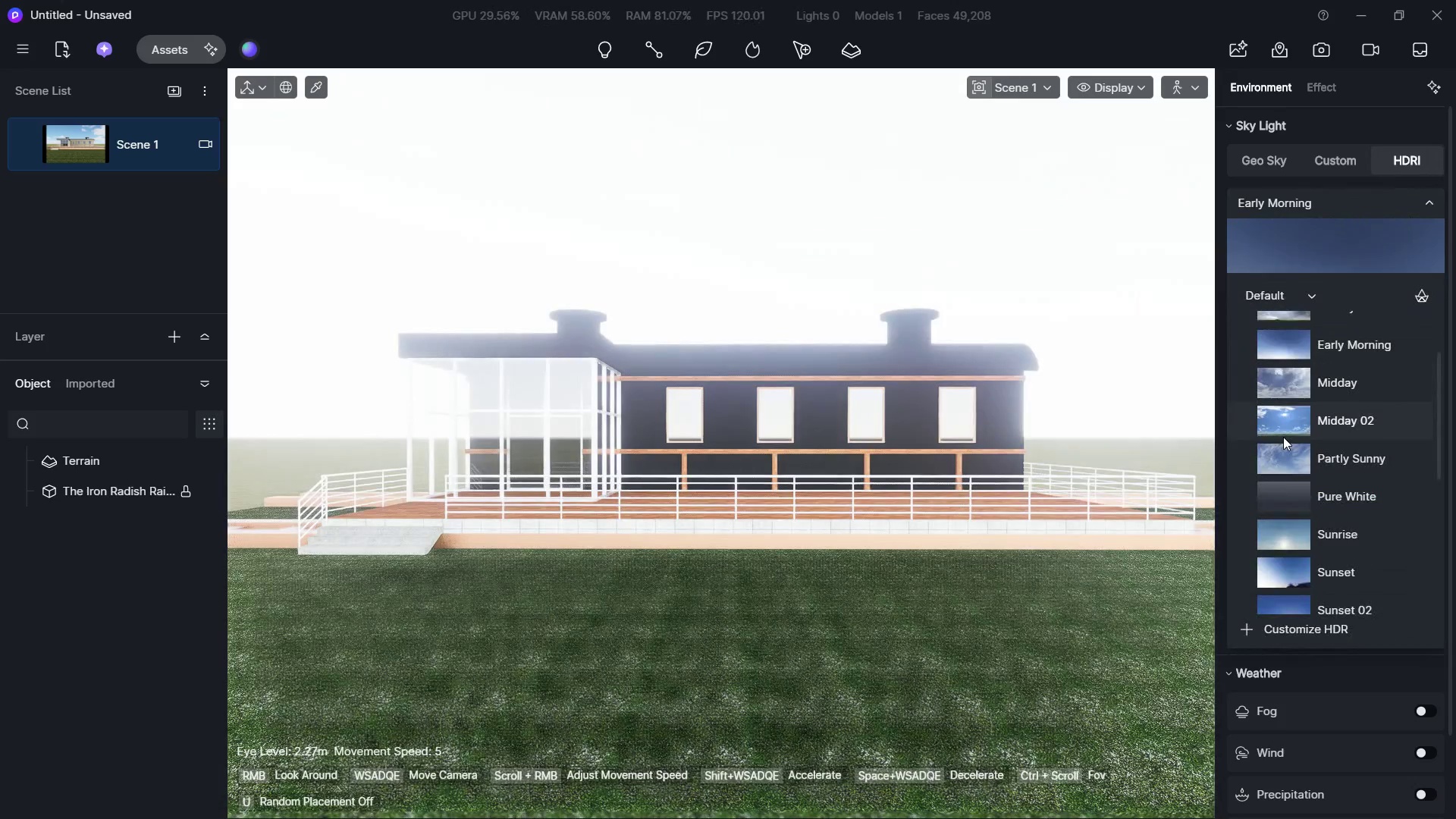 
left_click([1282, 422])
 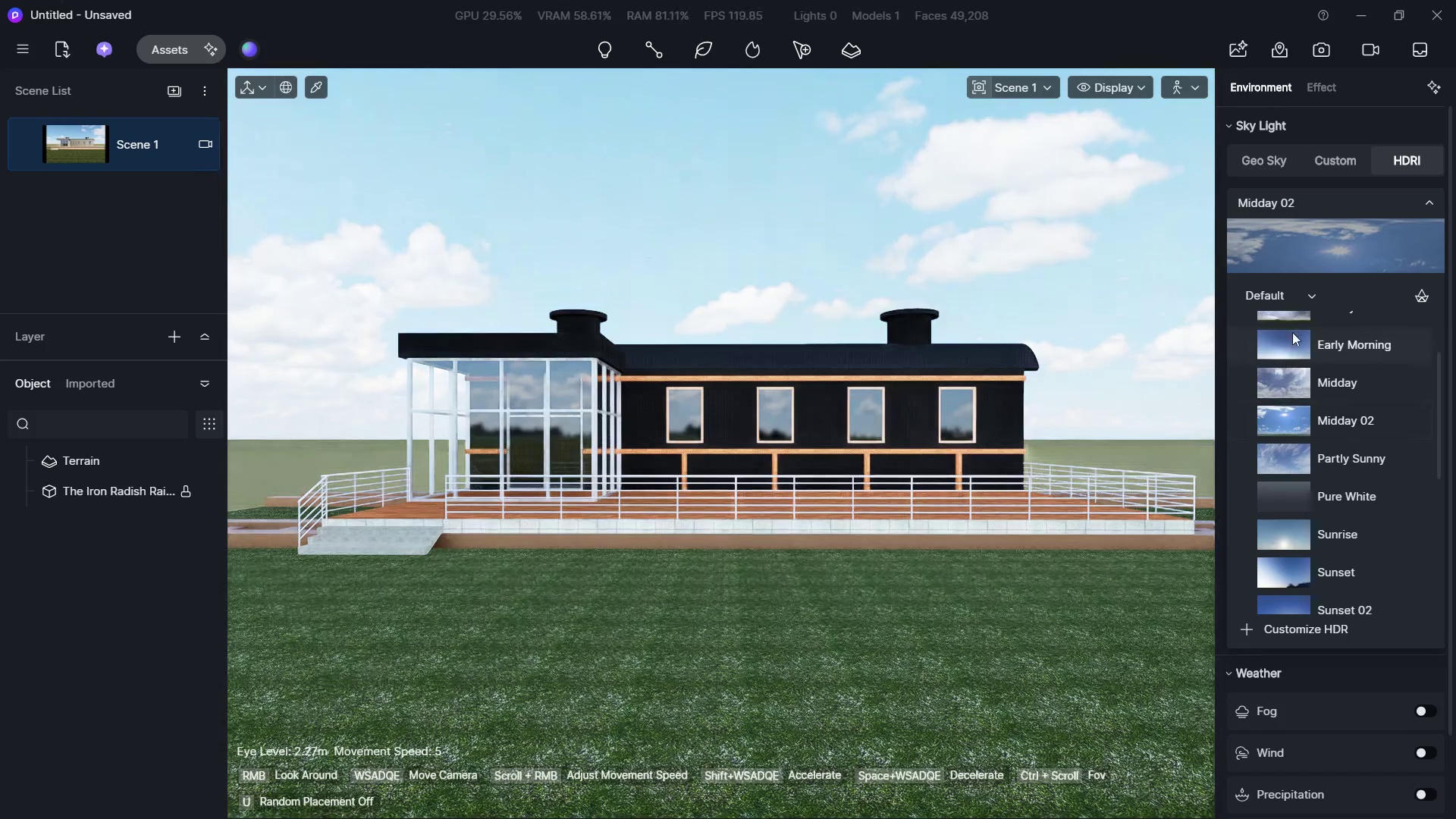 
left_click([1310, 262])
 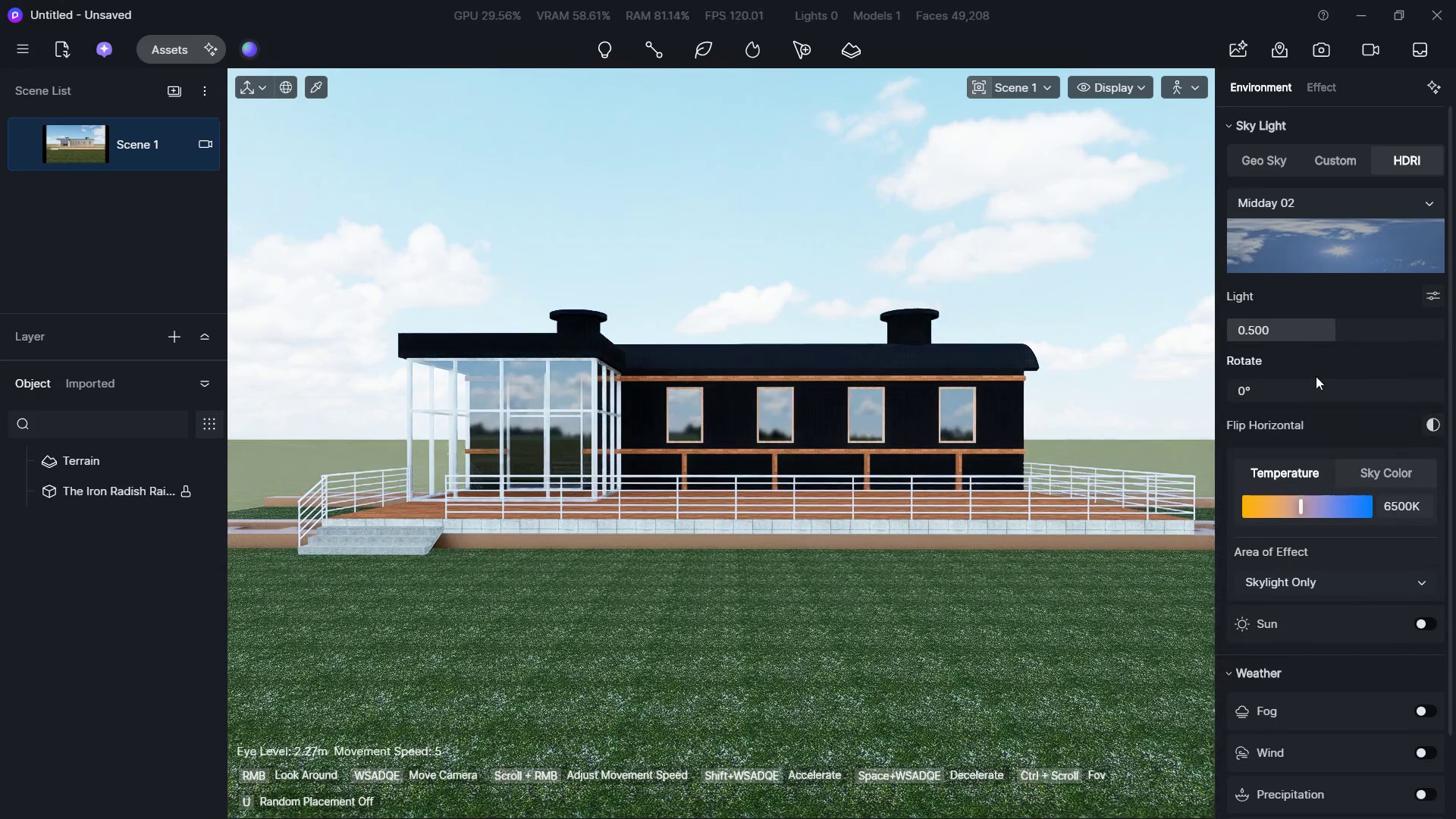 
left_click_drag(start_coordinate=[1272, 391], to_coordinate=[1282, 391])
 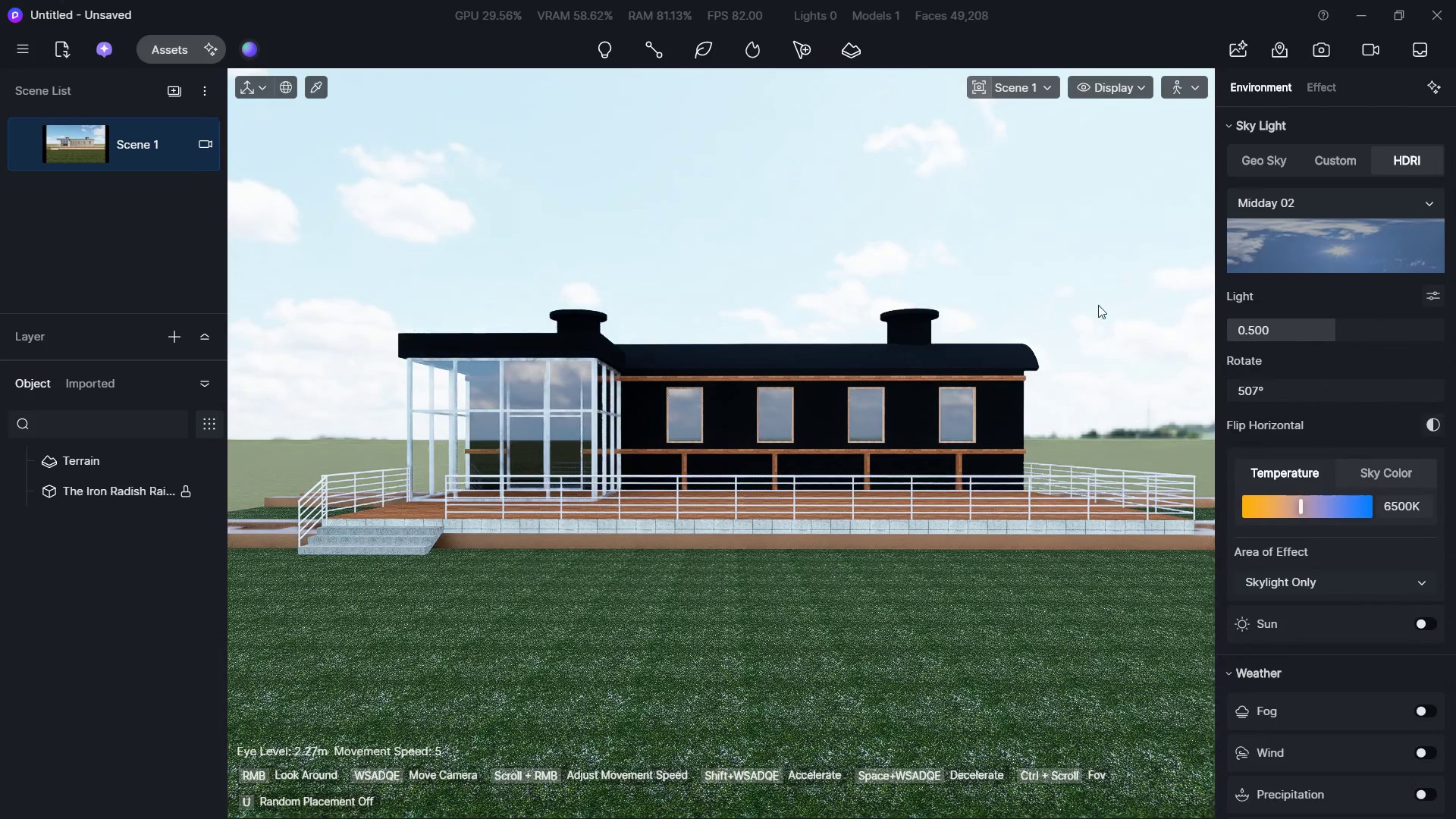 
key(W)
 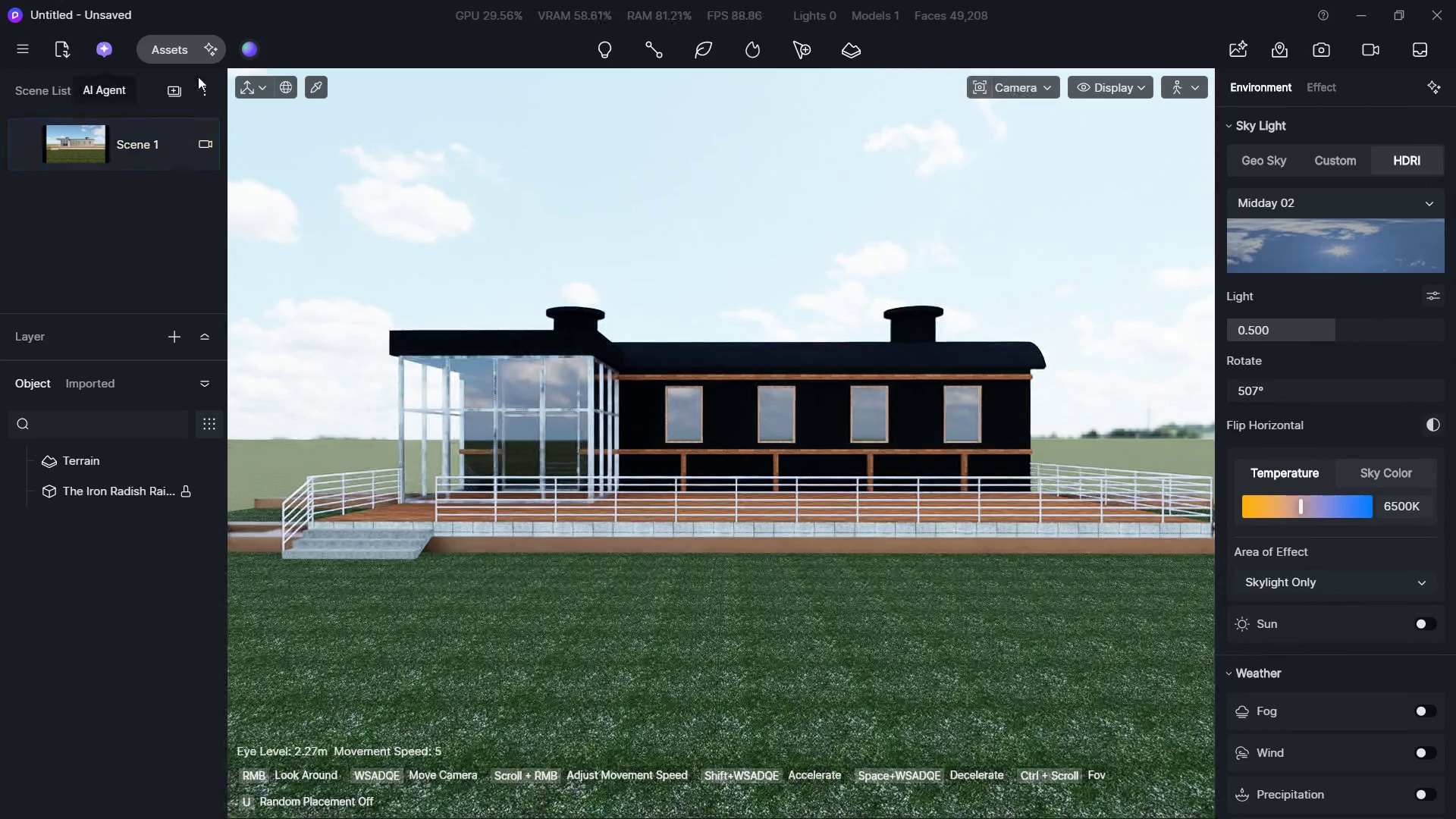 
left_click([173, 48])
 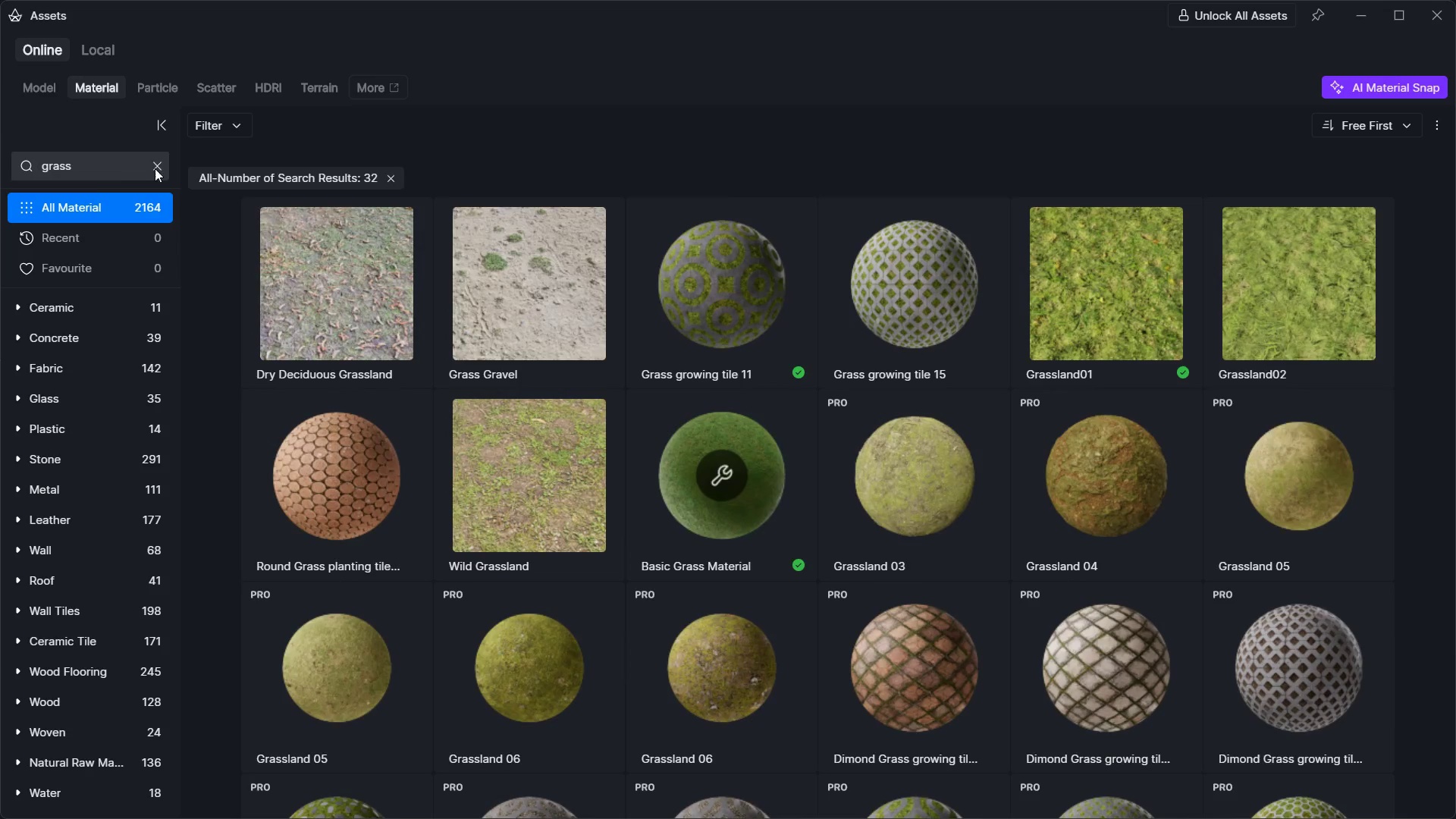 
double_click([101, 168])
 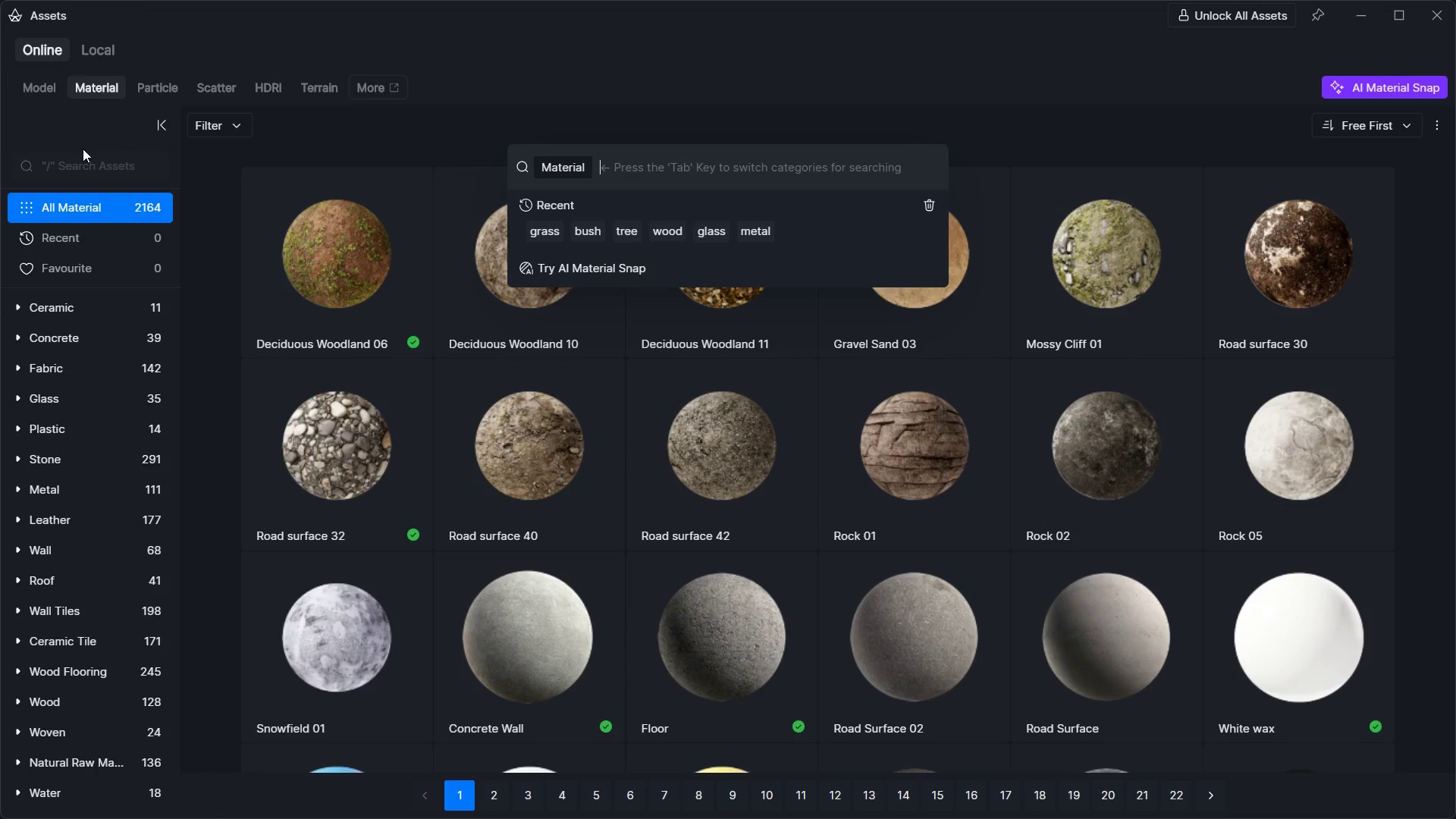 
type(green)
 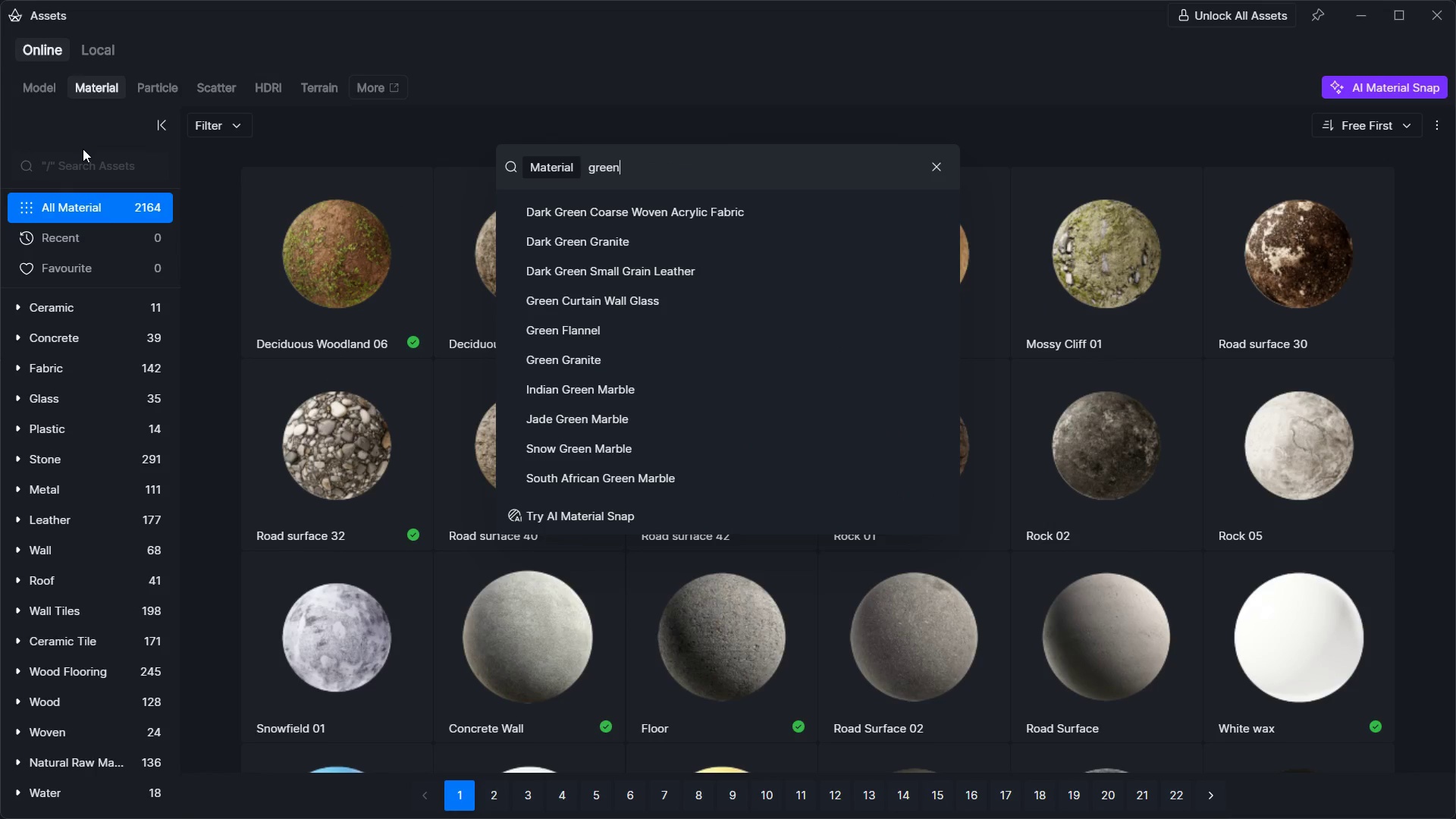 
key(Enter)
 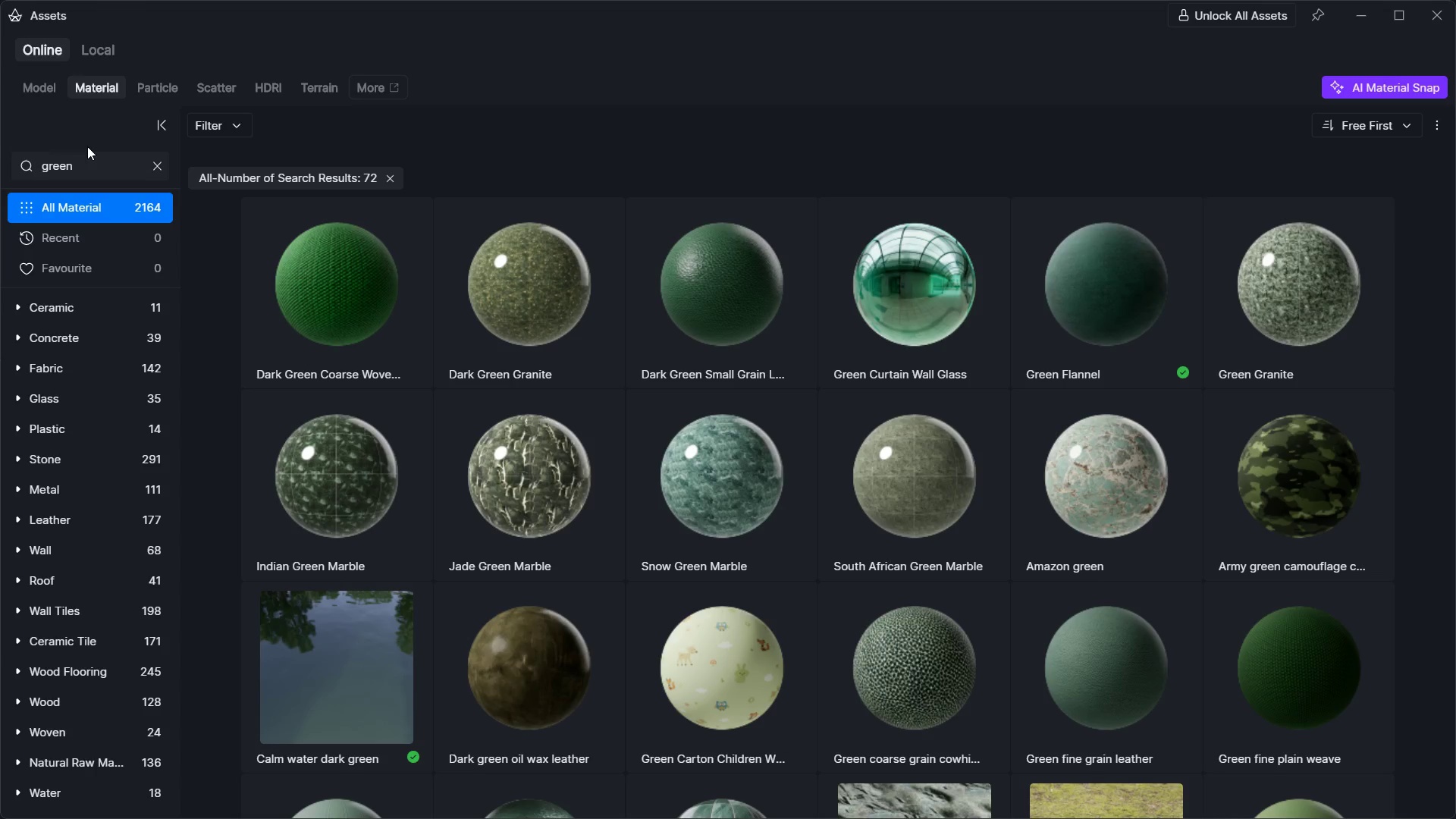 
left_click([1062, 318])
 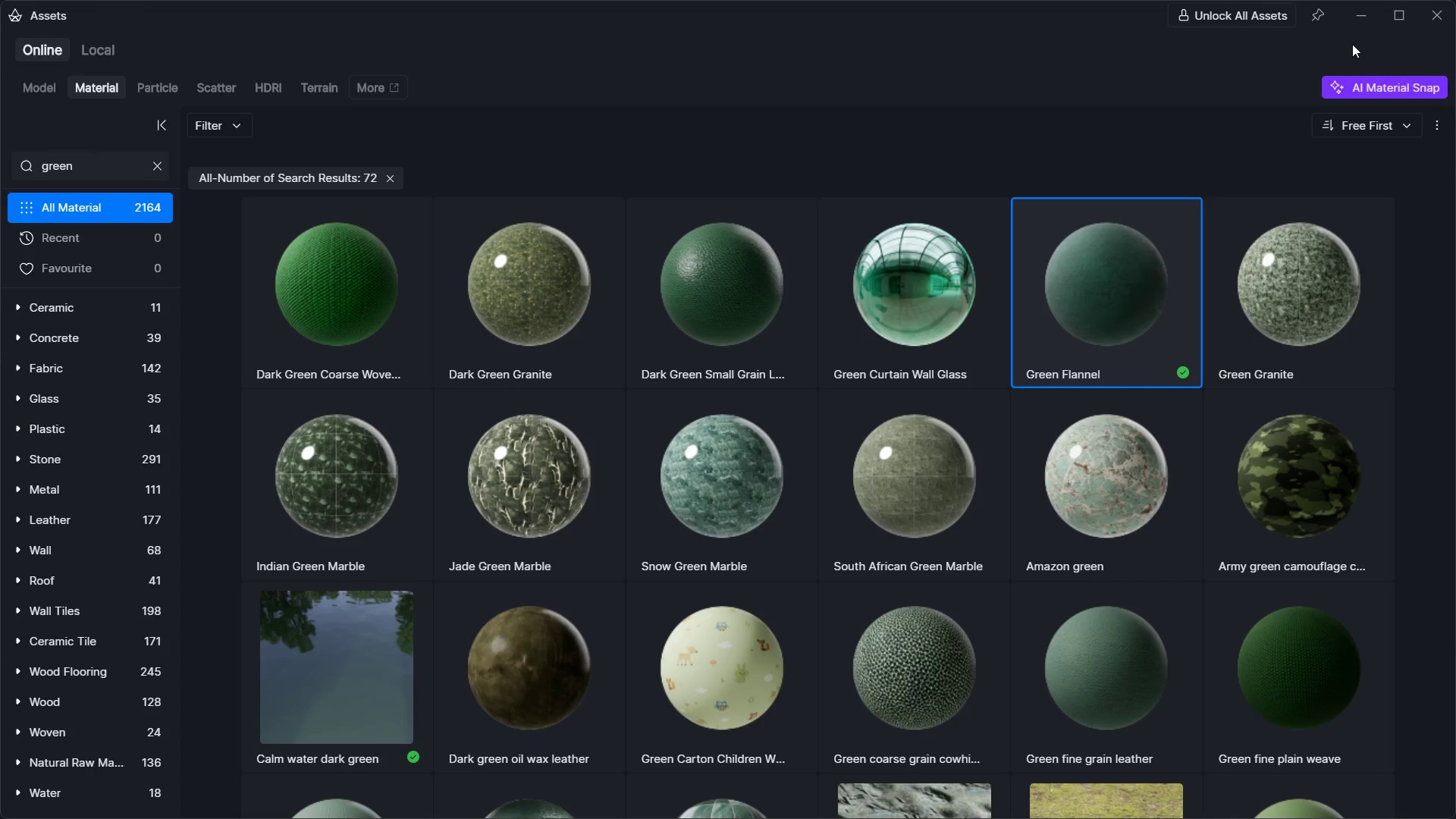 
left_click([1358, 24])
 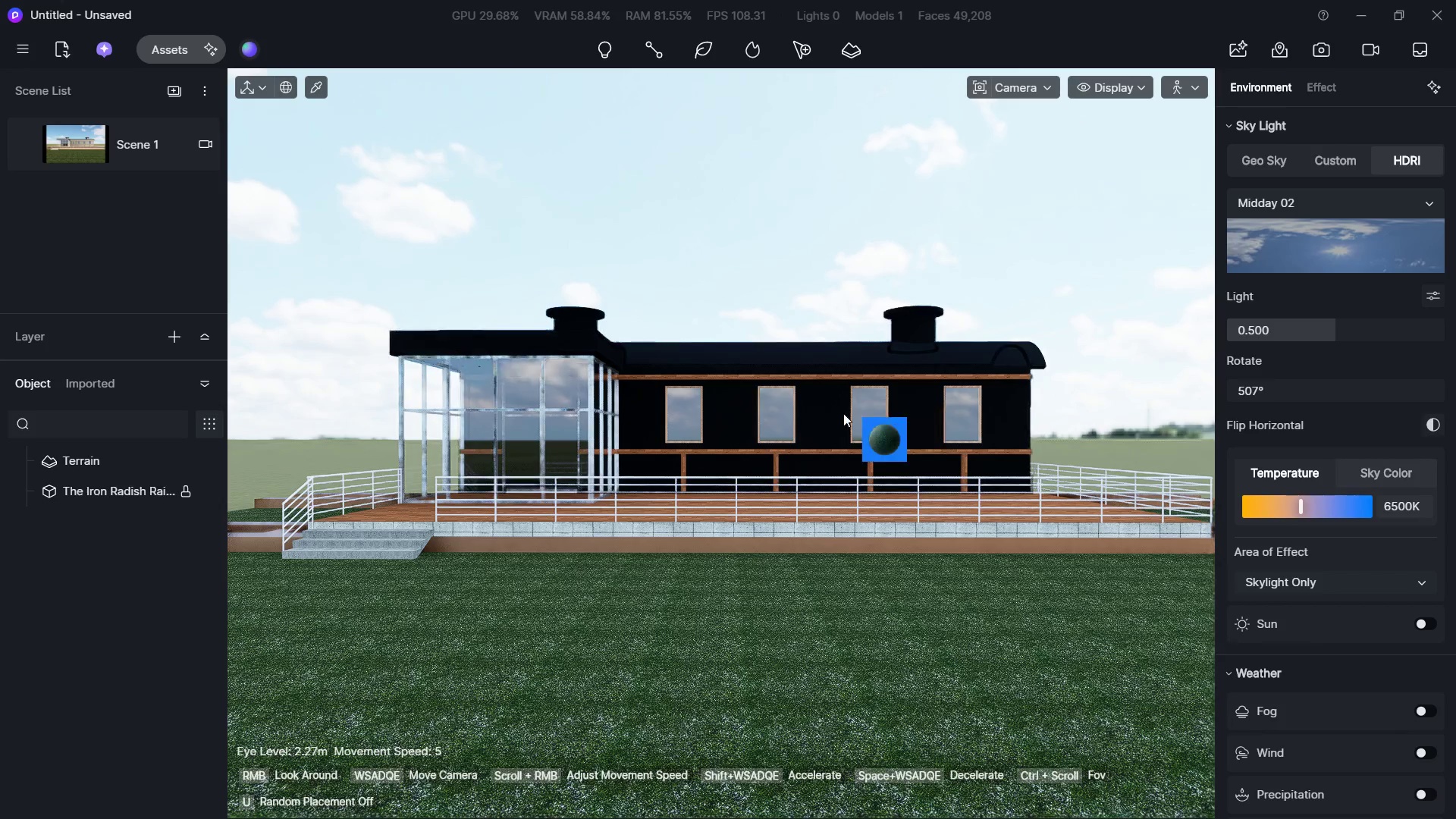 
left_click([830, 412])
 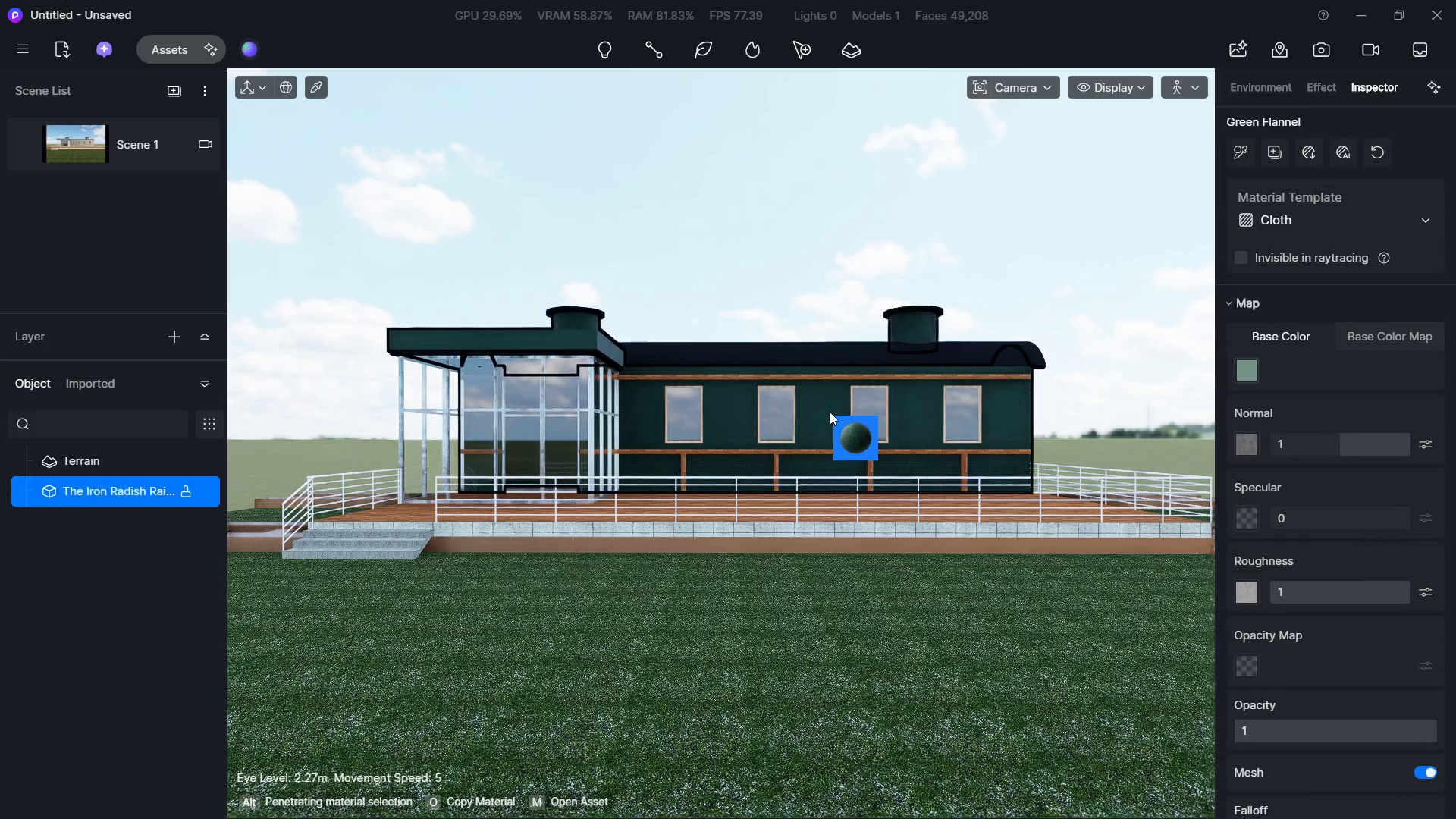 
key(Escape)
 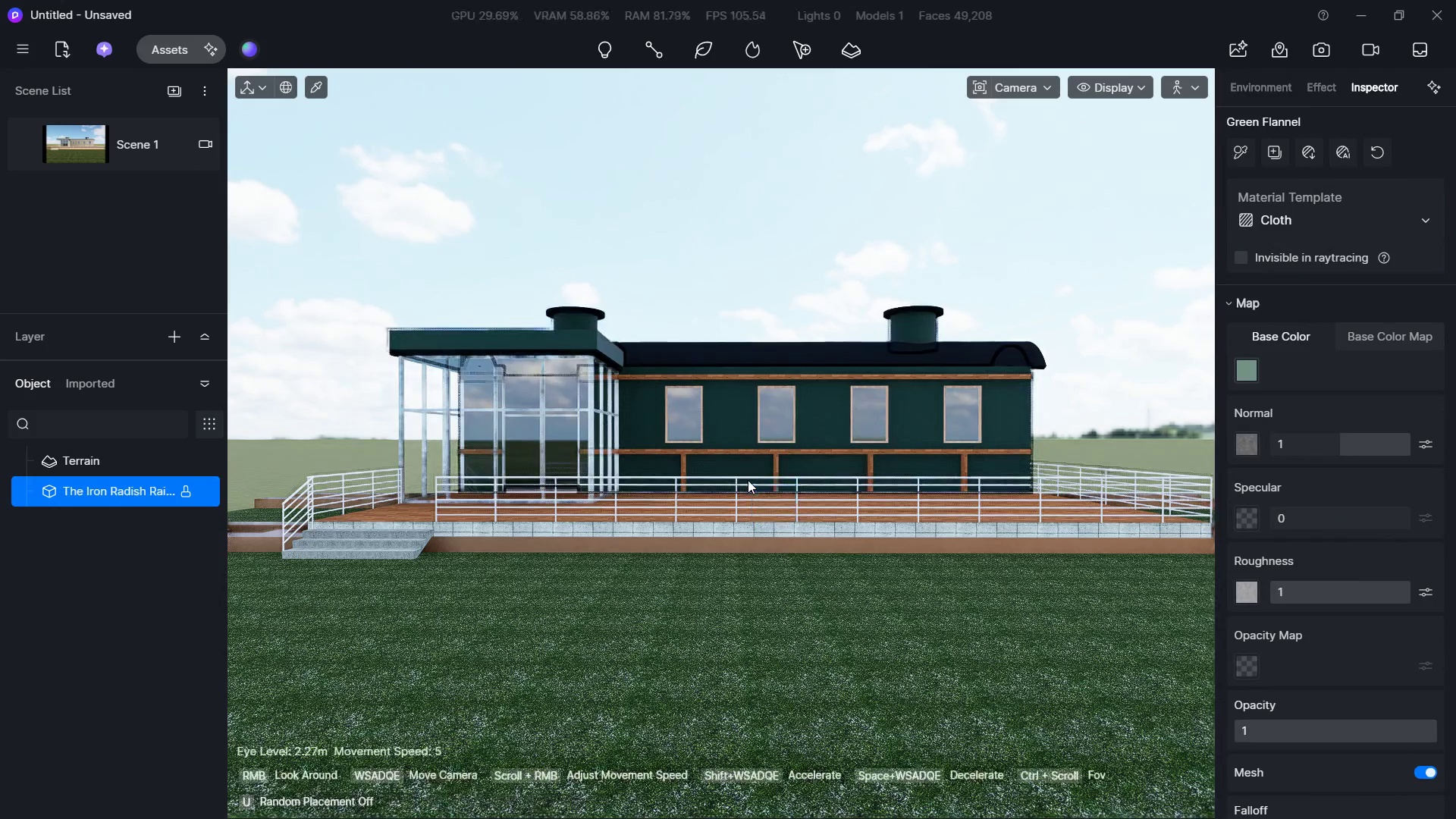 
key(Escape)
 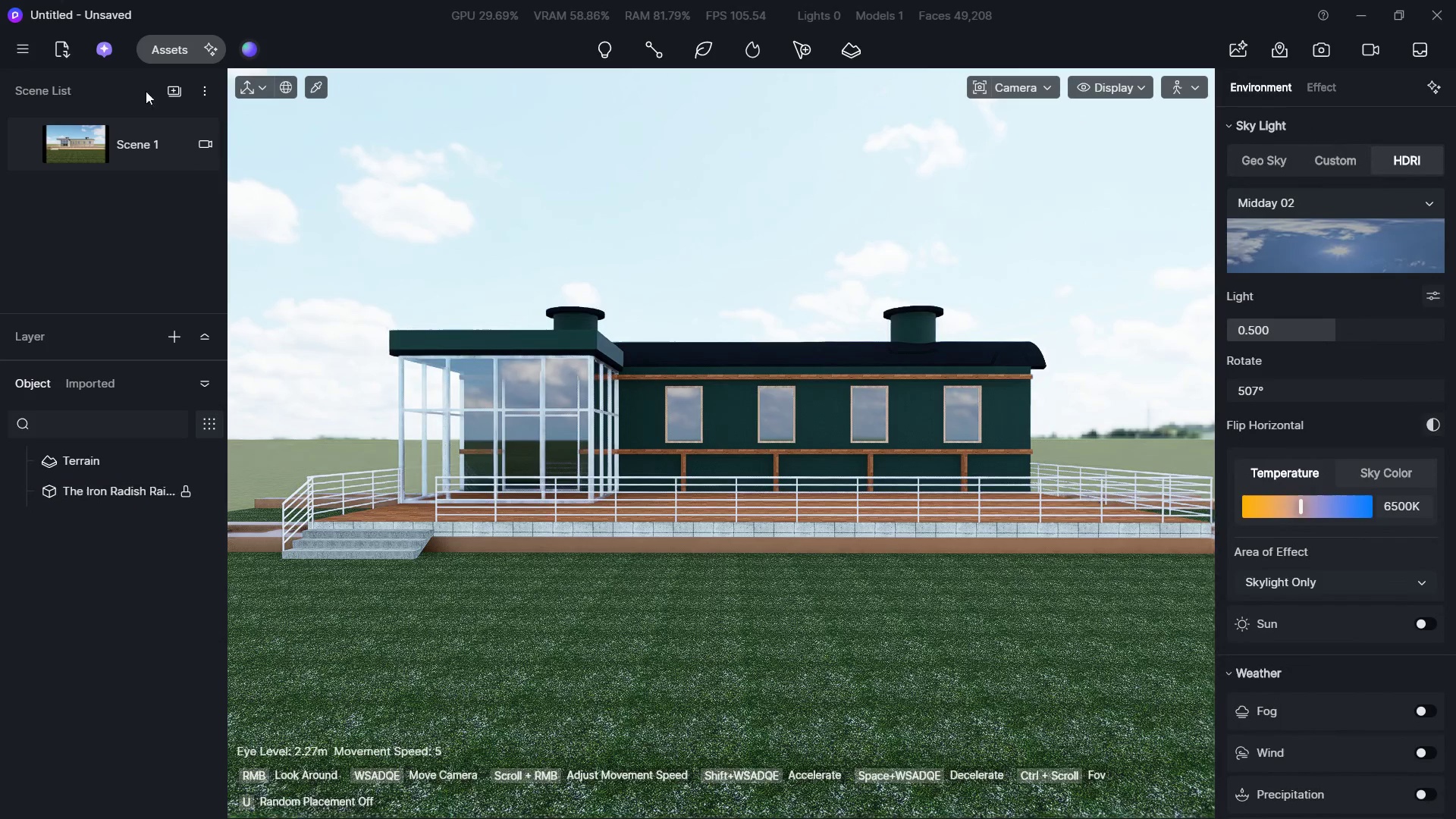 
left_click([172, 52])
 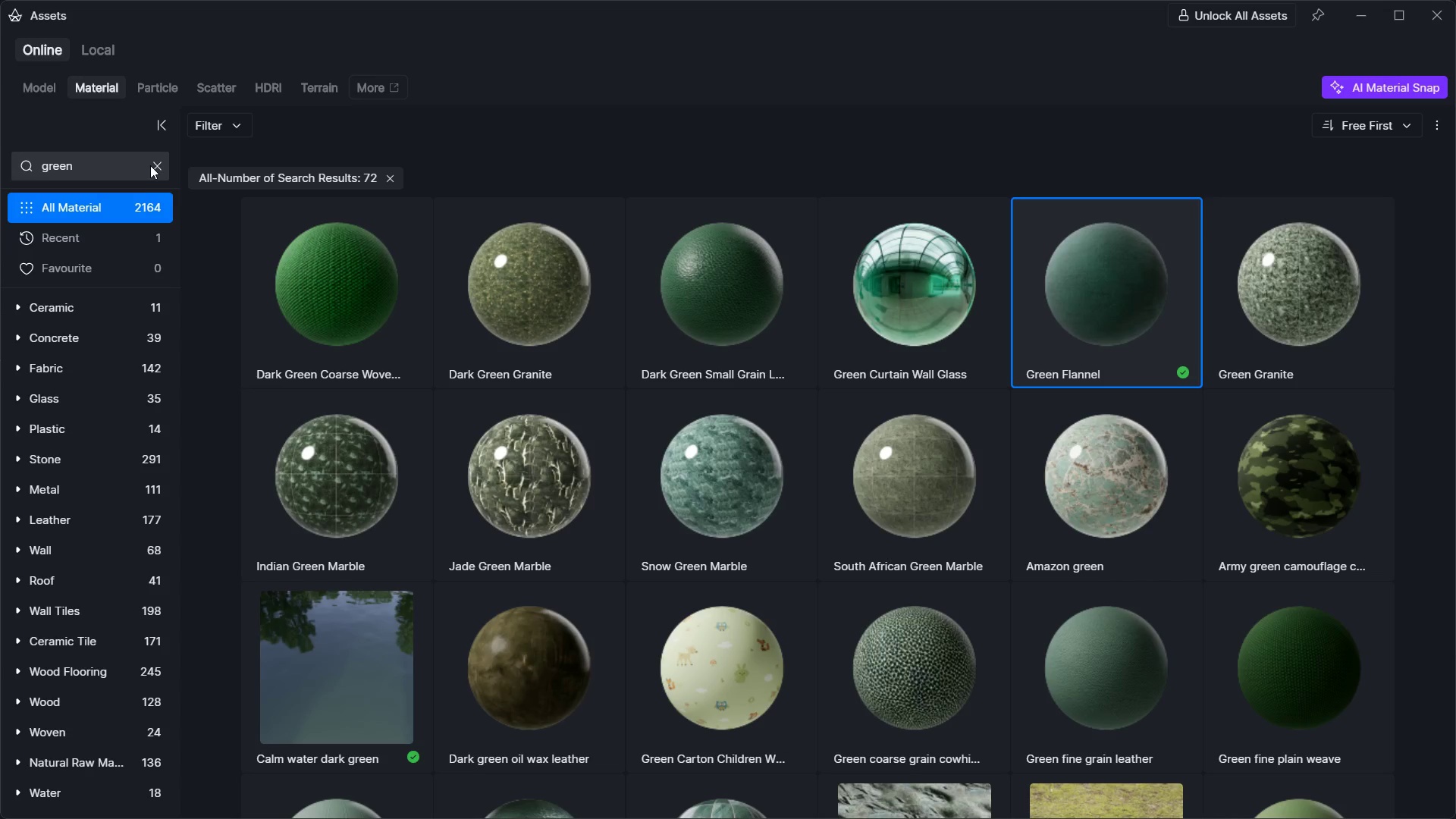 
left_click([140, 165])
 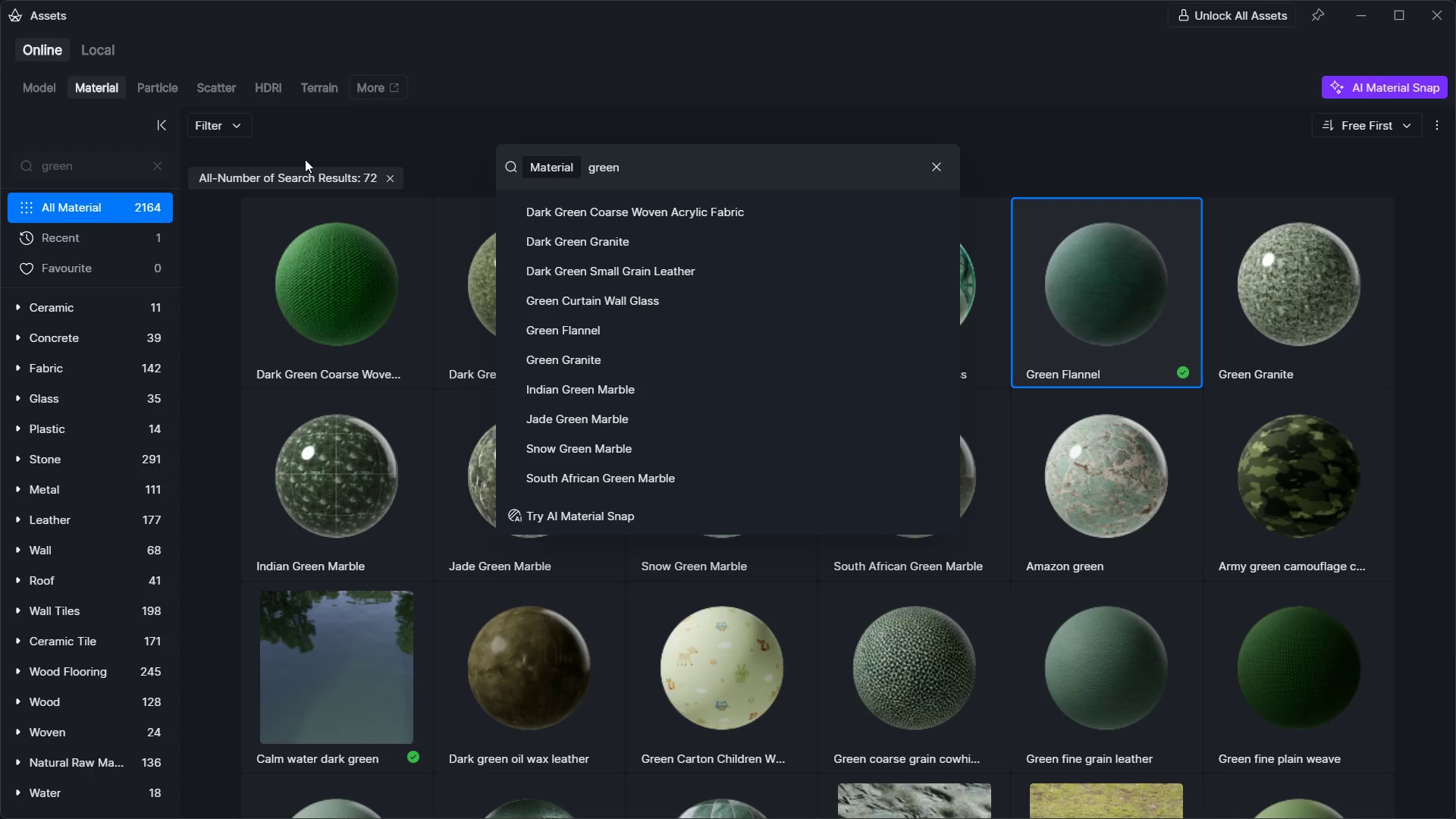 
key(Backspace)
key(Backspace)
key(Backspace)
key(Backspace)
key(Backspace)
type(wood)
 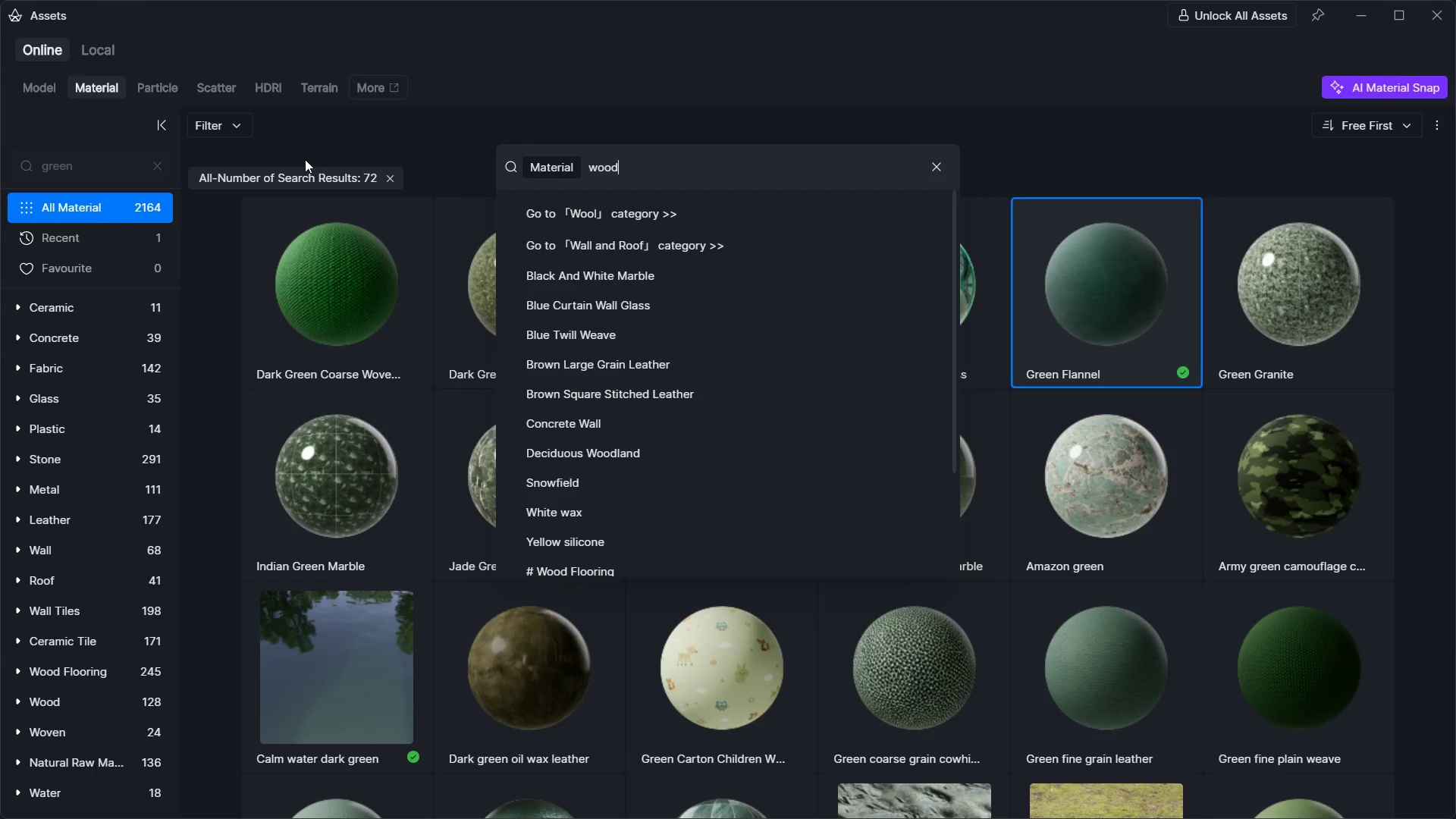 
key(Enter)
 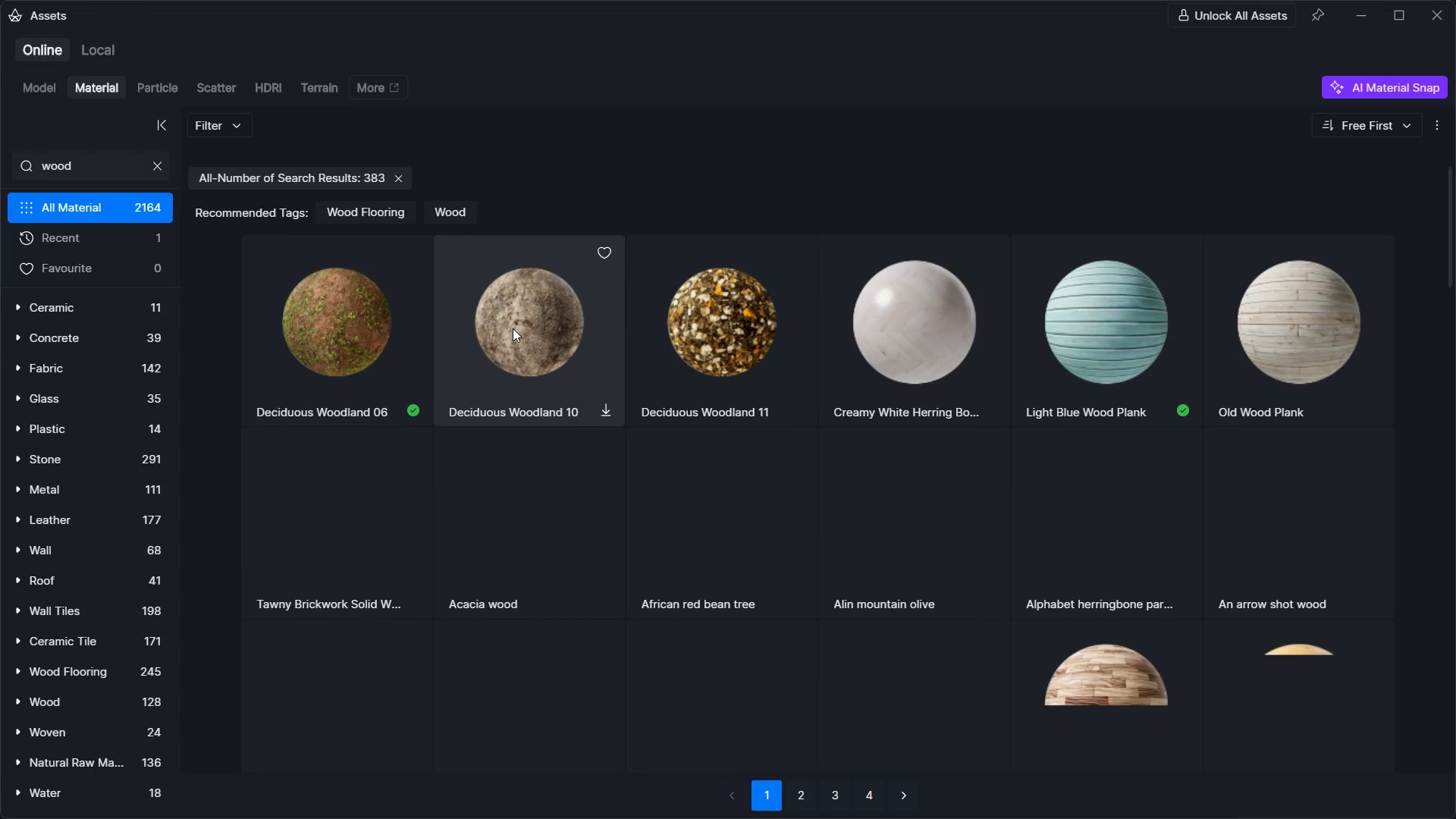 
scroll: coordinate [513, 328], scroll_direction: down, amount: 4.0
 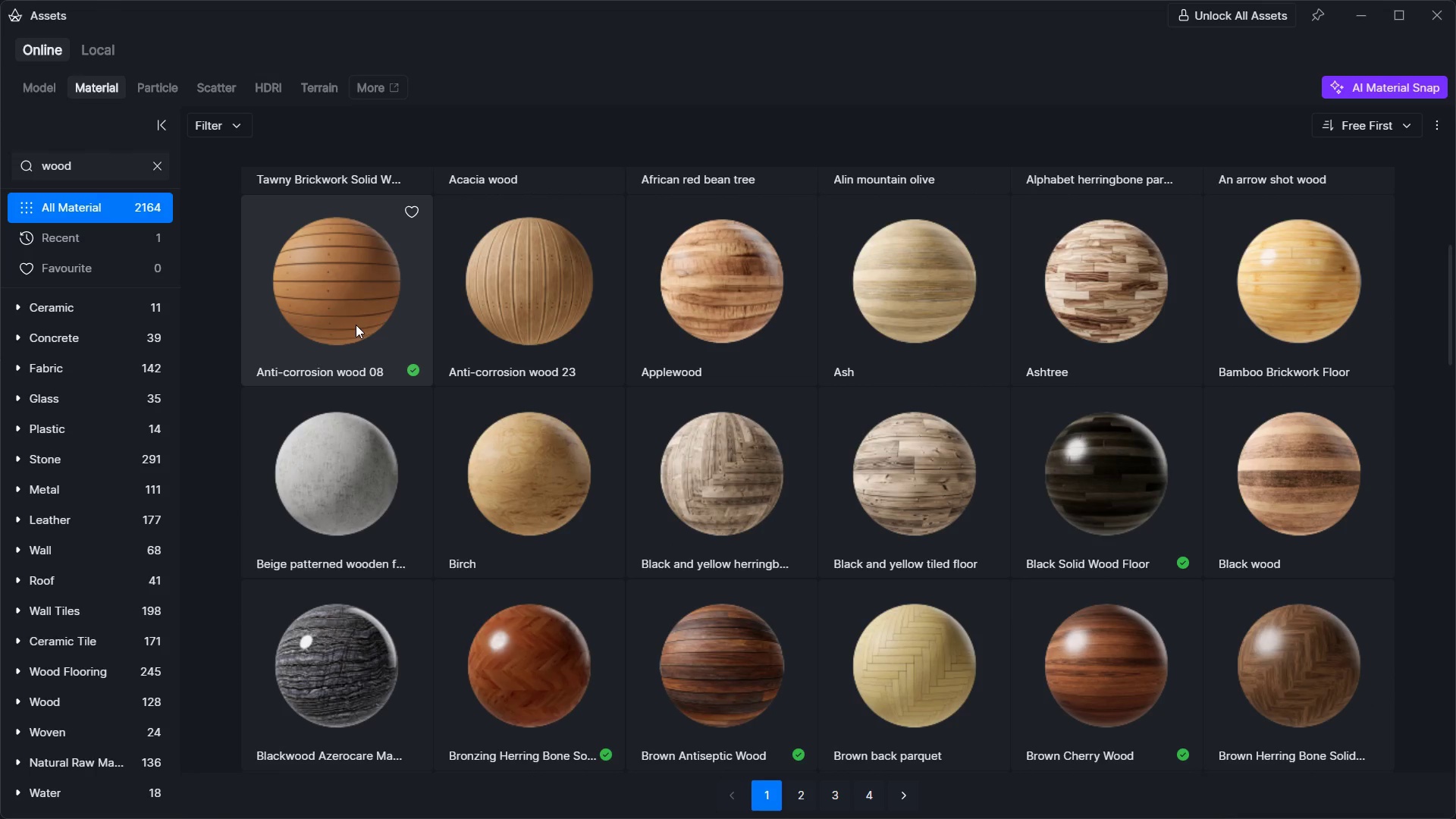 
left_click([355, 325])
 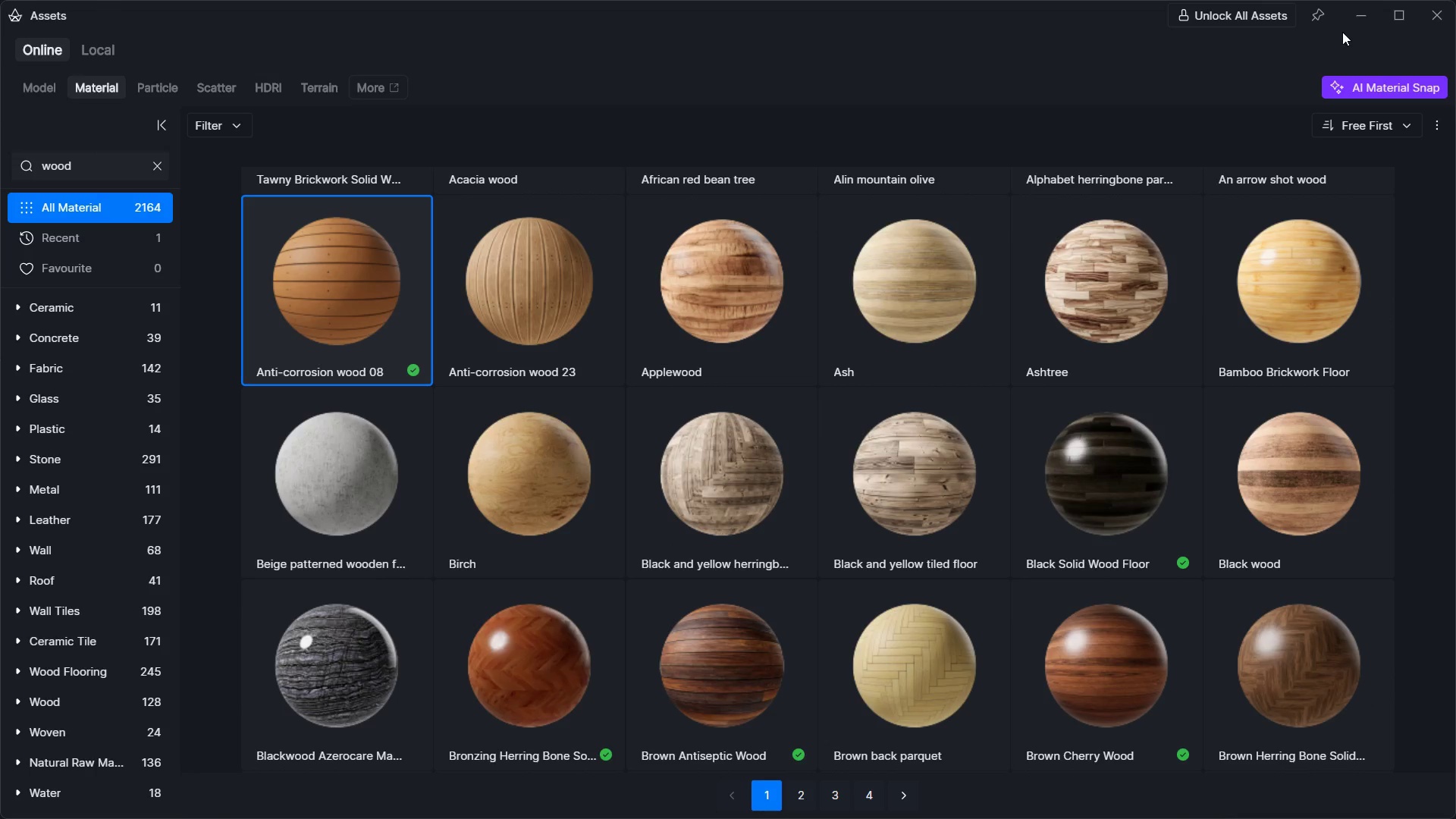 
left_click([1356, 20])
 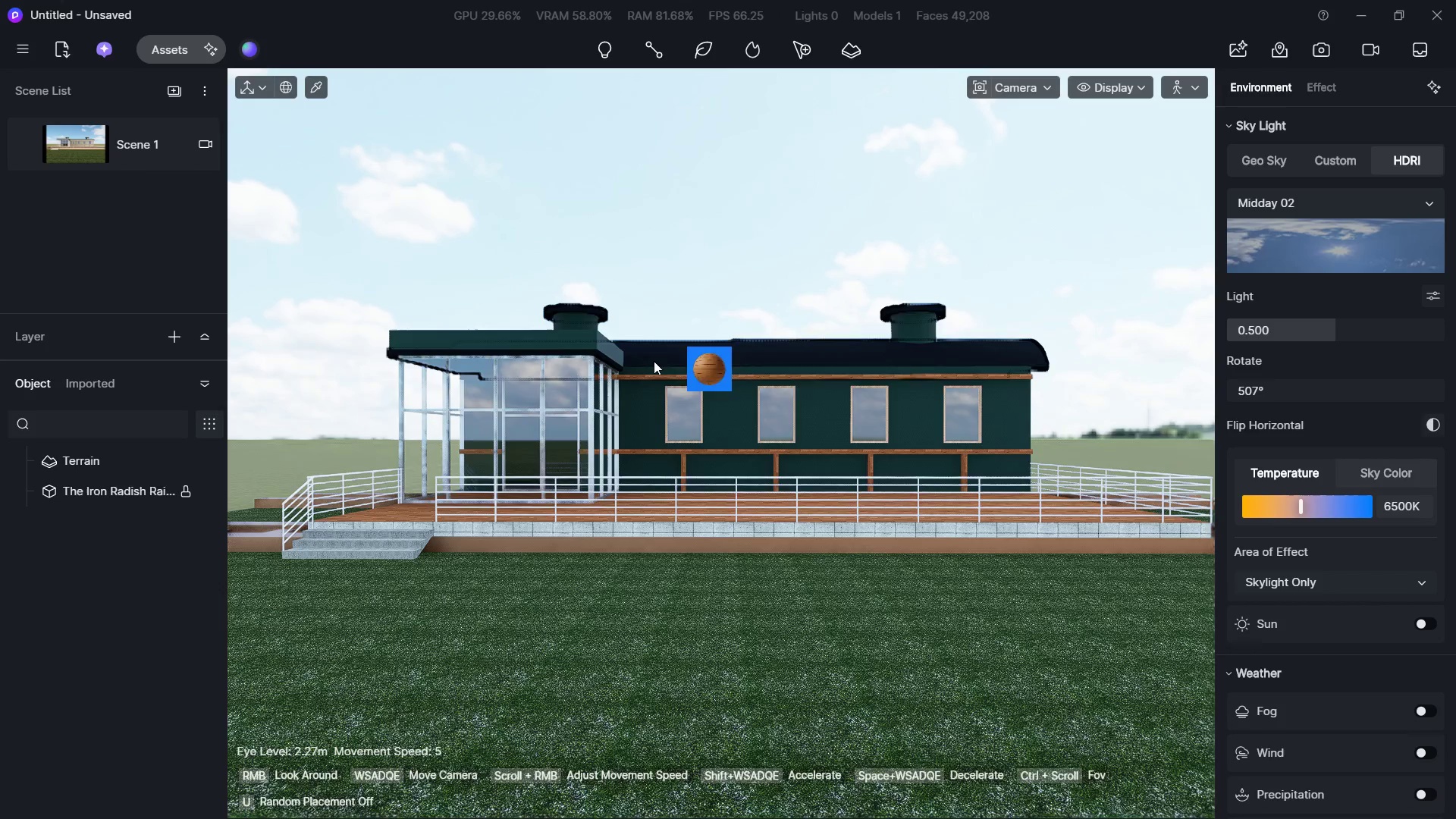 
hold_key(key=W, duration=1.58)
 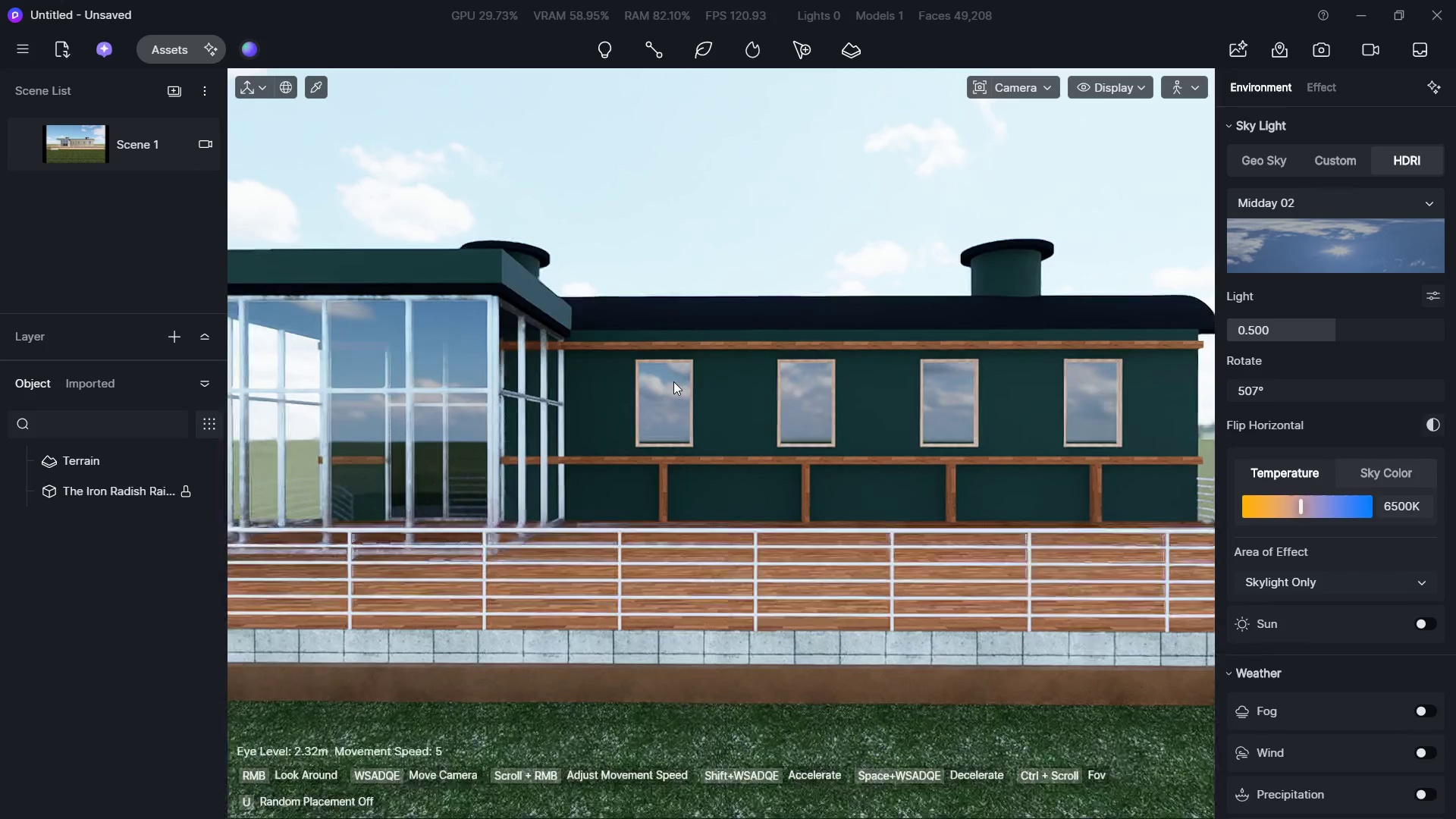 
hold_key(key=ShiftLeft, duration=0.83)
double_click([651, 362])
 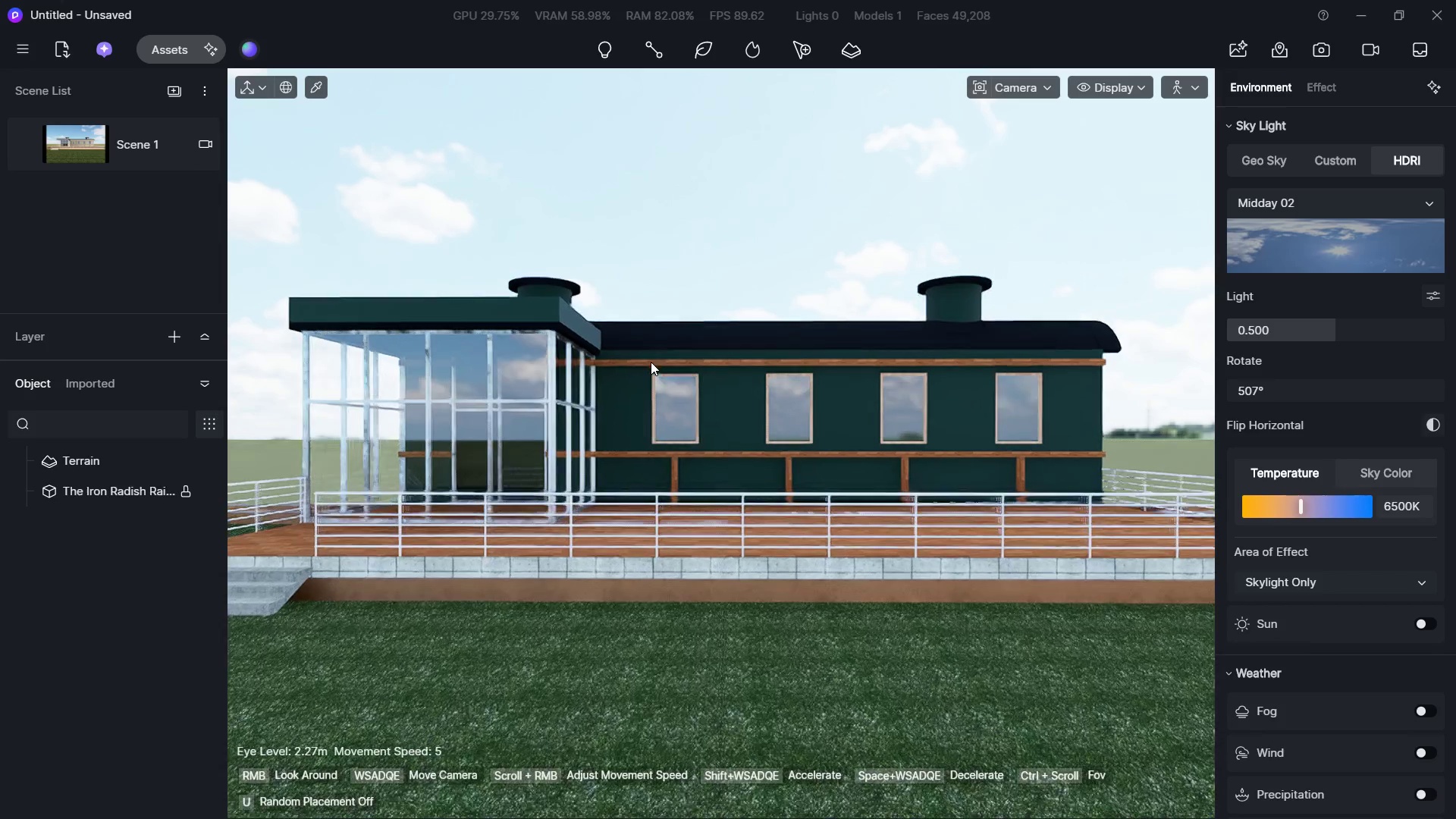 
triple_click([651, 362])
 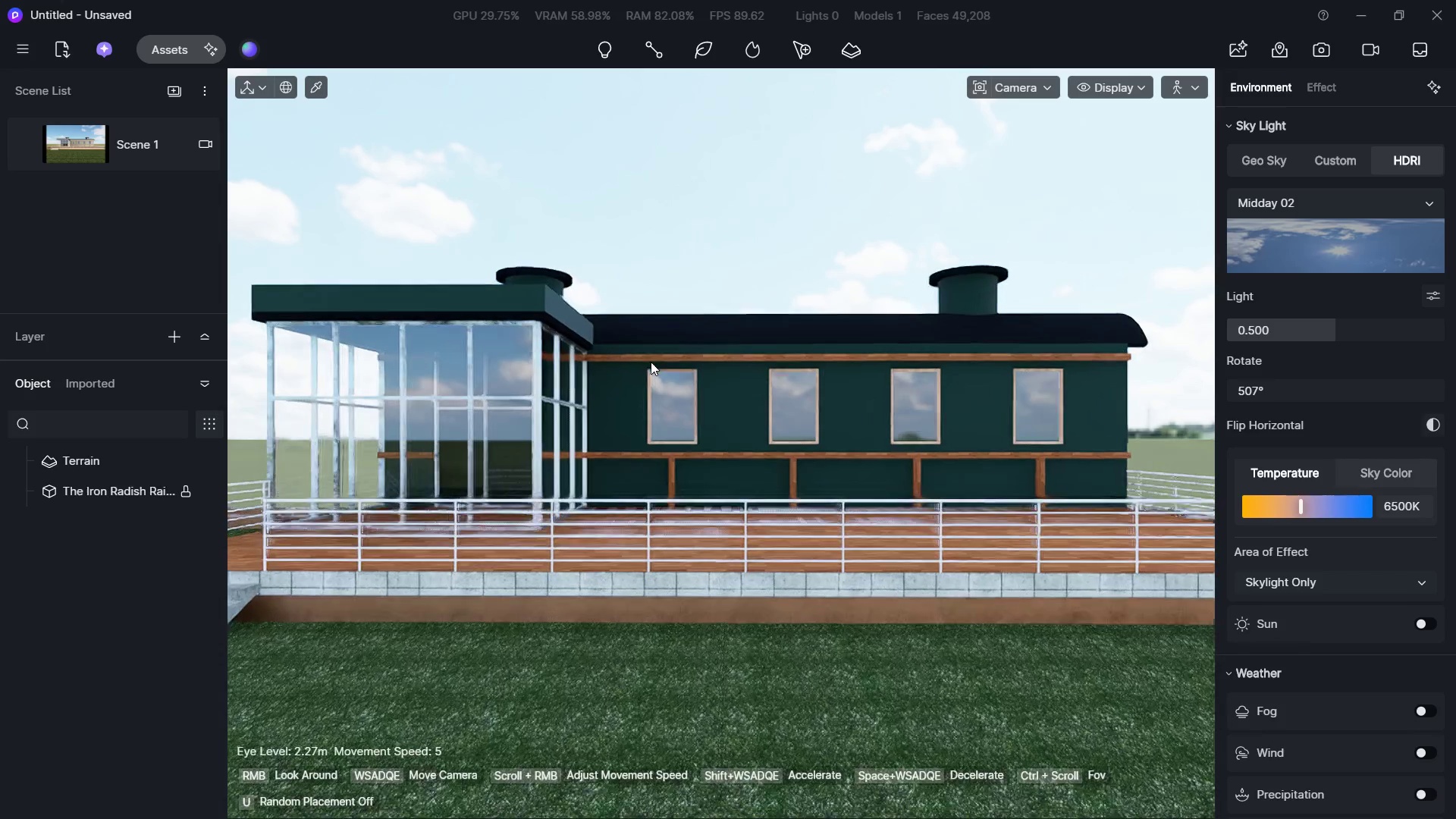 
triple_click([651, 362])
 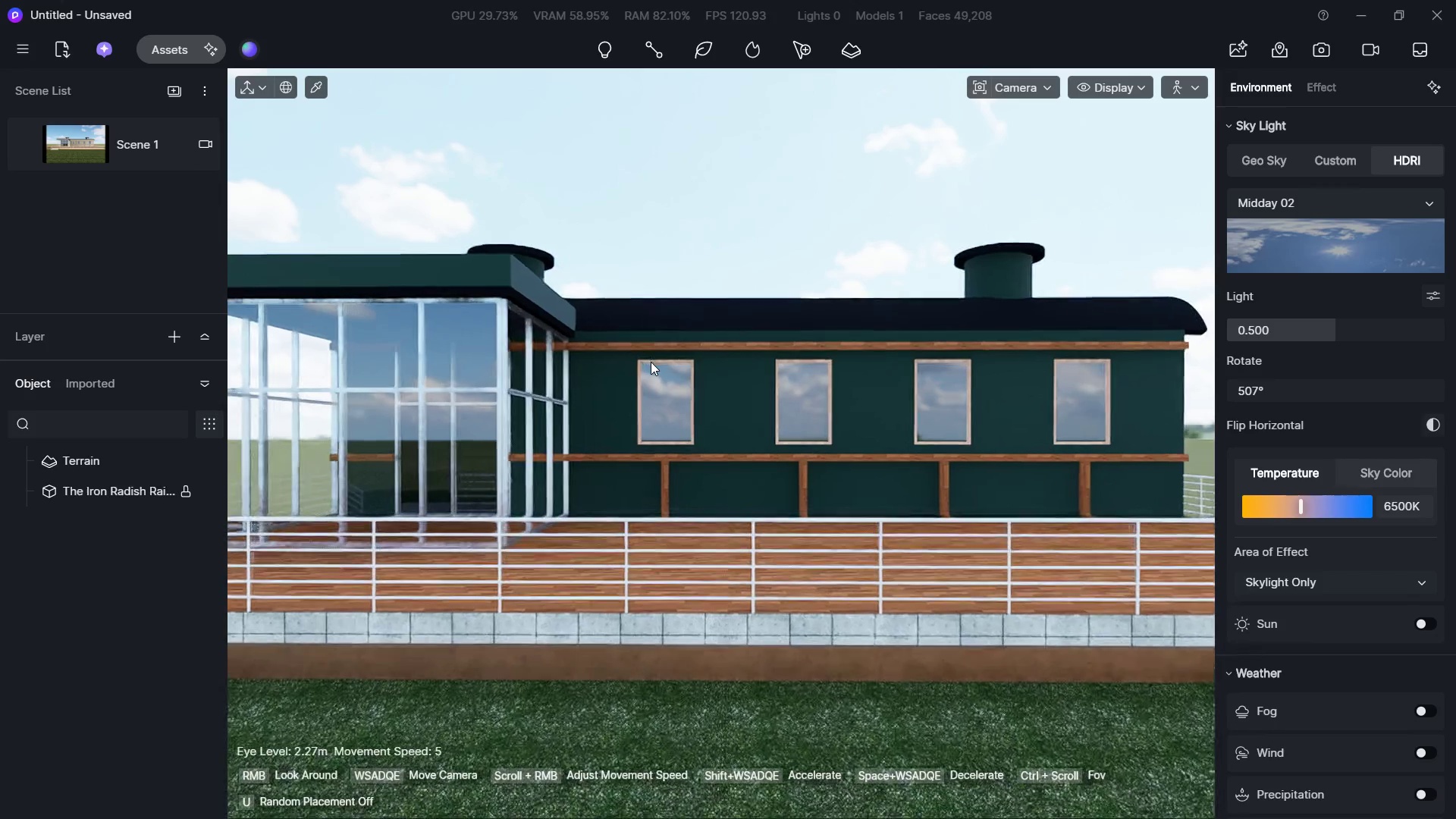 
hold_key(key=W, duration=1.12)
 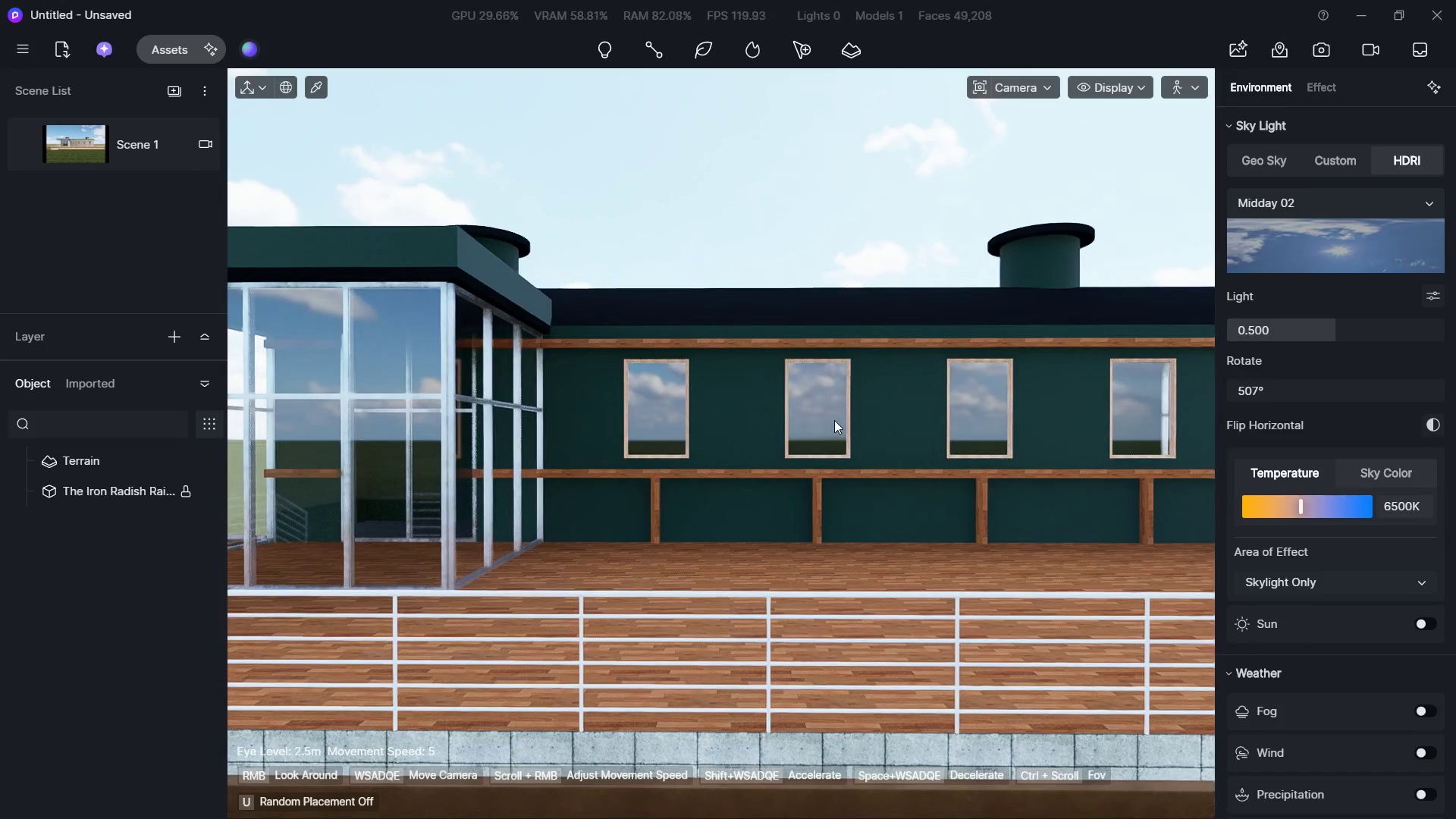 
hold_key(key=Q, duration=0.95)
 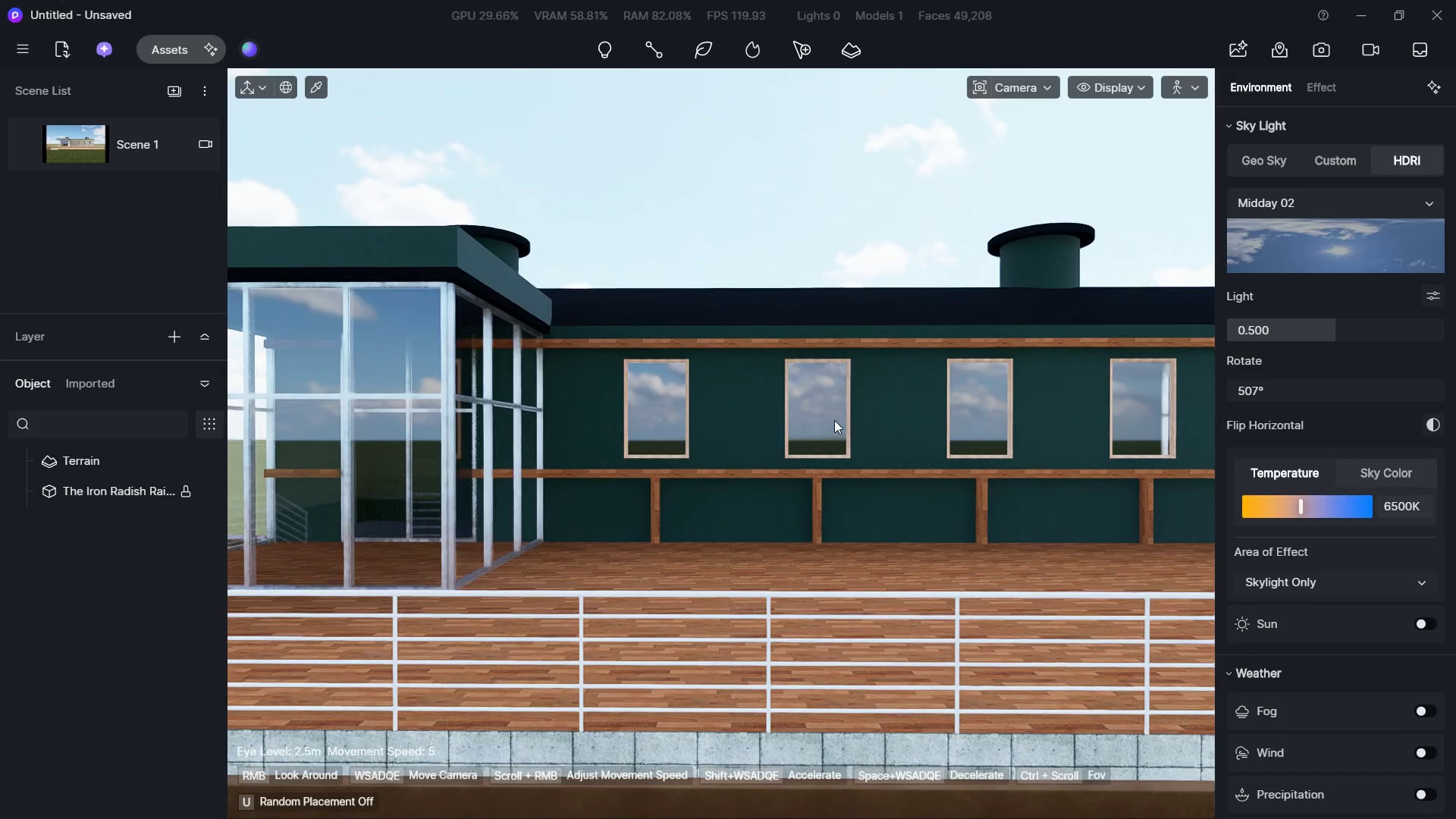 
double_click([834, 458])
 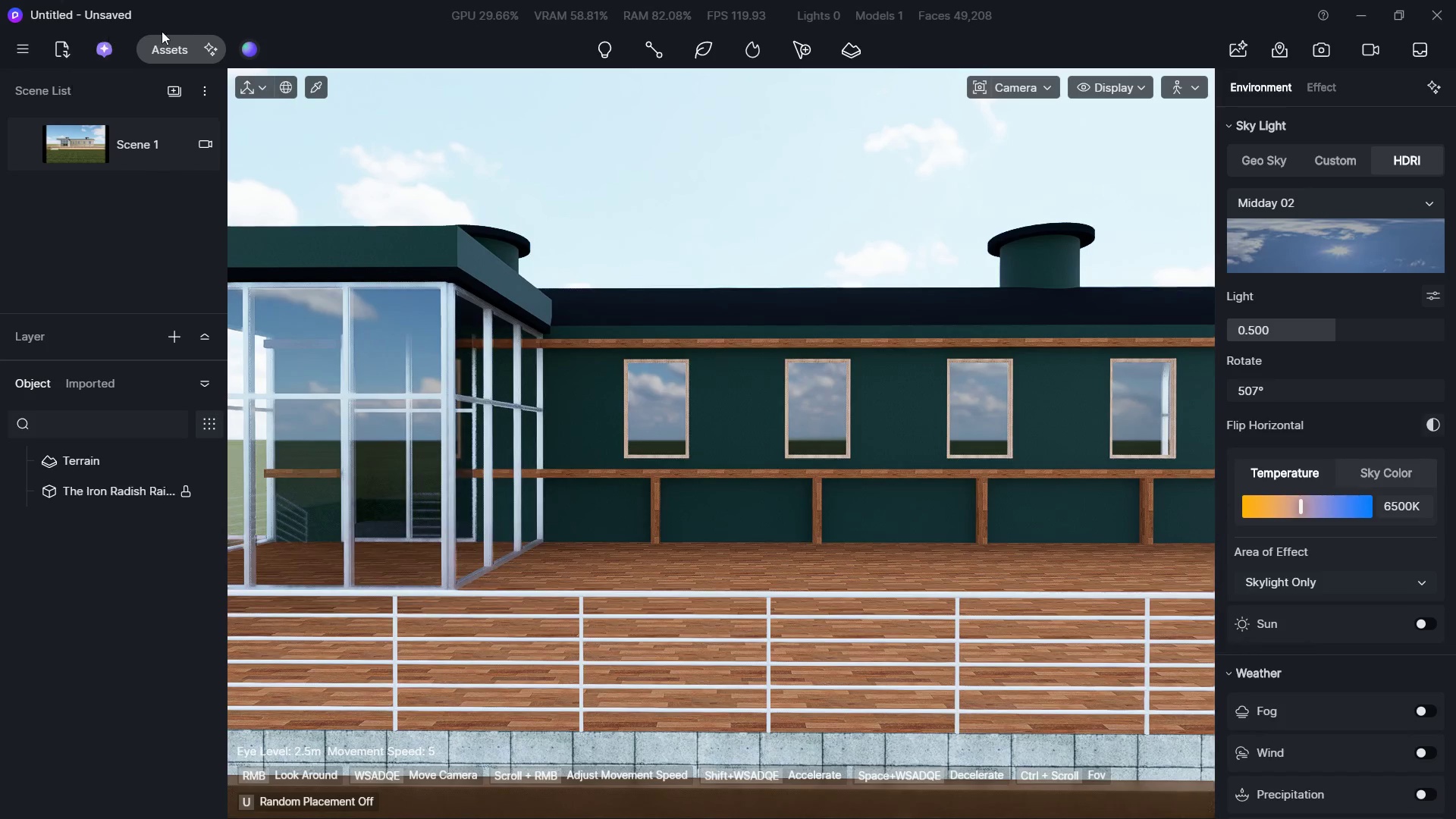 
left_click([150, 46])
 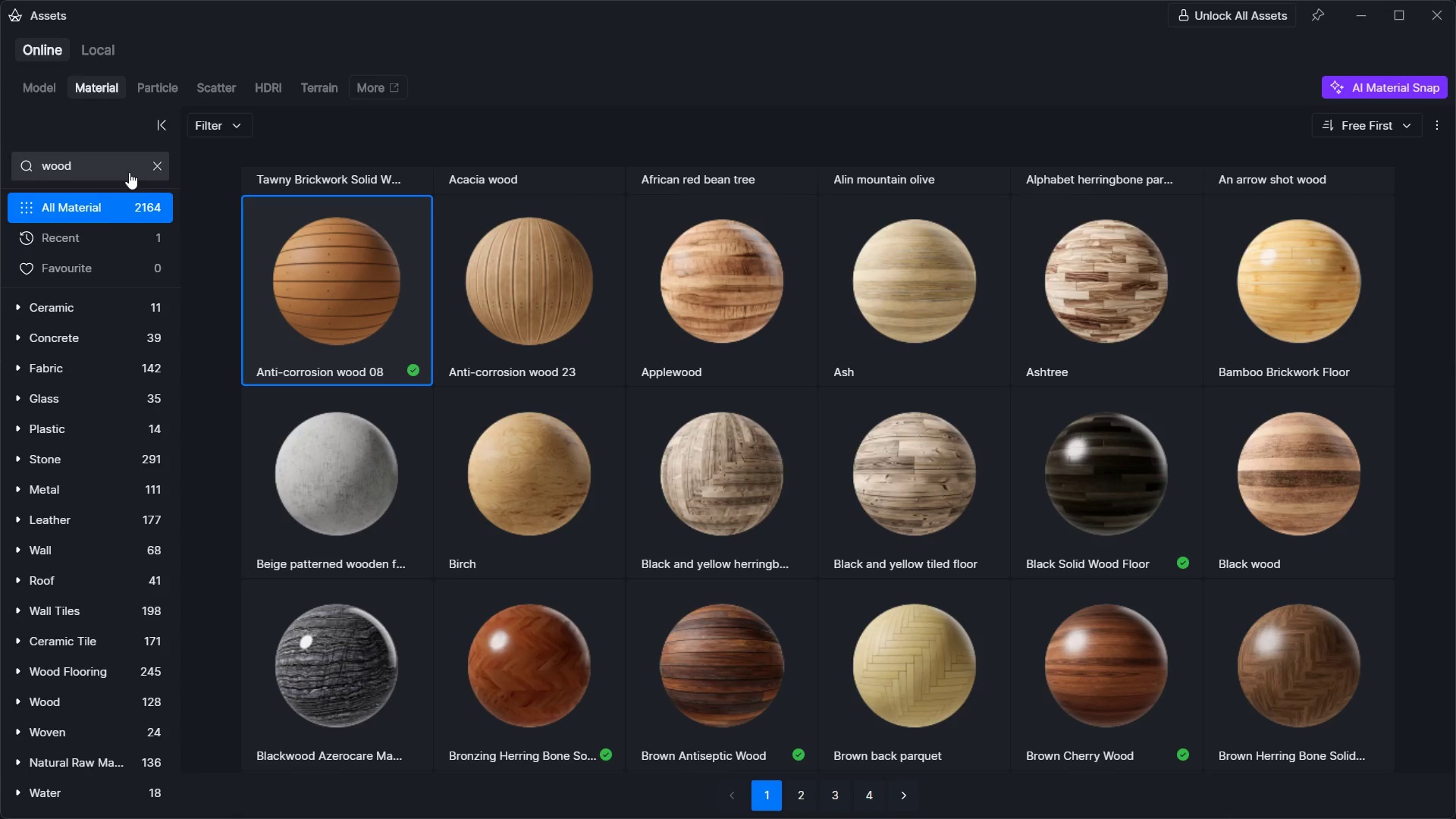 
left_click([297, 255])
 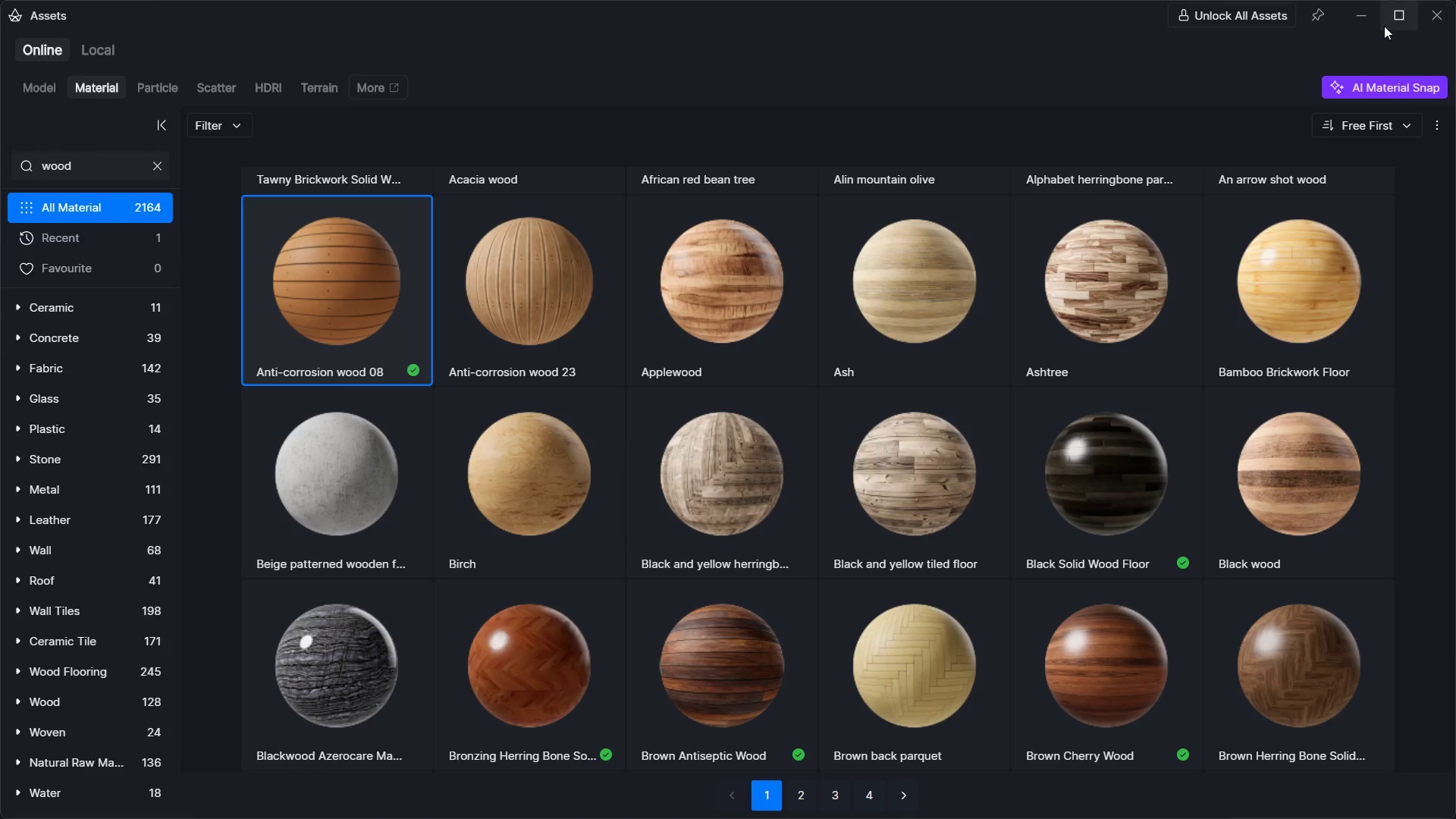 
left_click([1356, 23])
 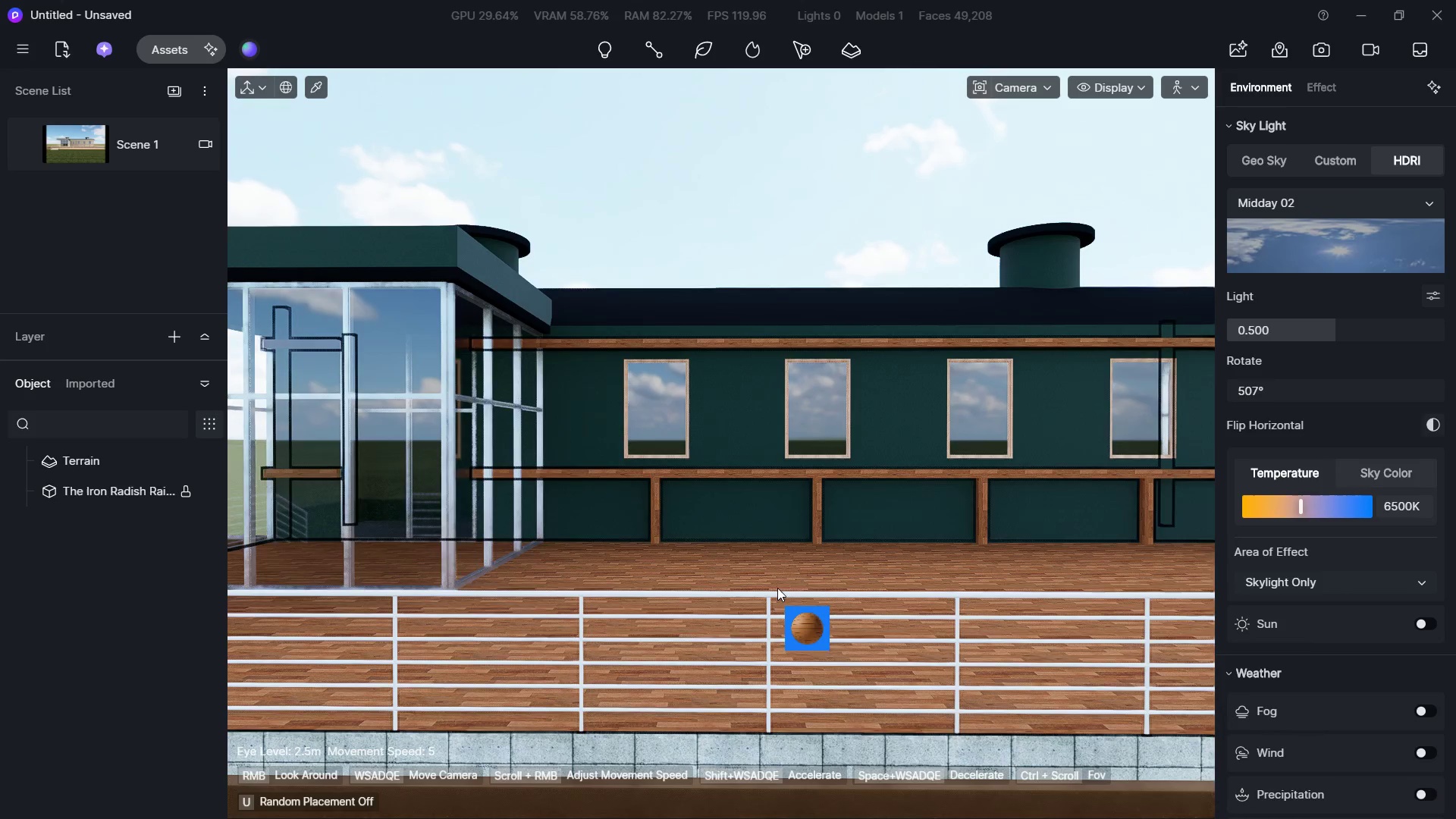 
key(W)
 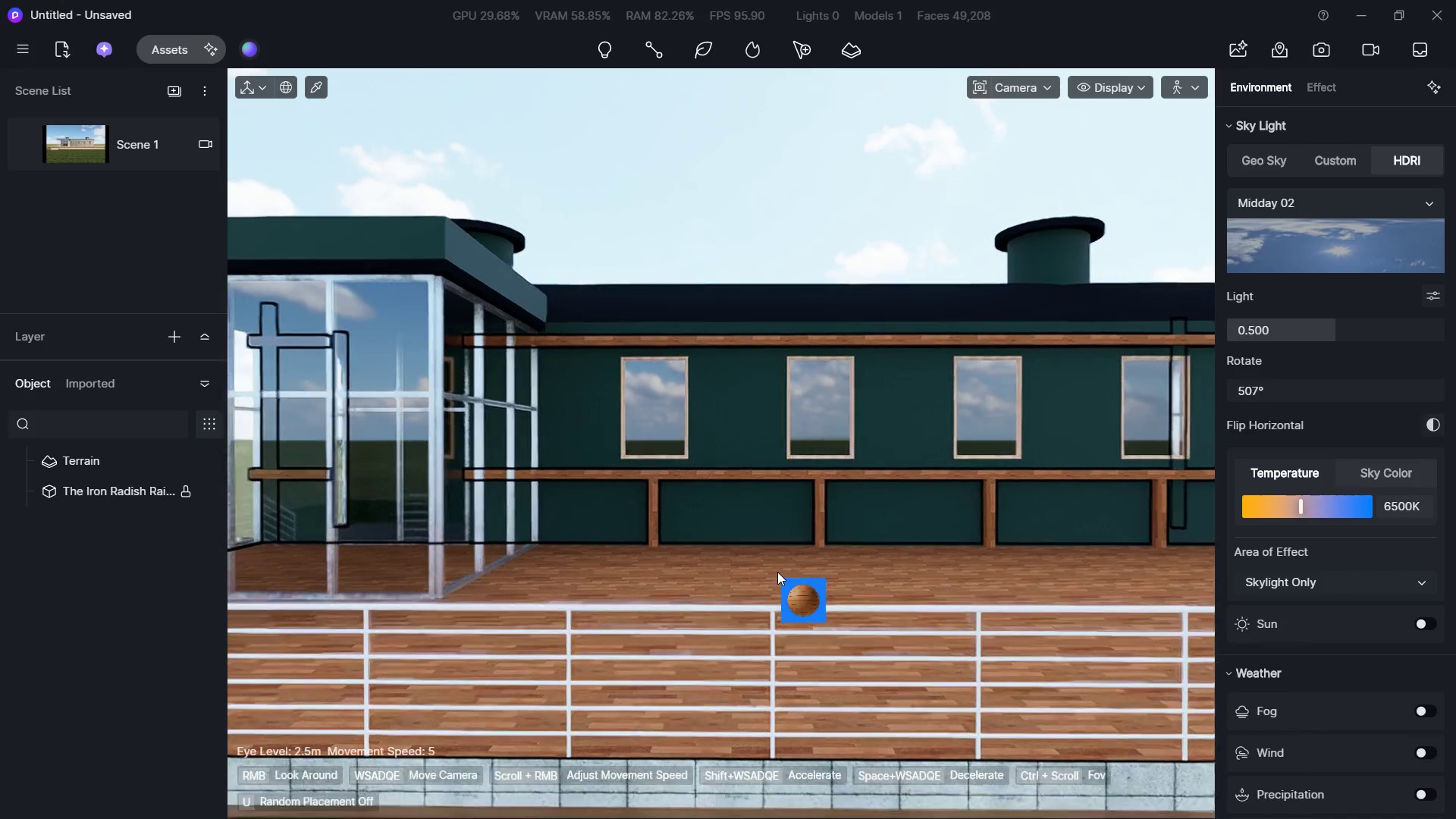 
hold_key(key=W, duration=0.7)
 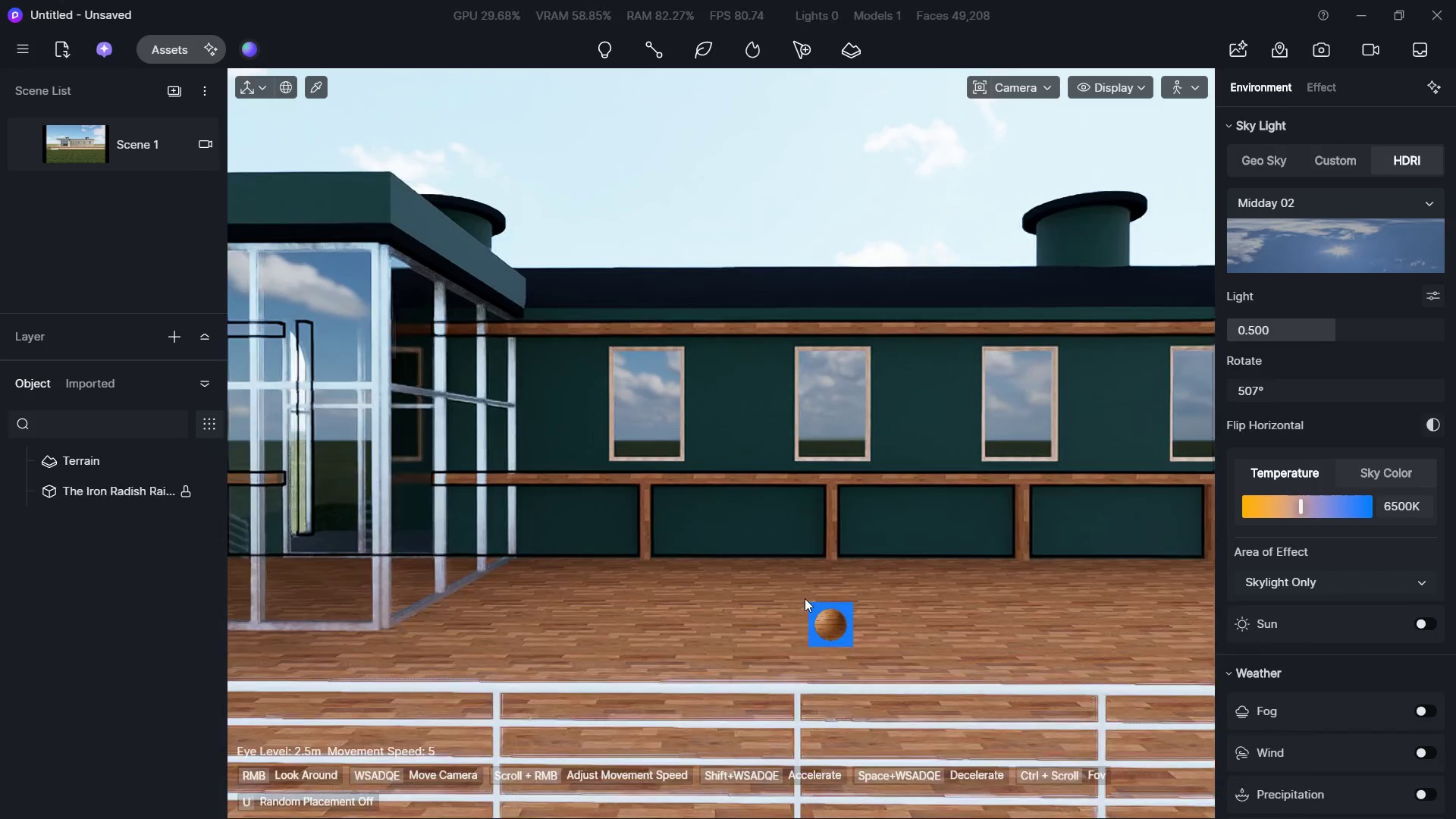 
left_click([805, 598])
 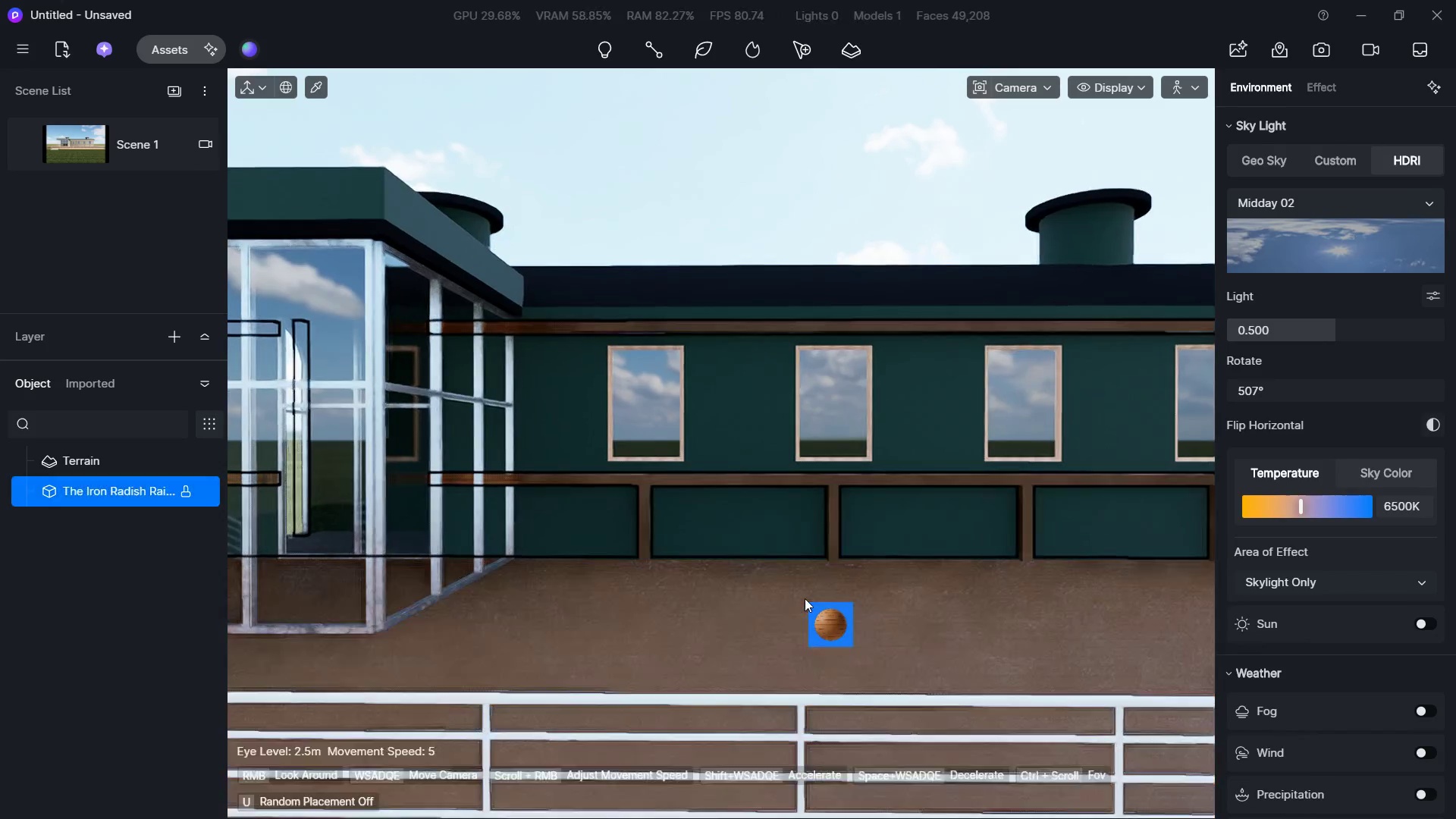 
hold_key(key=S, duration=0.52)
 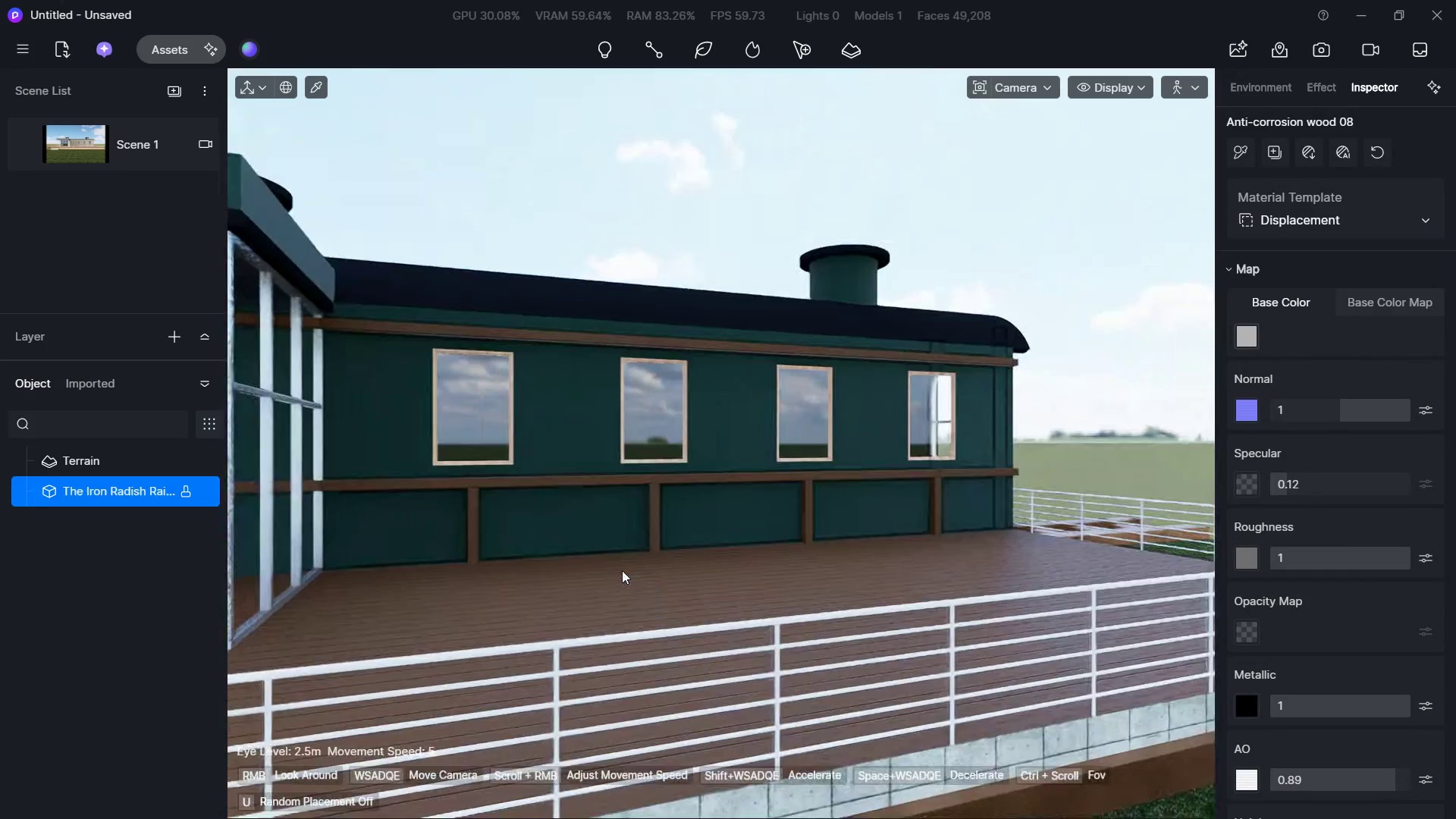 
hold_key(key=A, duration=0.72)
 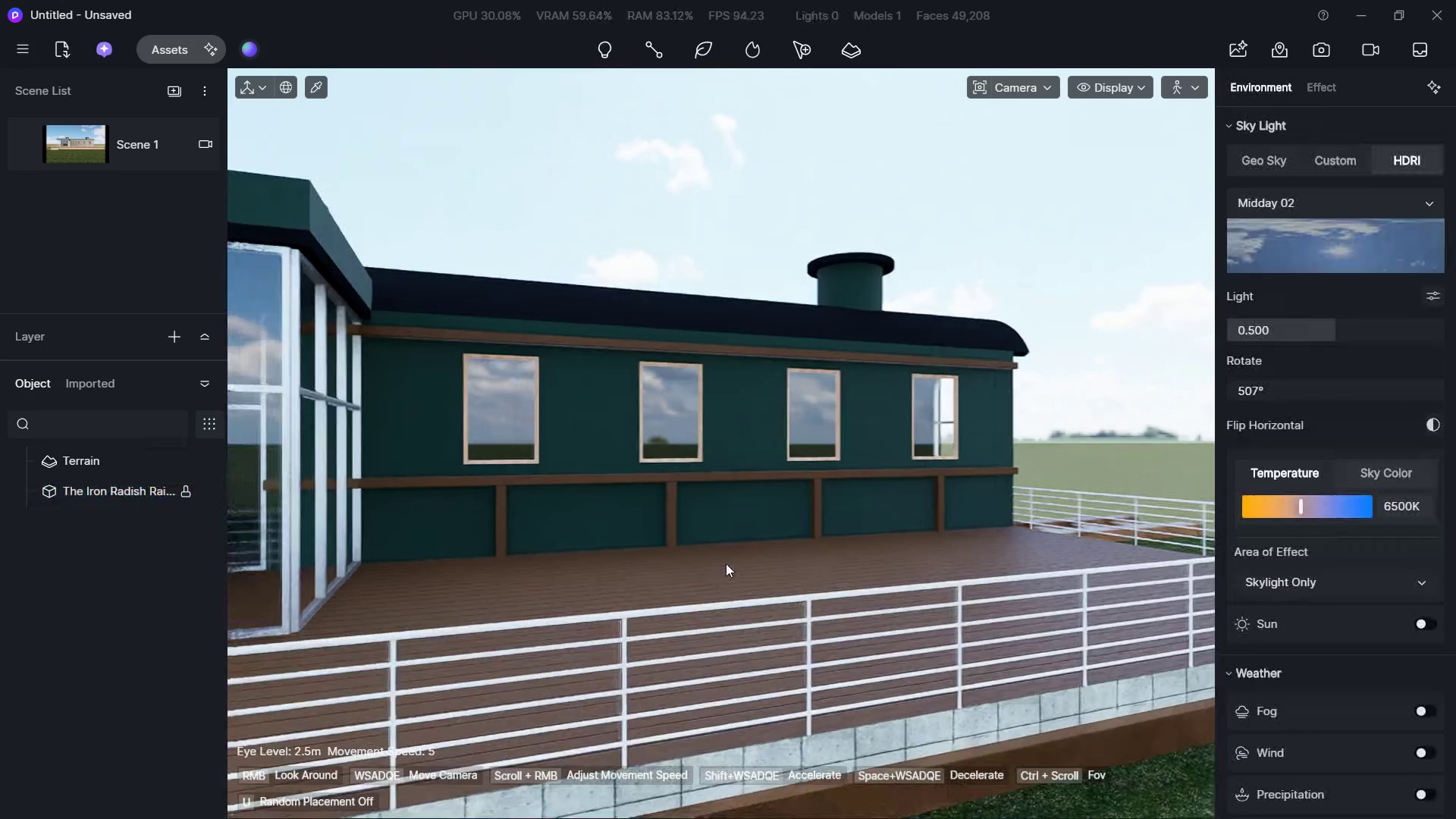 
triple_click([622, 570])
 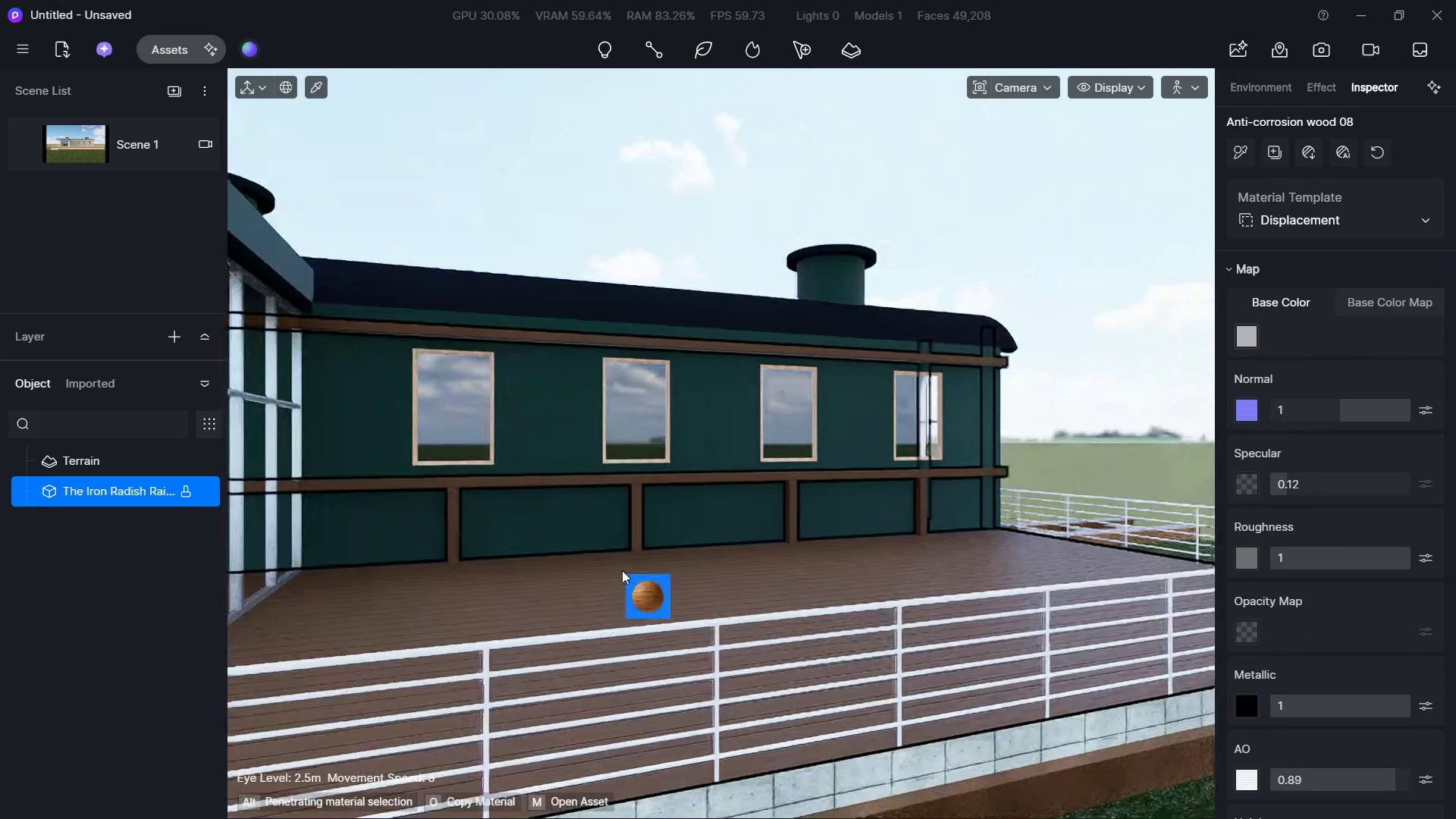 
triple_click([622, 570])
 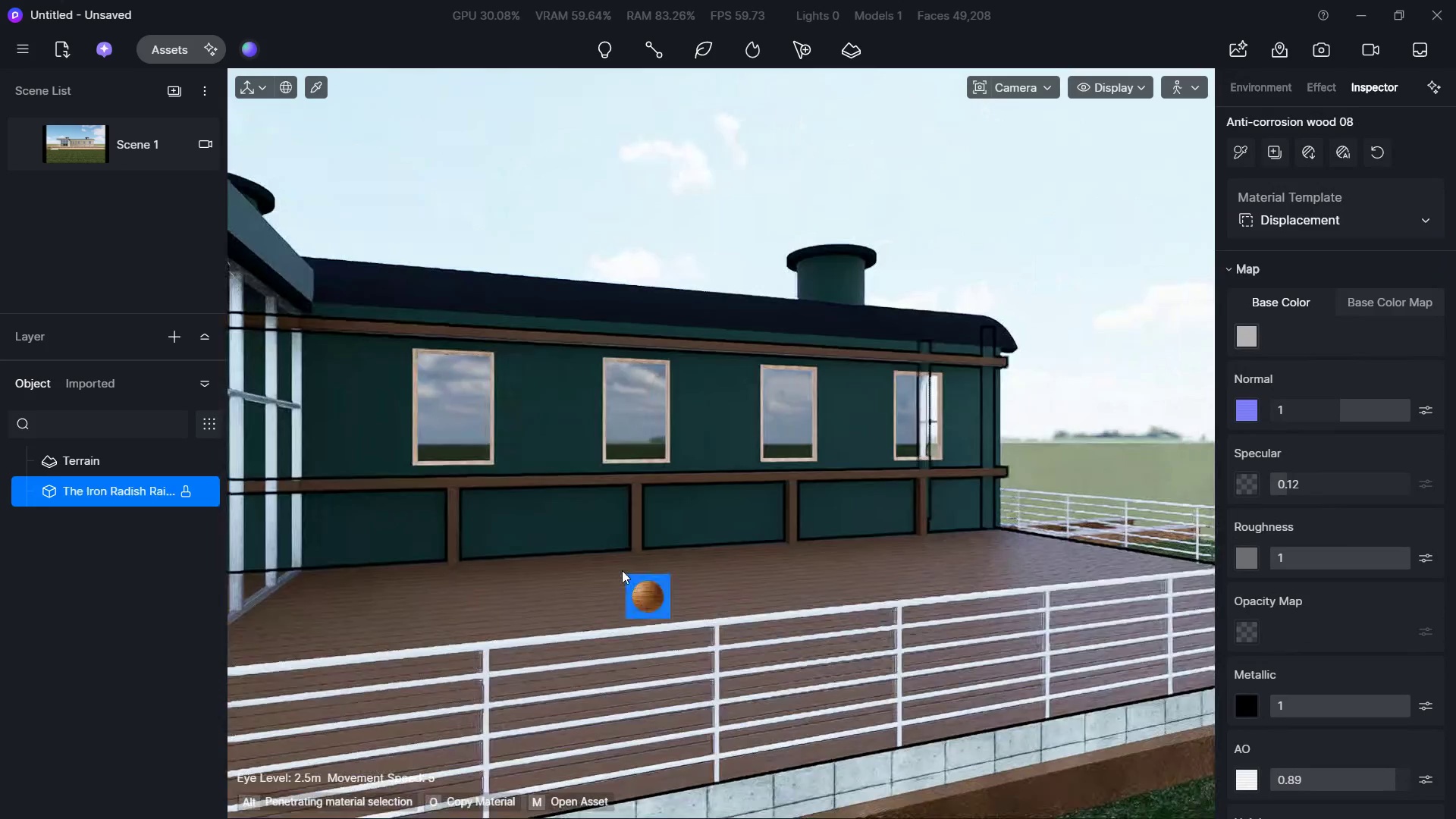 
triple_click([622, 570])
 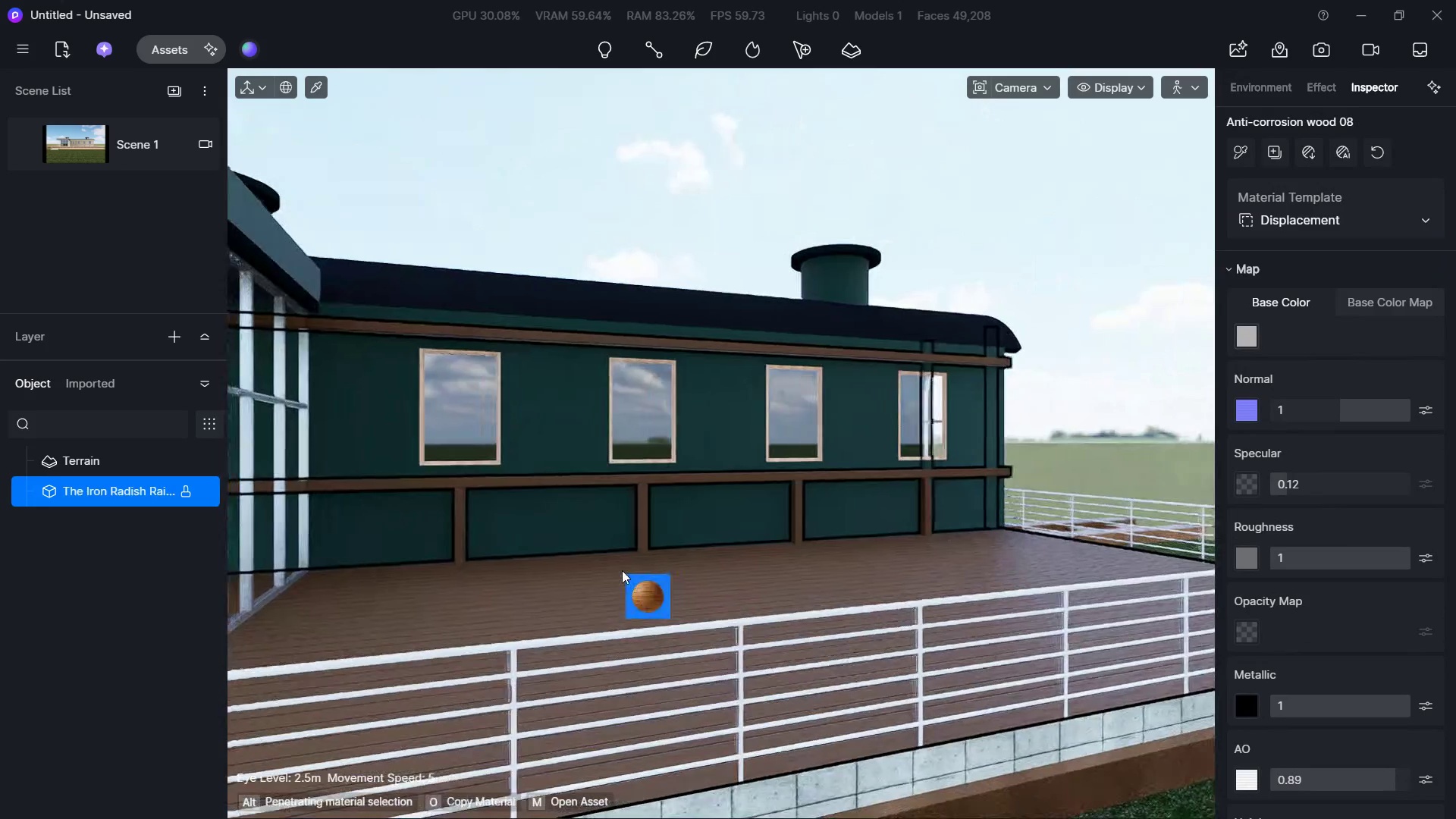 
hold_key(key=S, duration=0.34)
 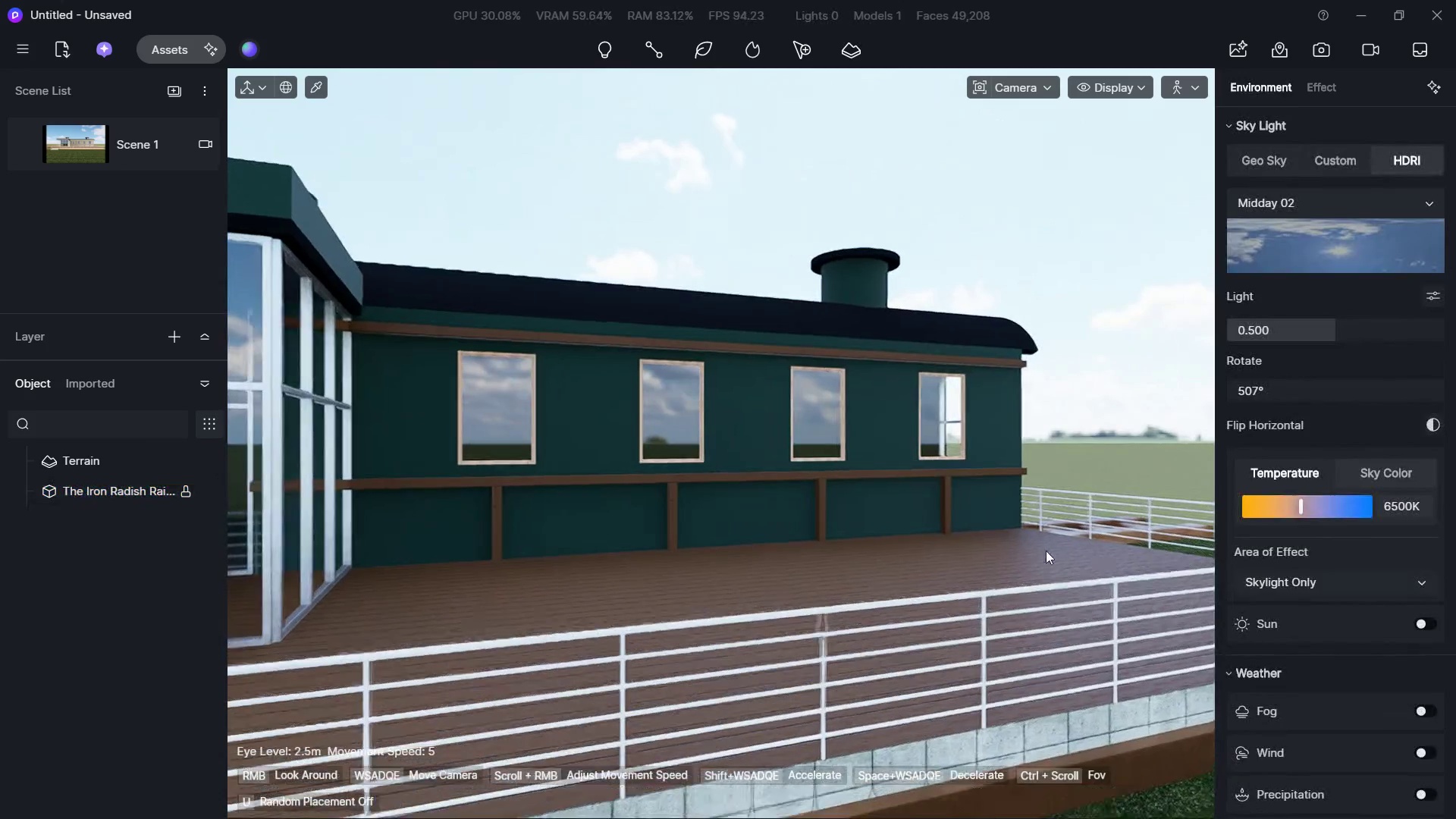 
triple_click([622, 570])
 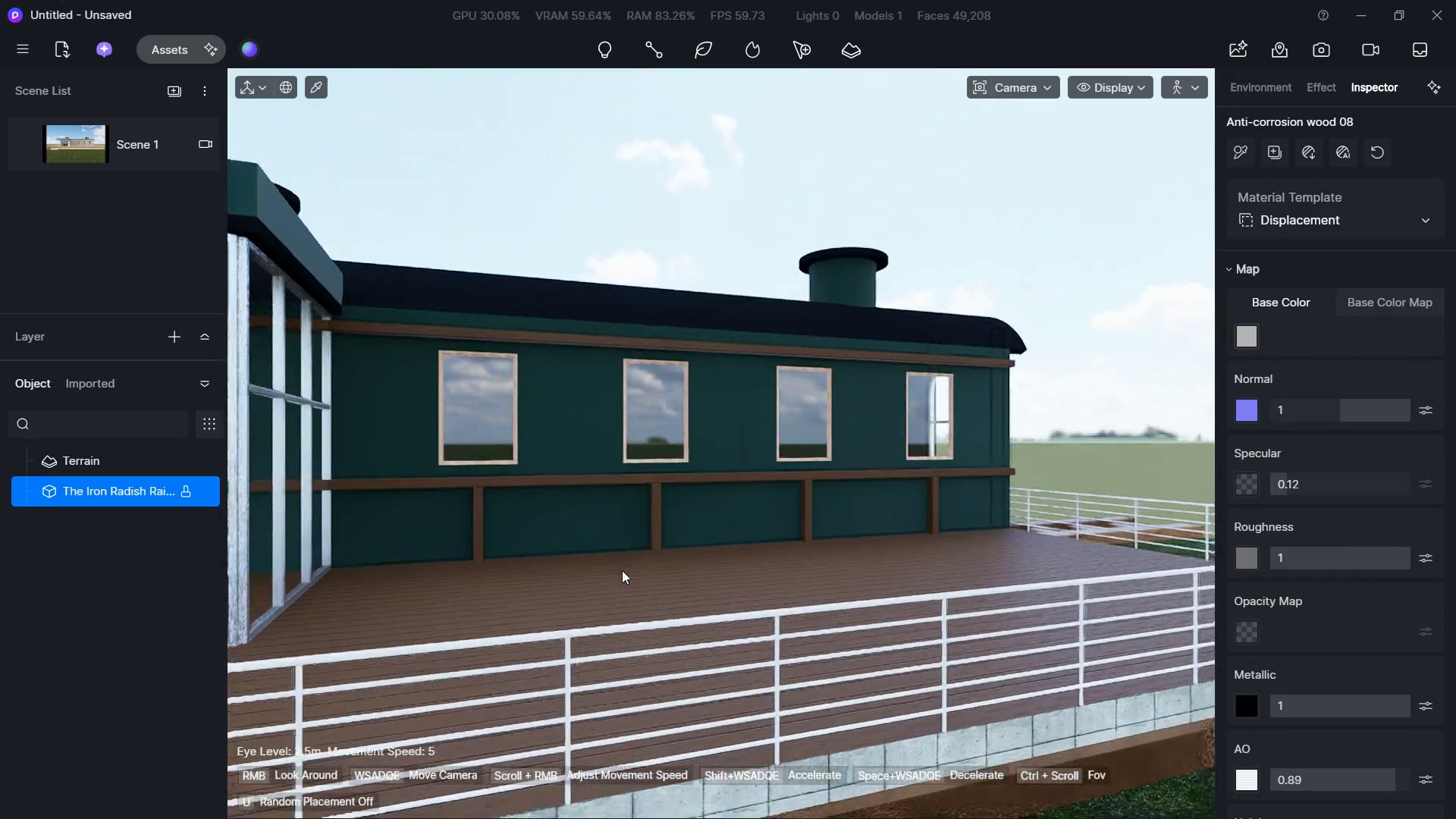 
type(aw)
 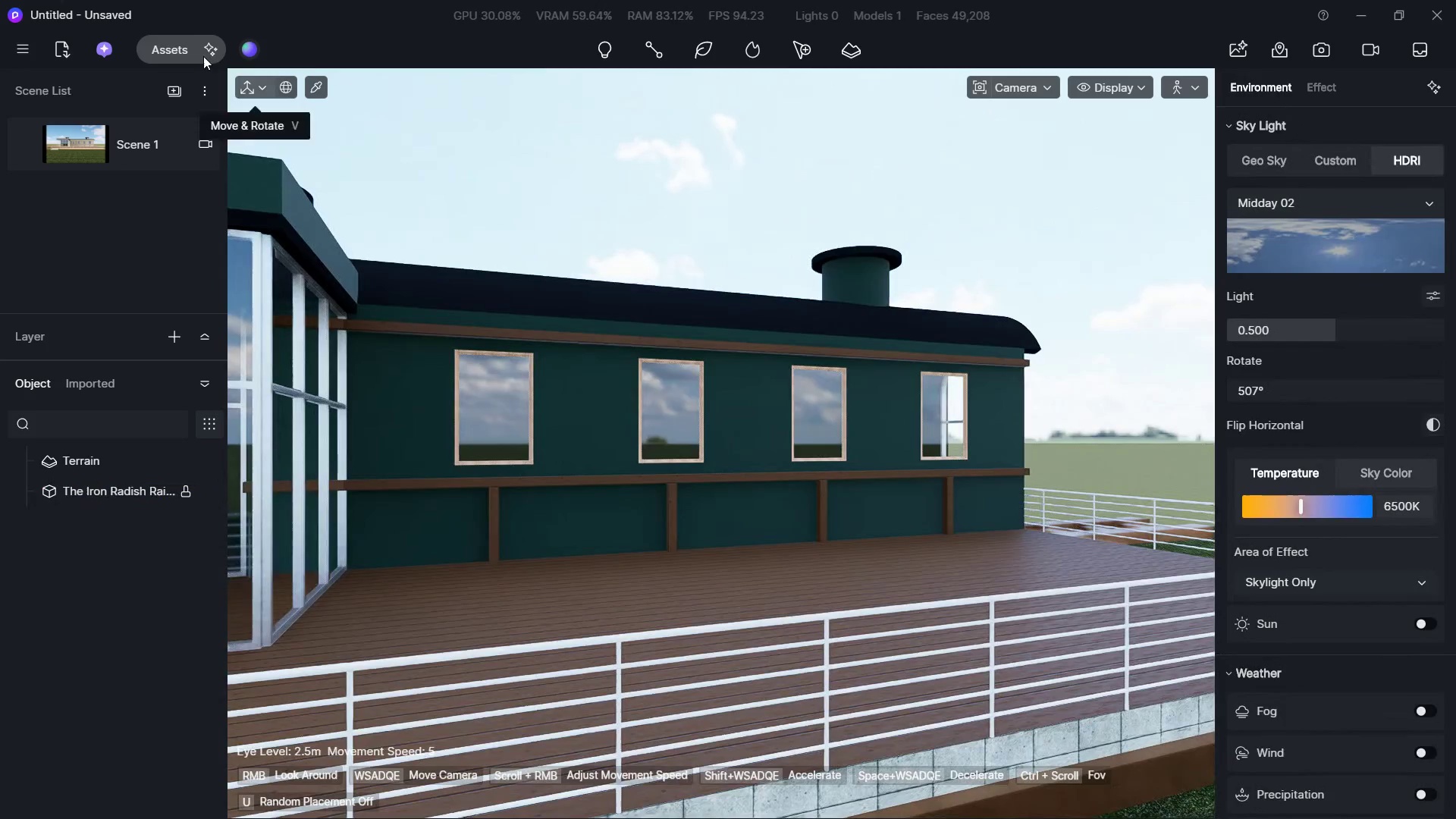 
left_click([146, 42])
 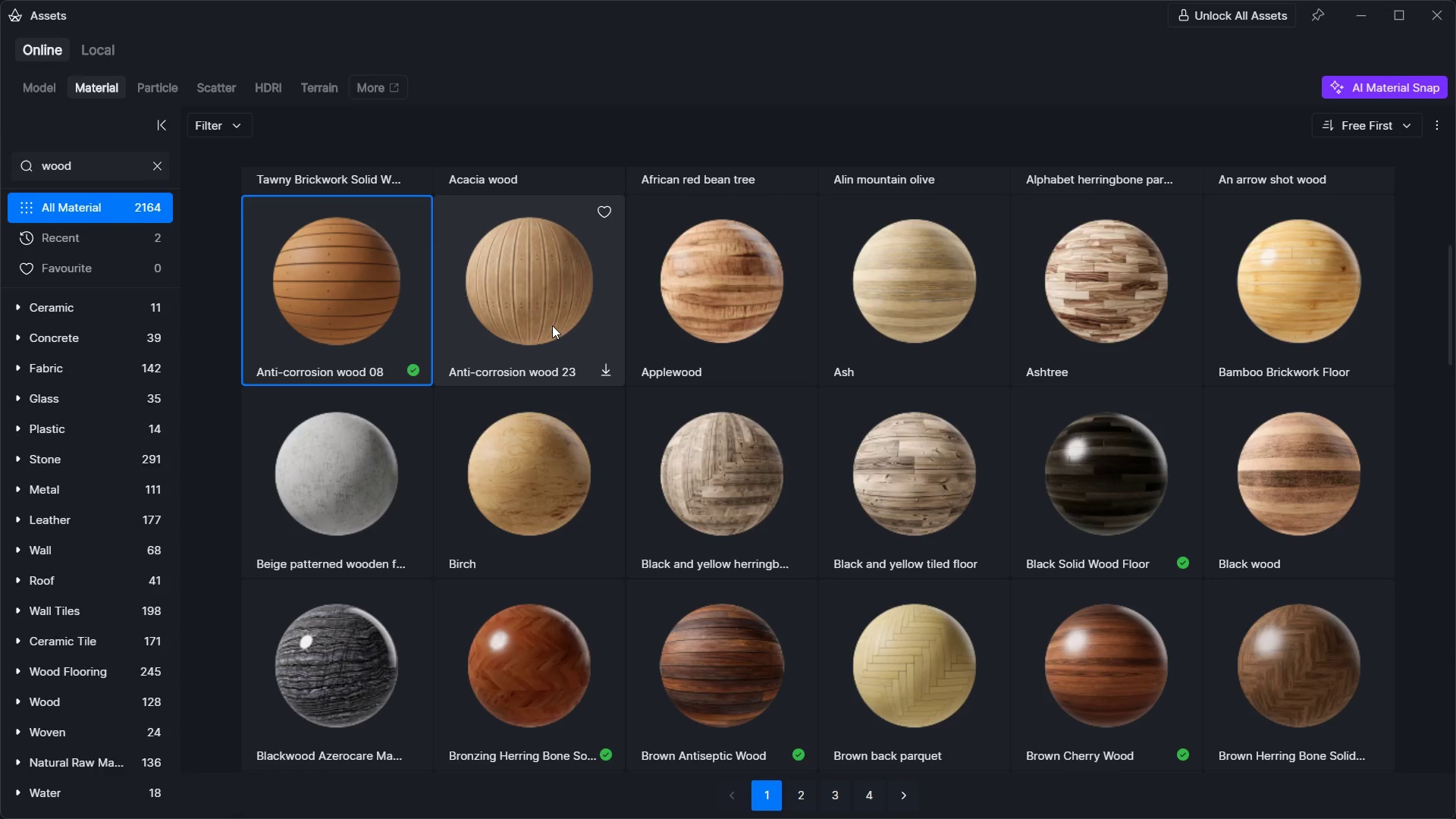 
scroll: coordinate [552, 325], scroll_direction: none, amount: 0.0
 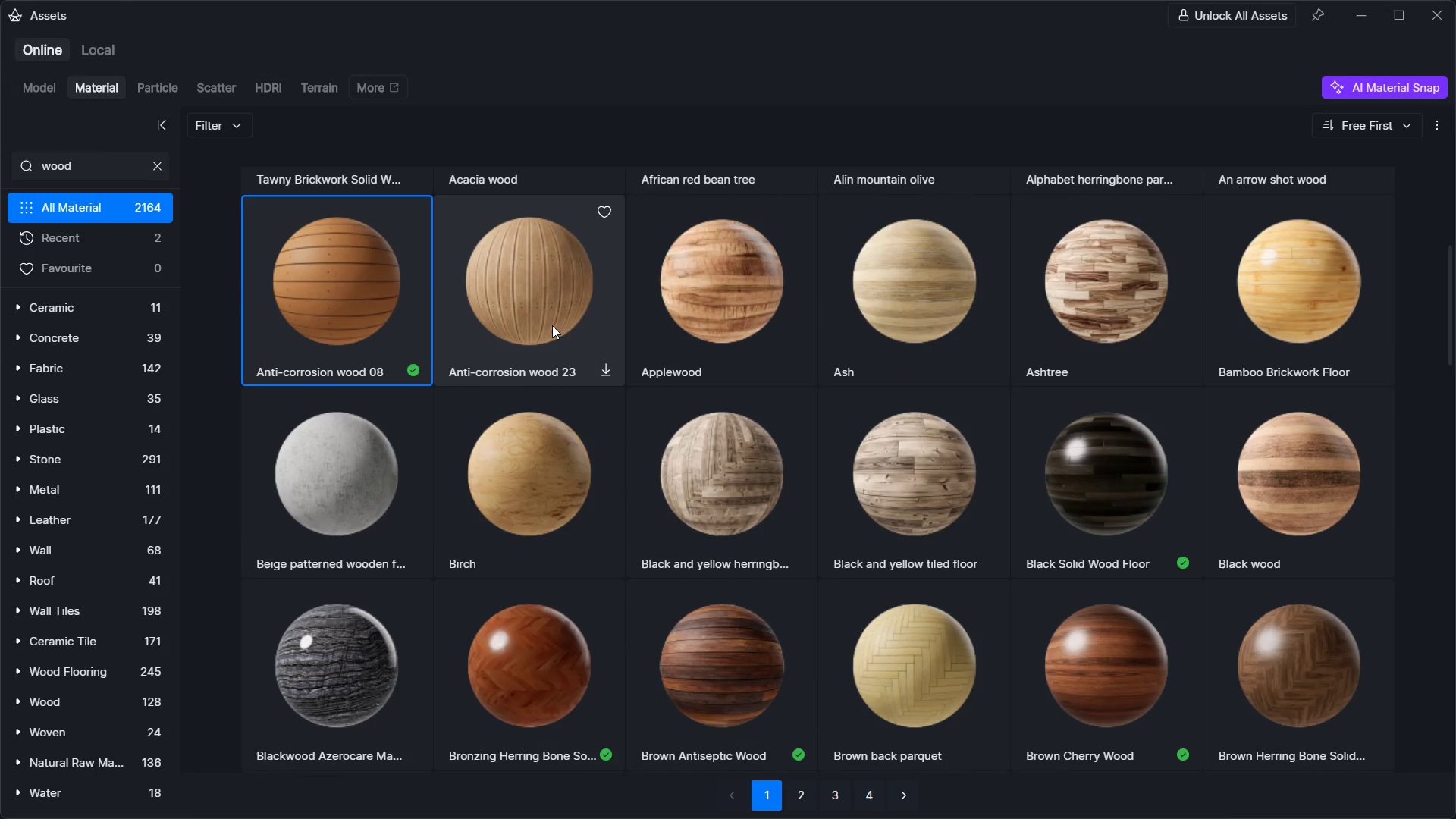 
scroll: coordinate [552, 325], scroll_direction: down, amount: 1.0
 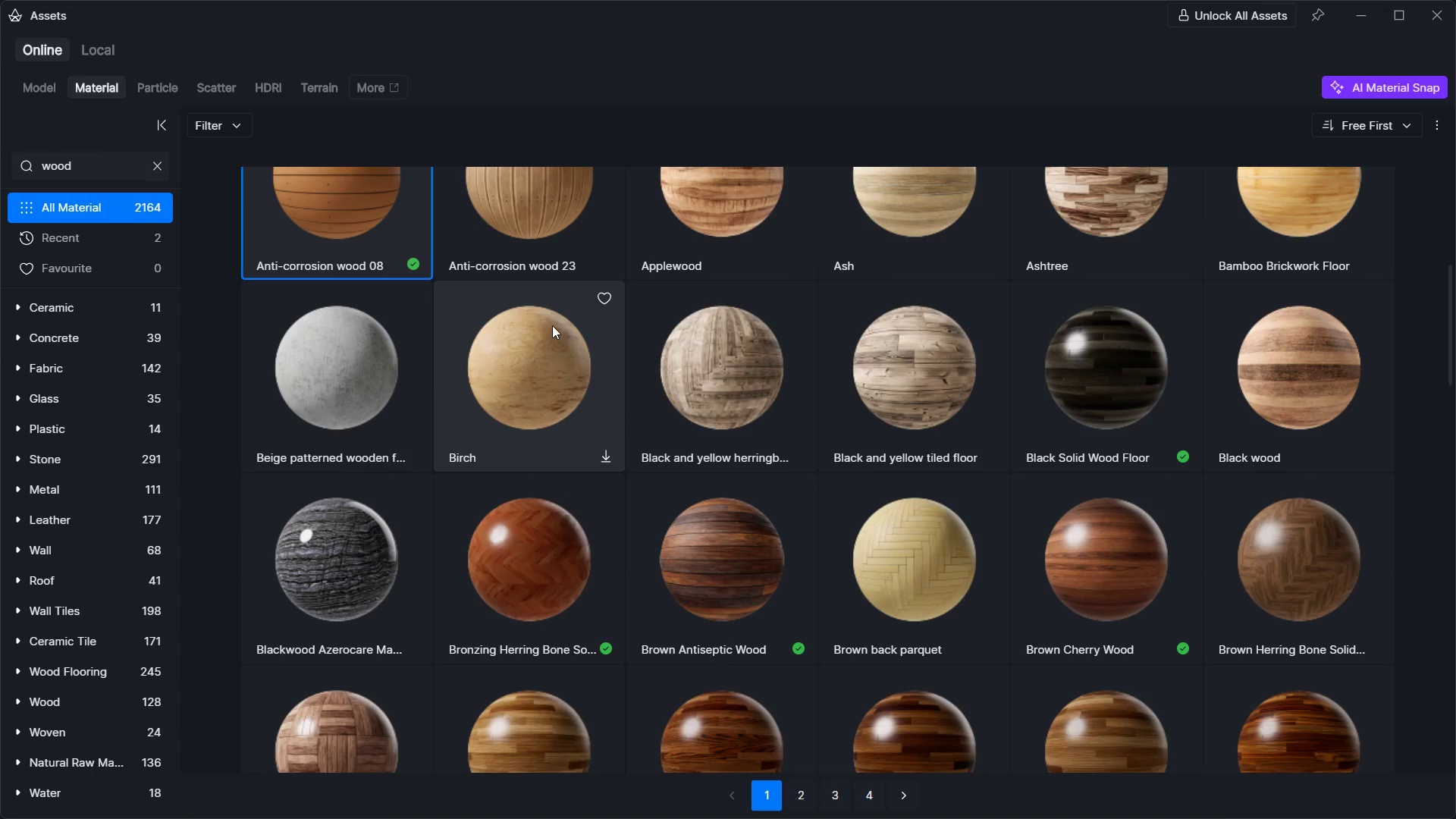 
scroll: coordinate [552, 325], scroll_direction: up, amount: 1.0
 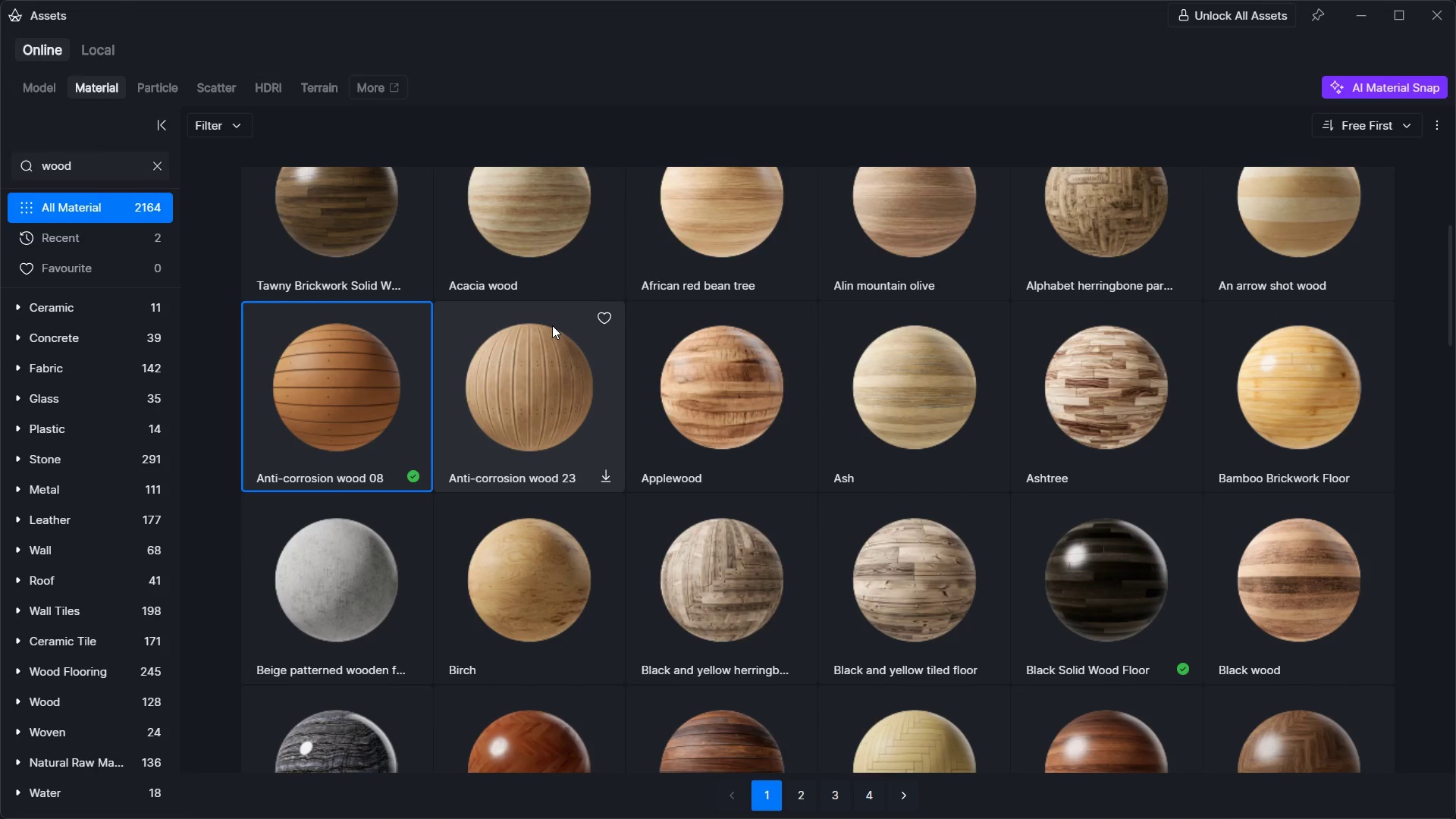 
scroll: coordinate [552, 325], scroll_direction: down, amount: 5.0
 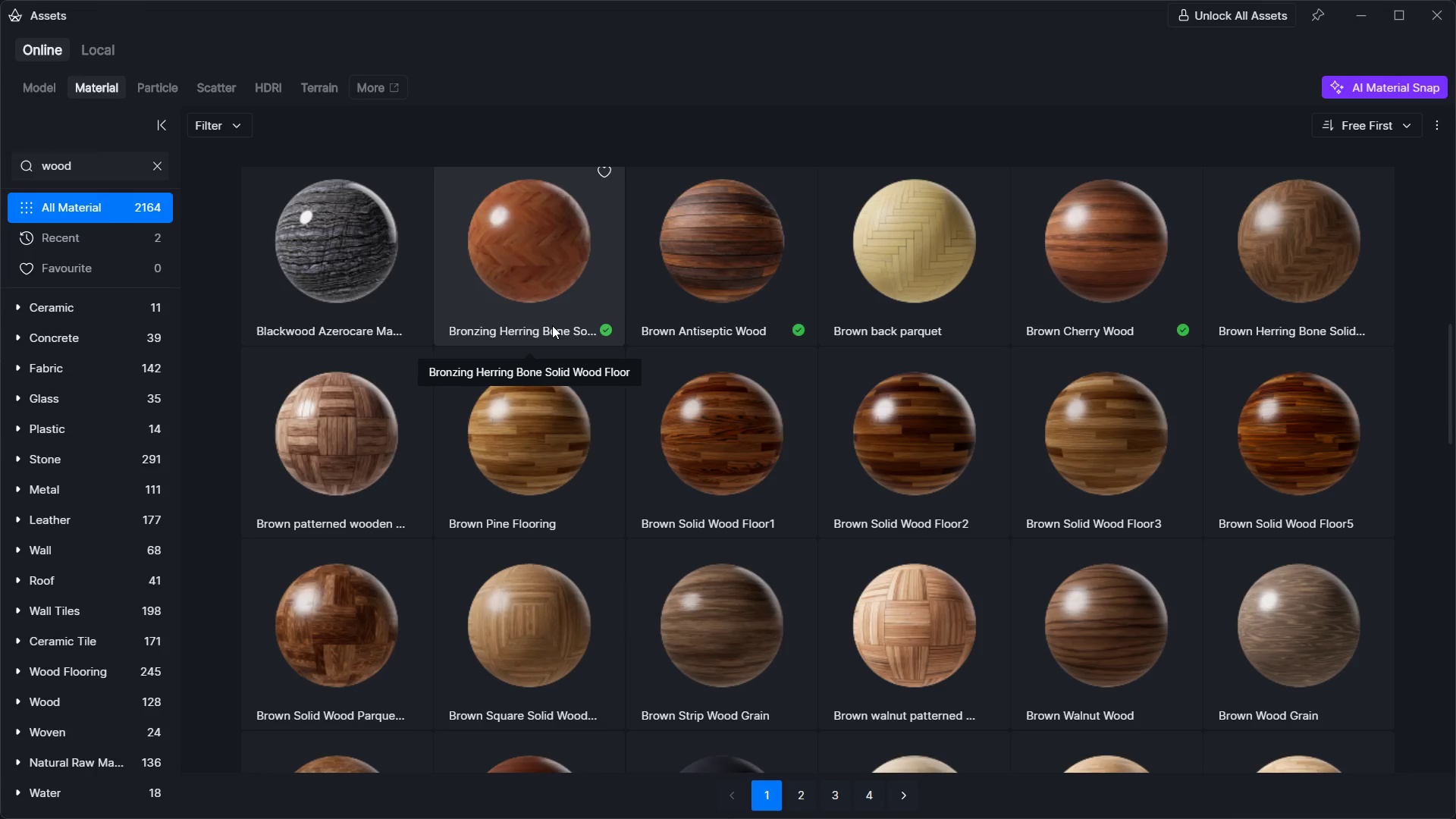 
scroll: coordinate [552, 325], scroll_direction: up, amount: 1.0
 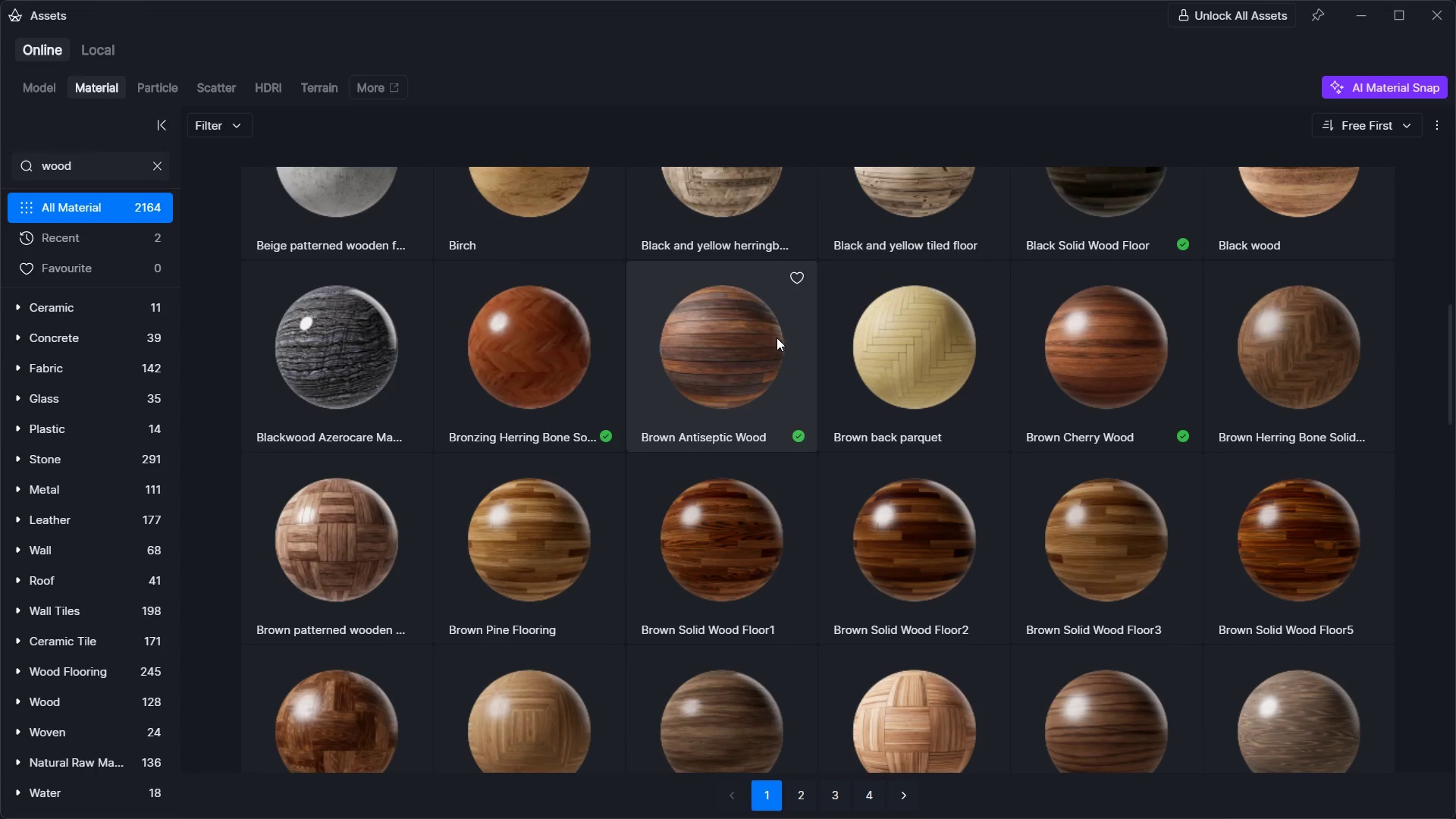 
left_click([711, 337])
 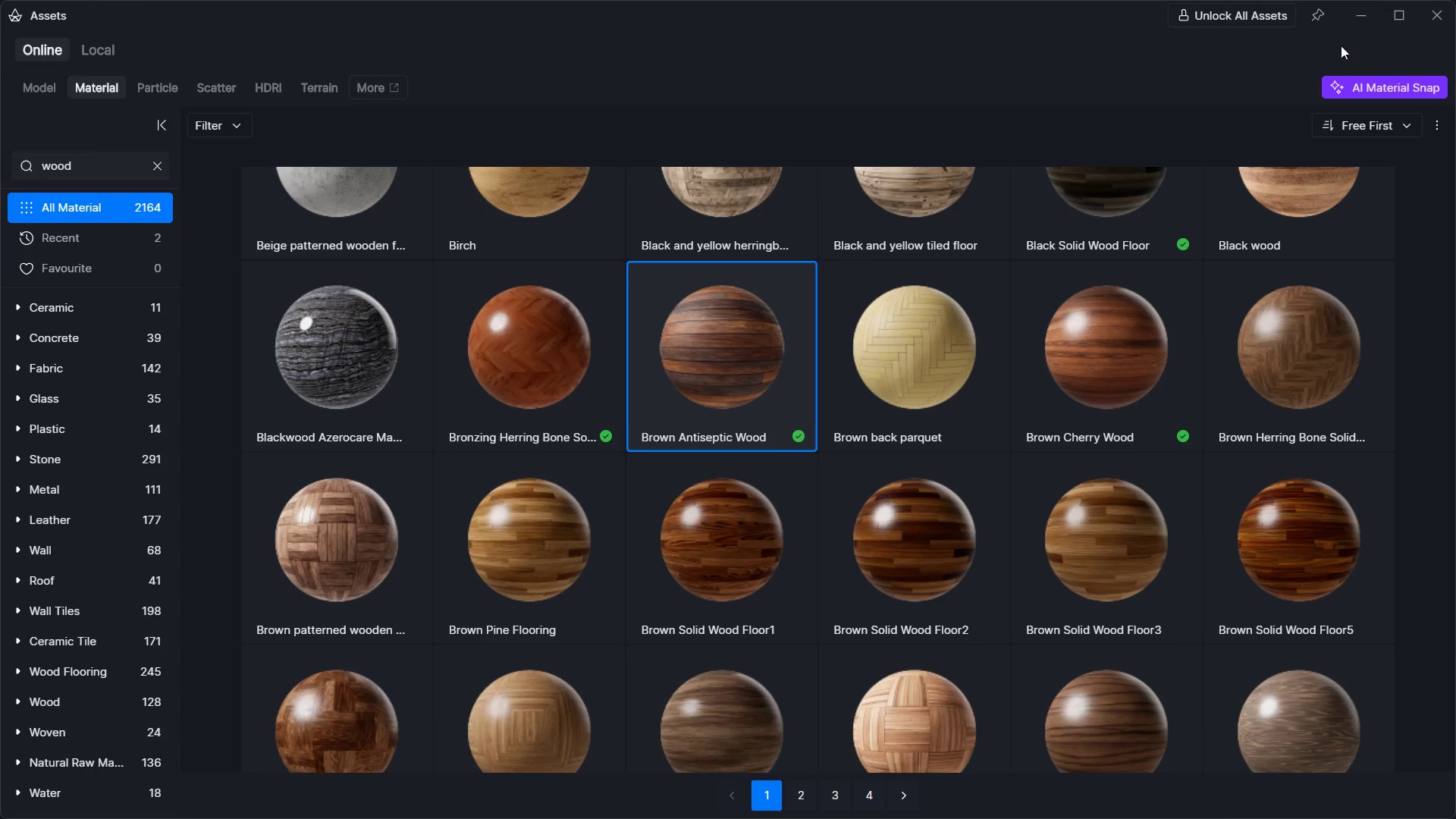 
left_click([1357, 27])
 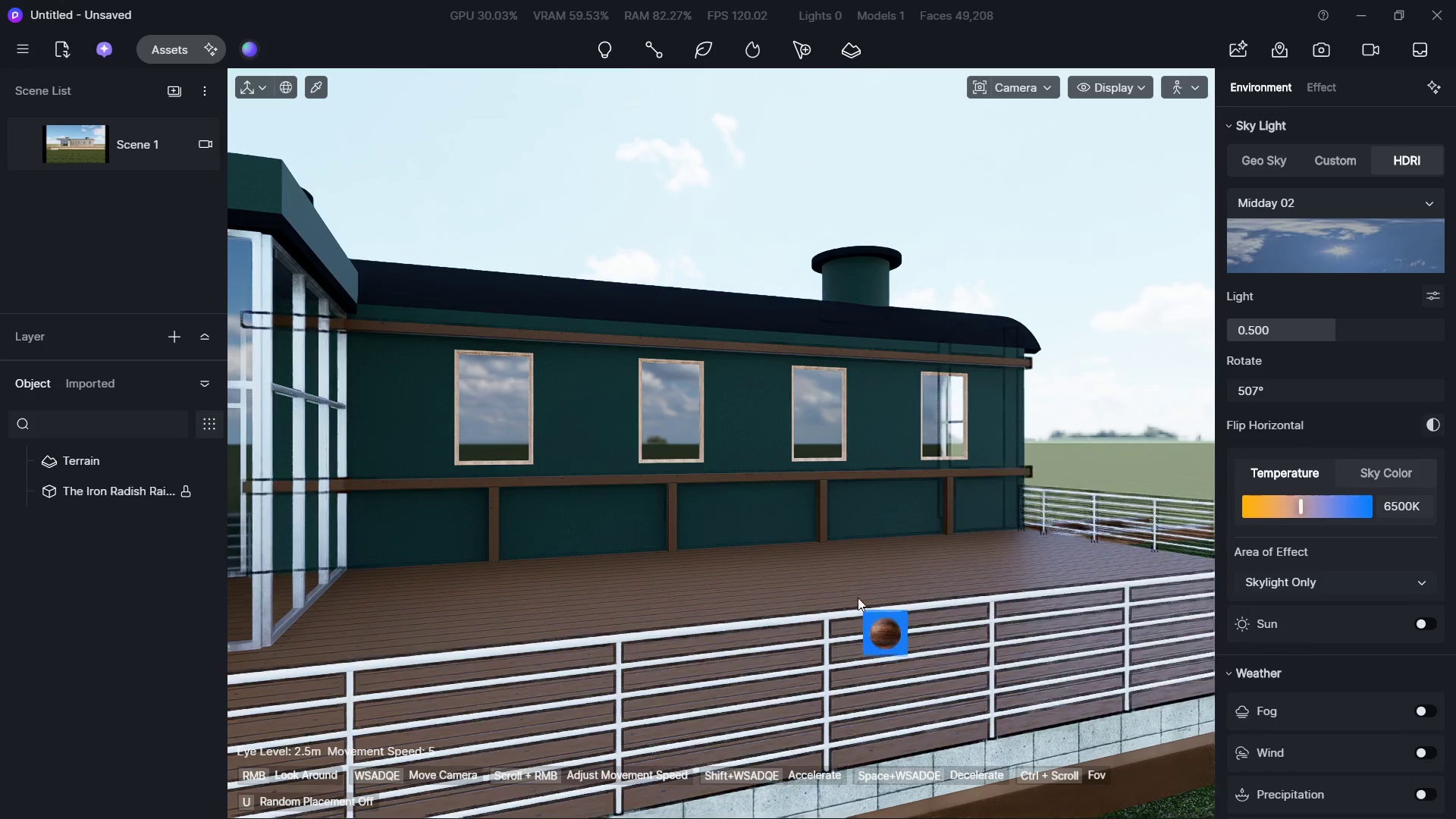 
left_click([852, 580])
 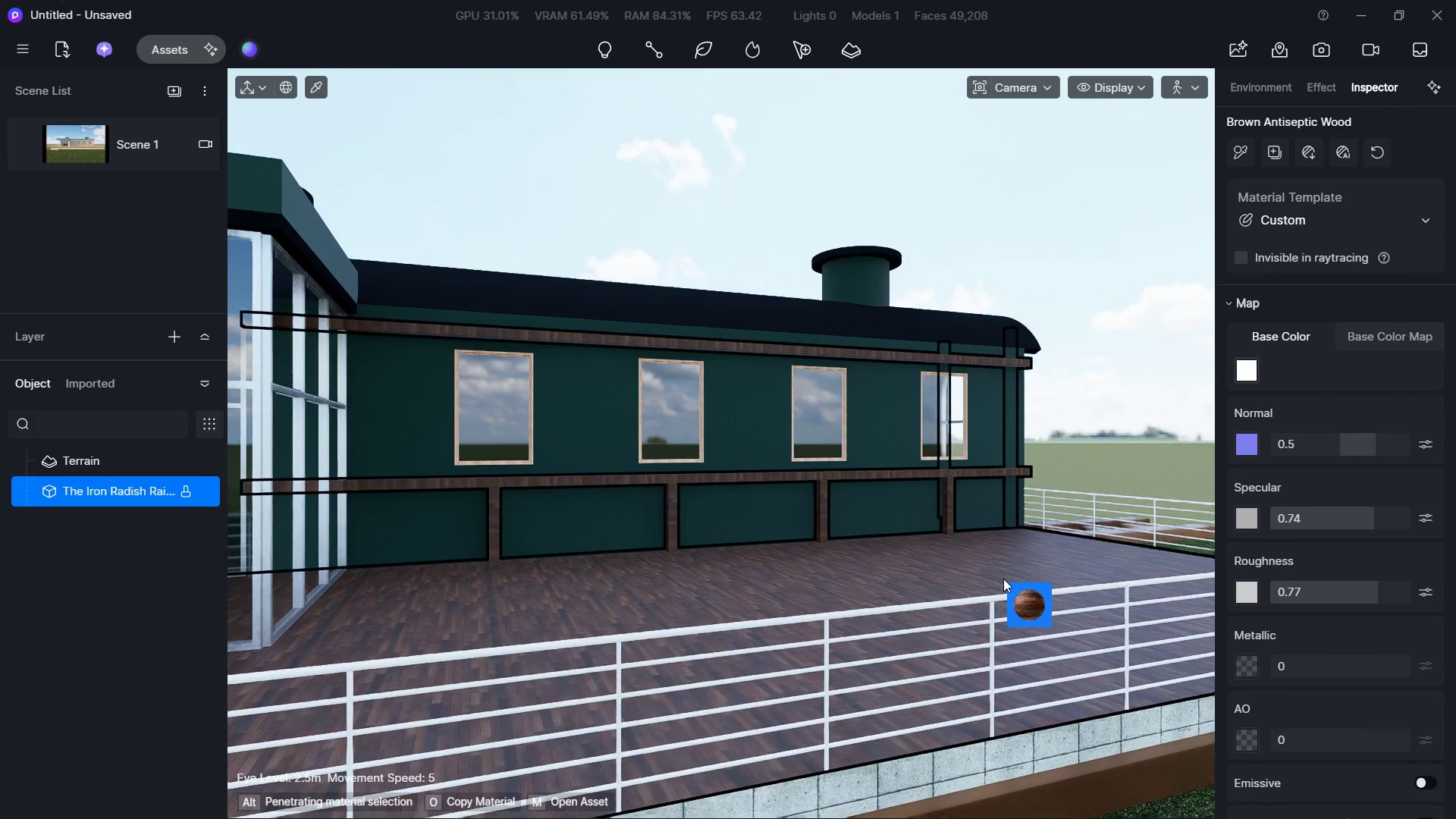 
left_click([168, 52])
 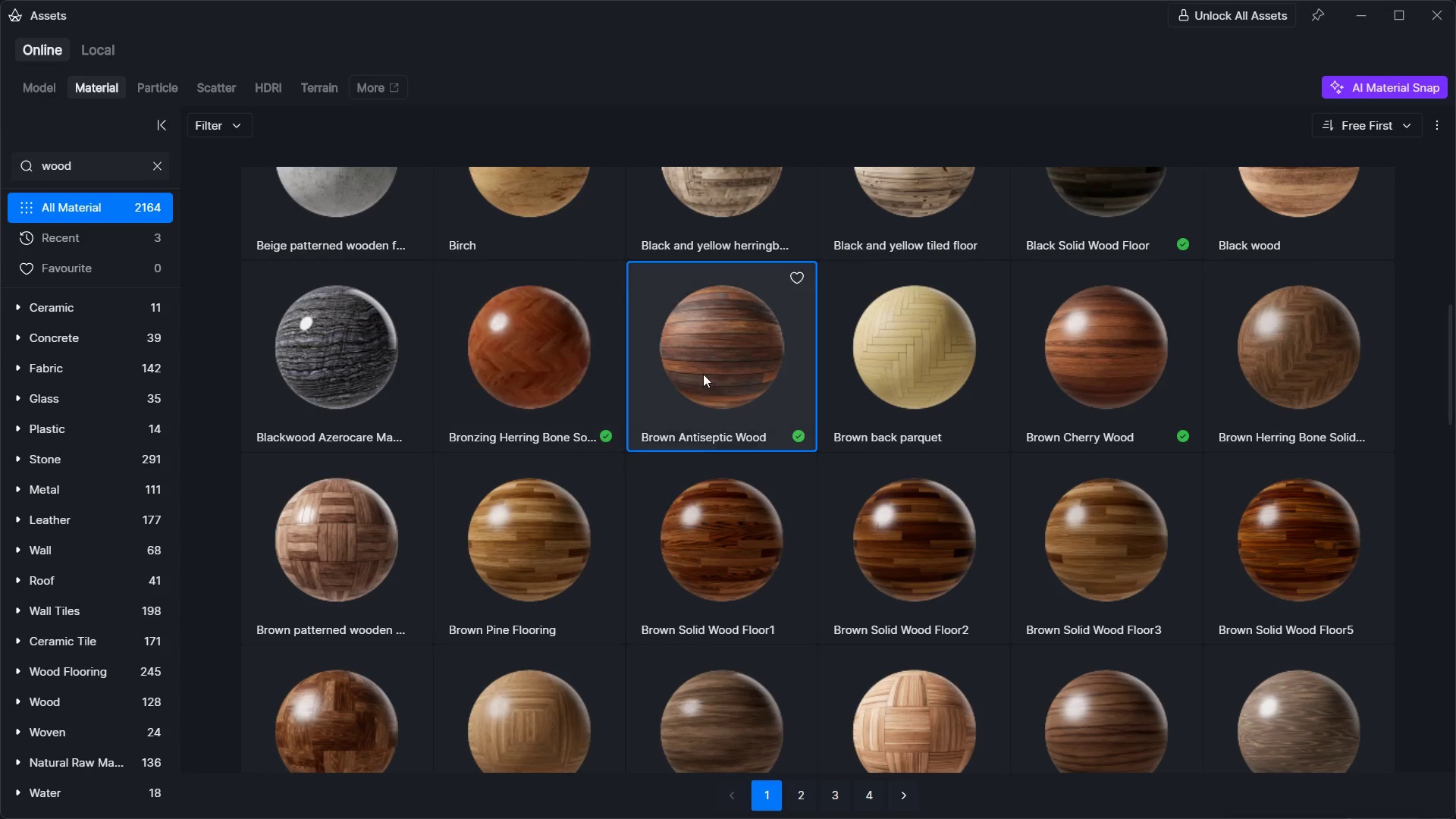 
scroll: coordinate [704, 380], scroll_direction: down, amount: 2.0
 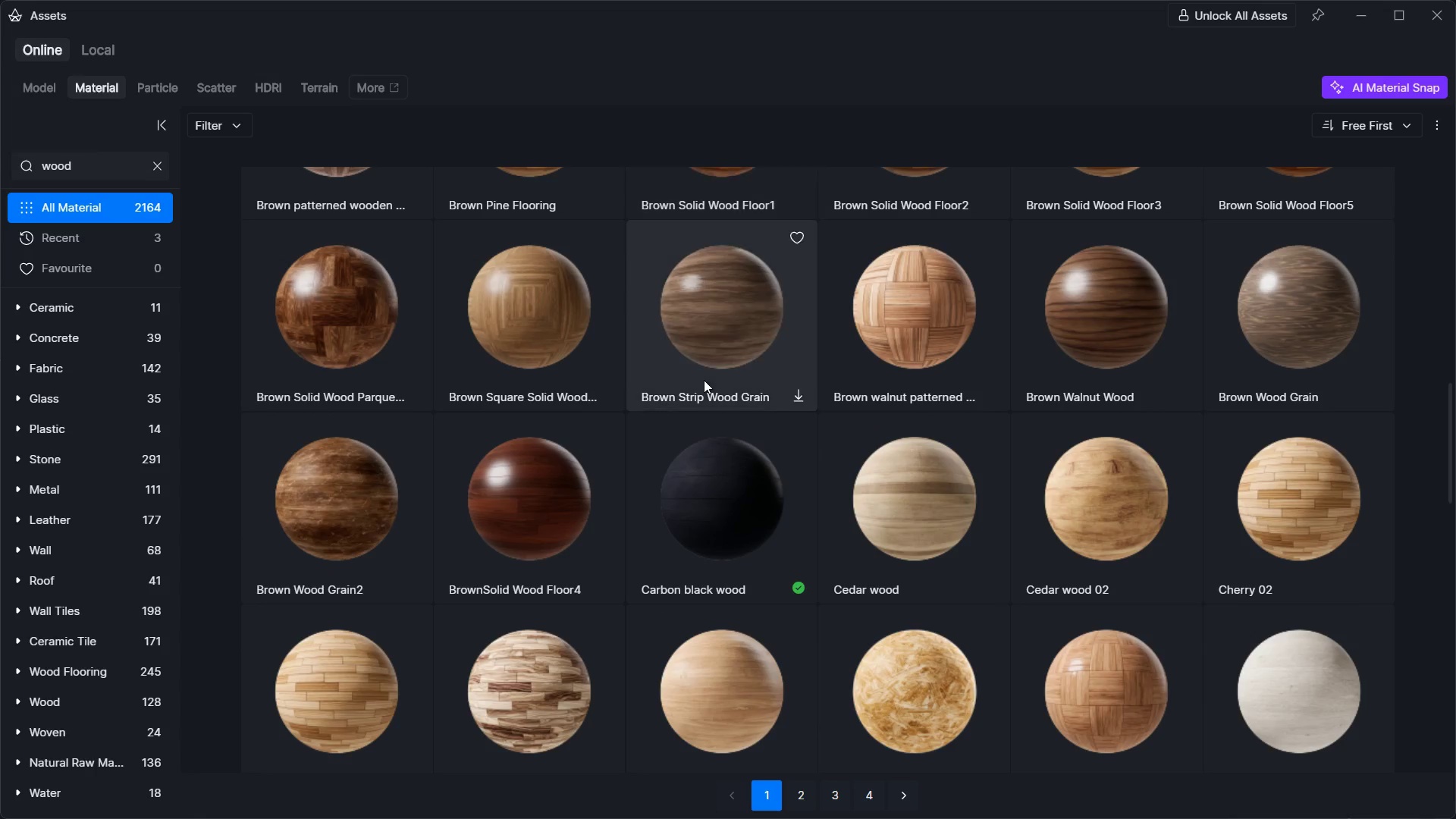 
scroll: coordinate [704, 380], scroll_direction: up, amount: 9.0
 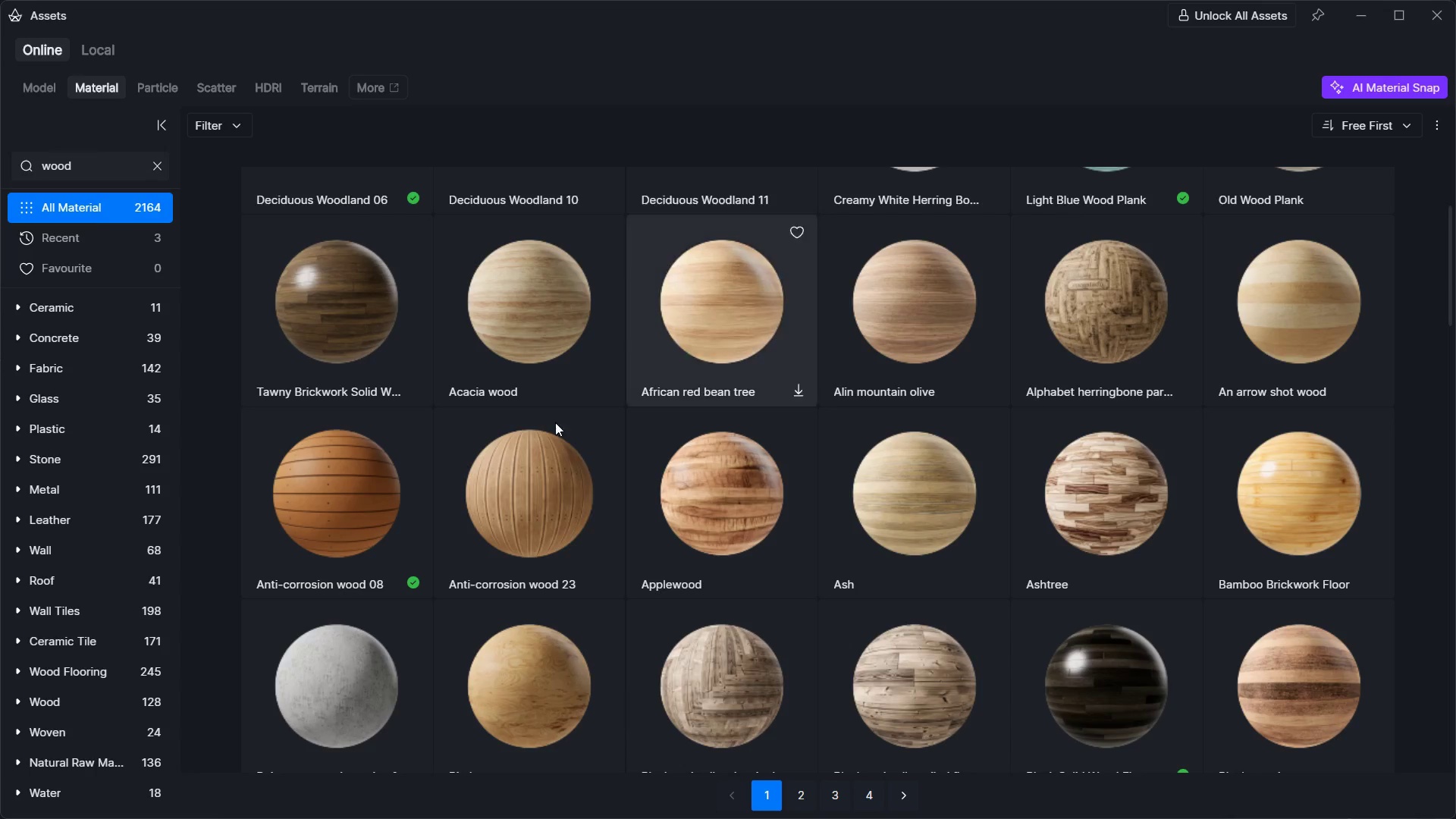 
left_click([491, 440])
 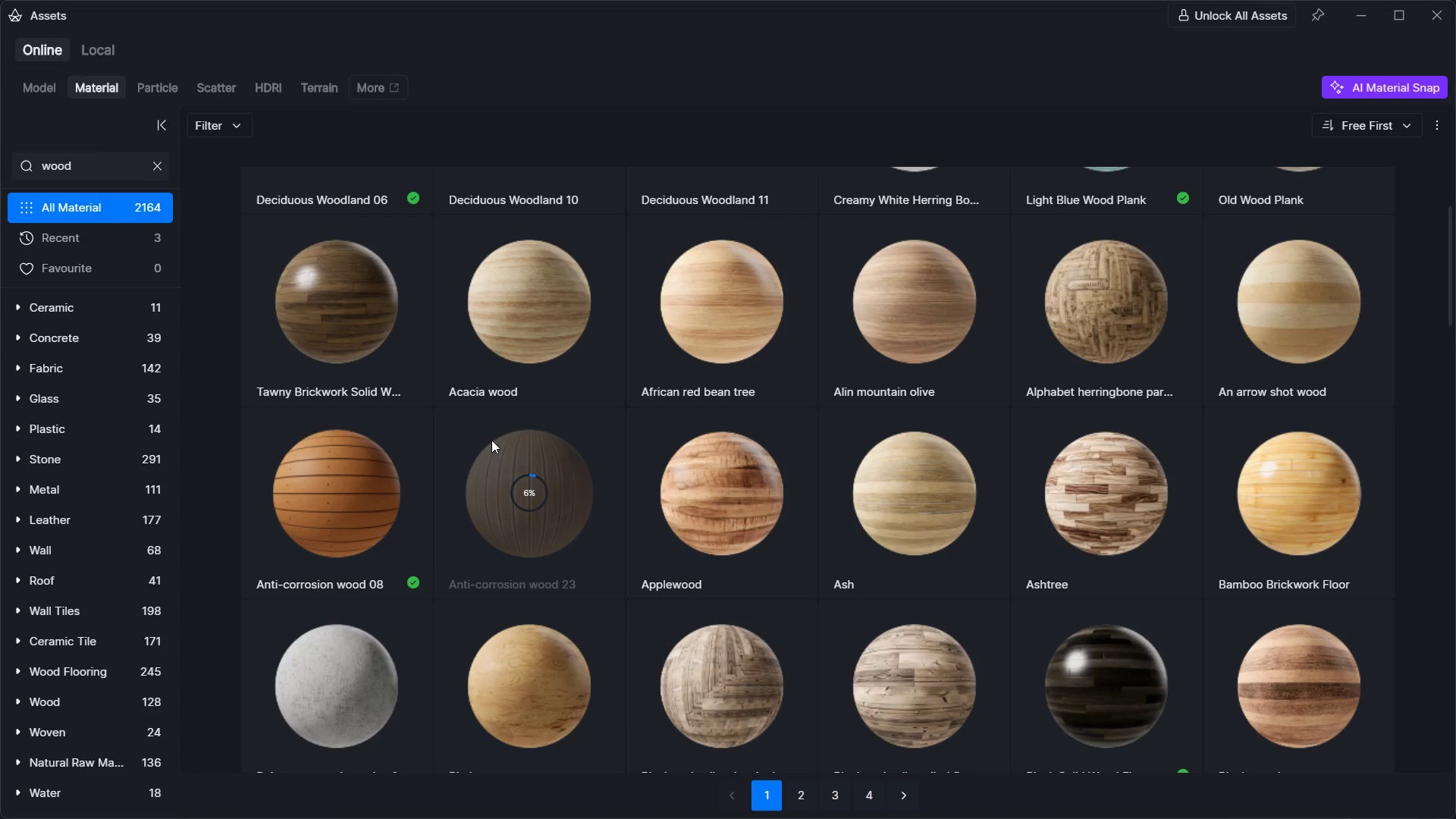 
key(Alt+Tab)
 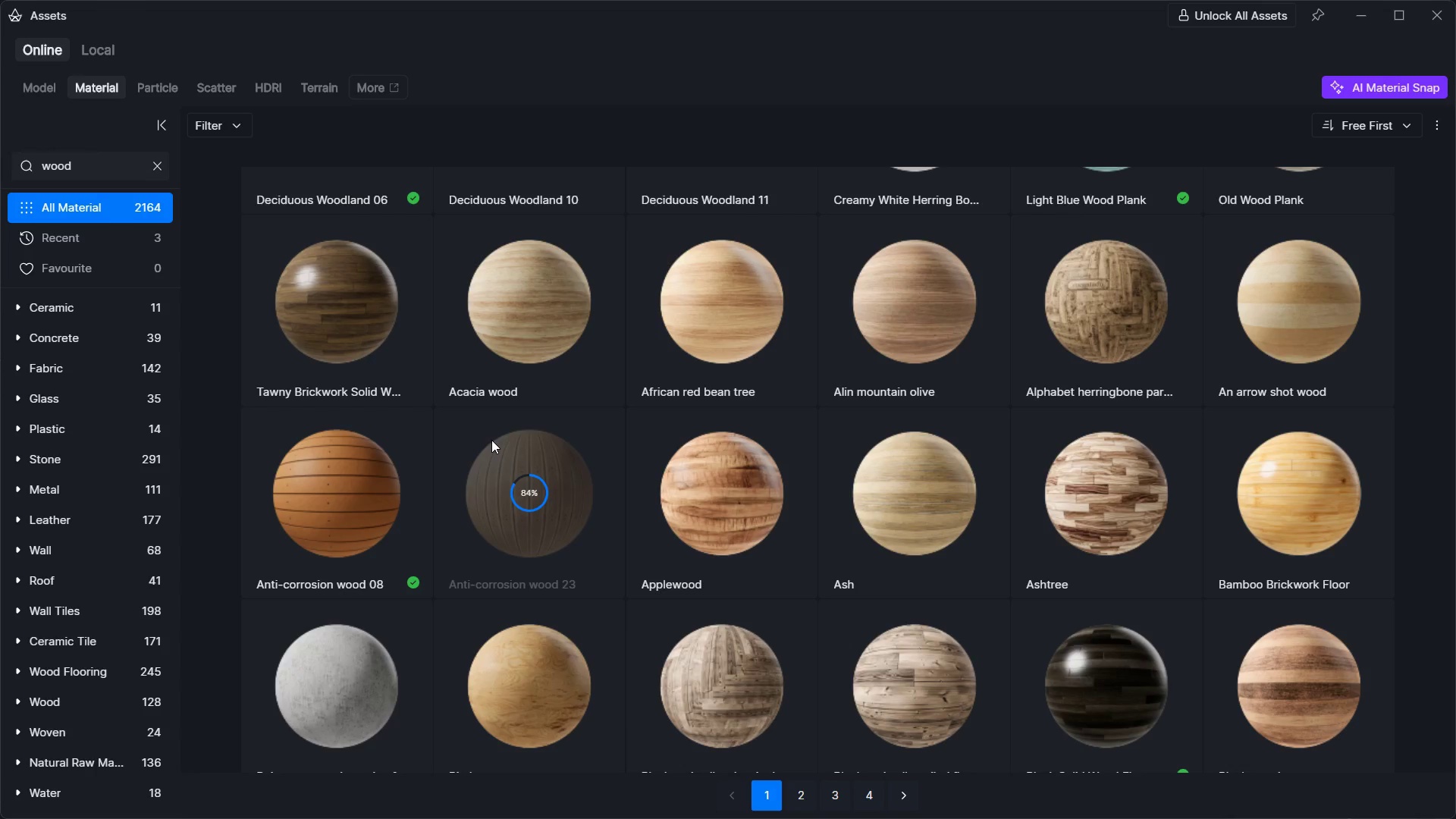 
wait(31.25)
 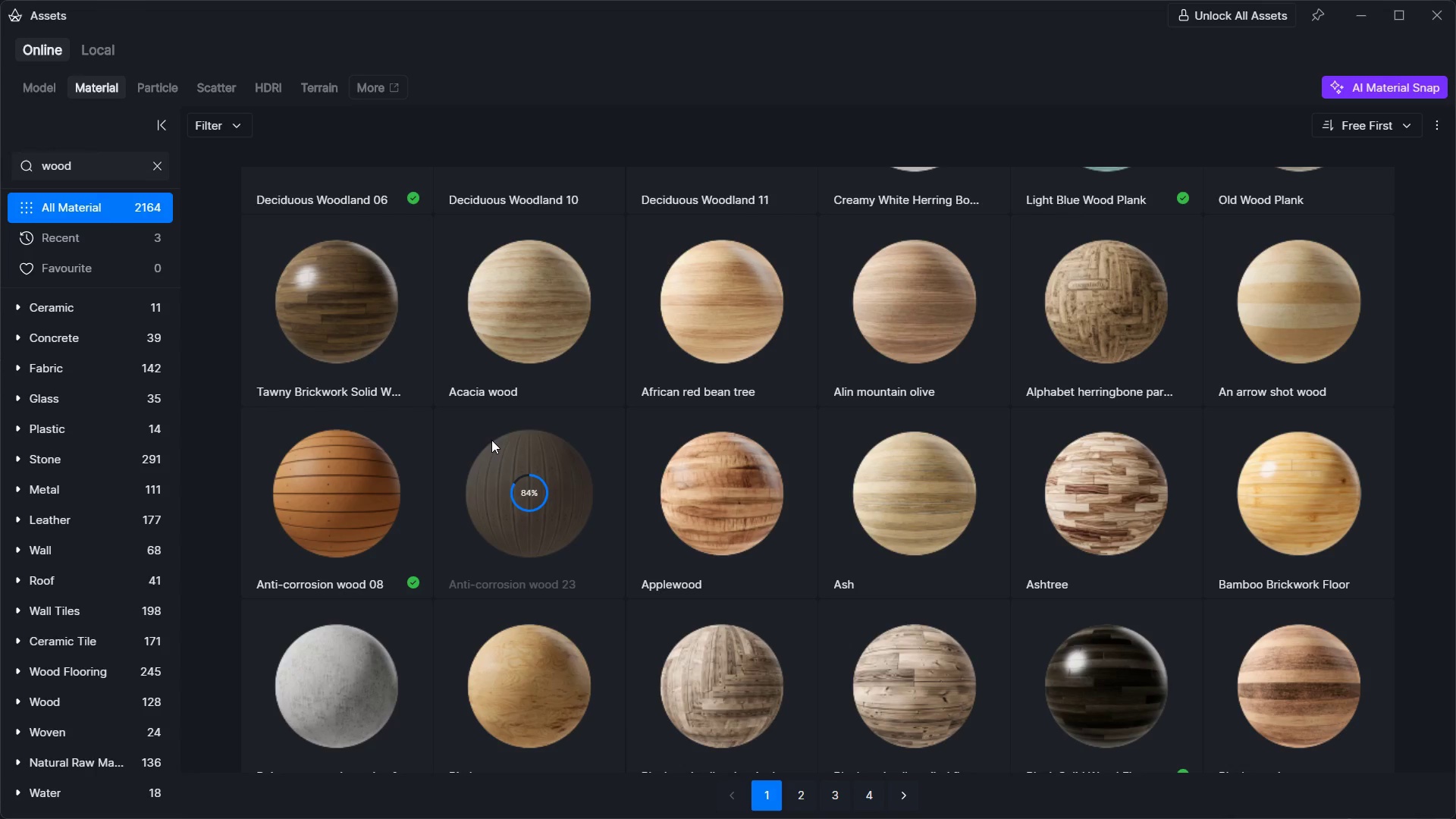 
left_click([506, 513])
 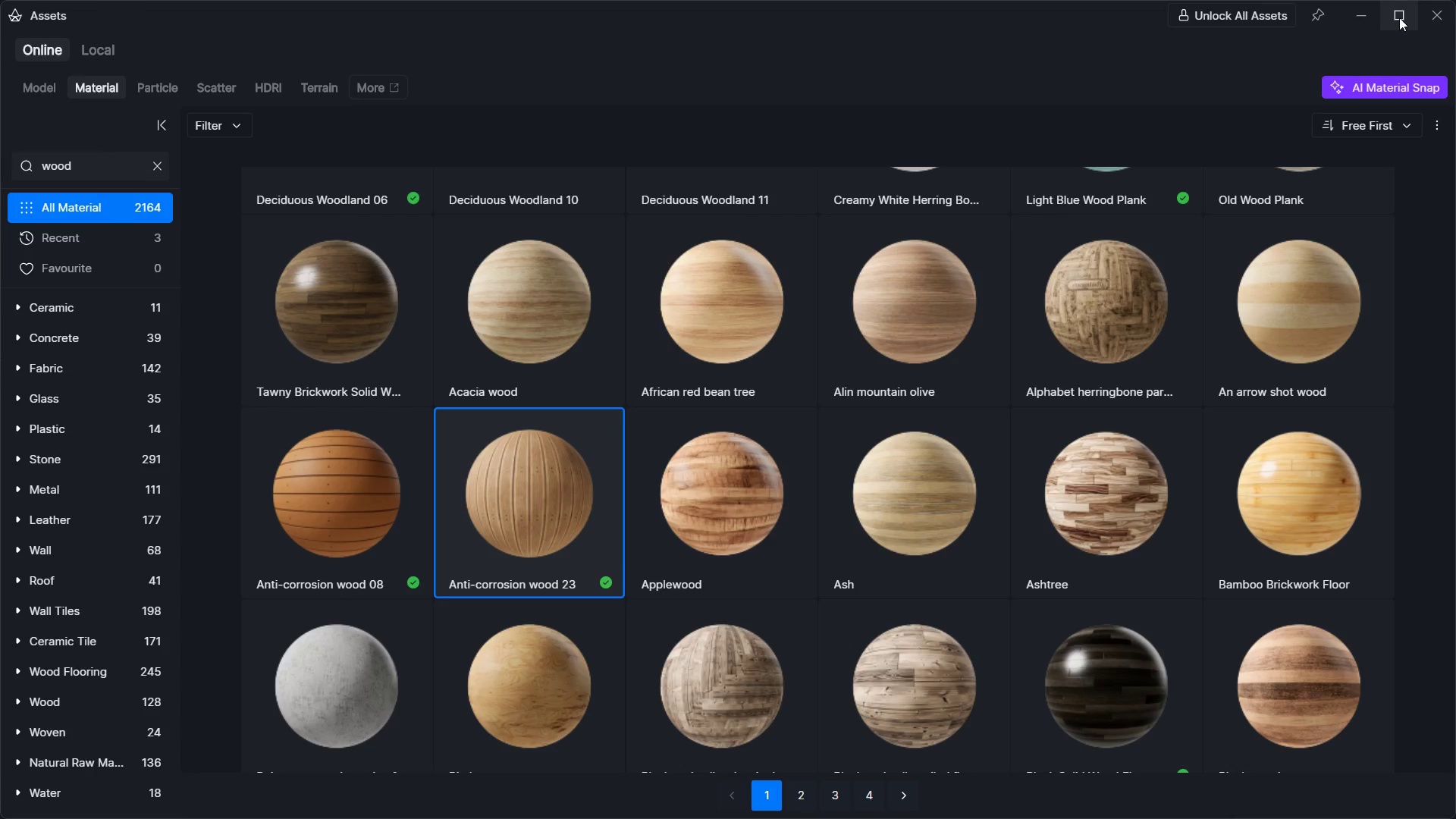 
left_click([1368, 10])
 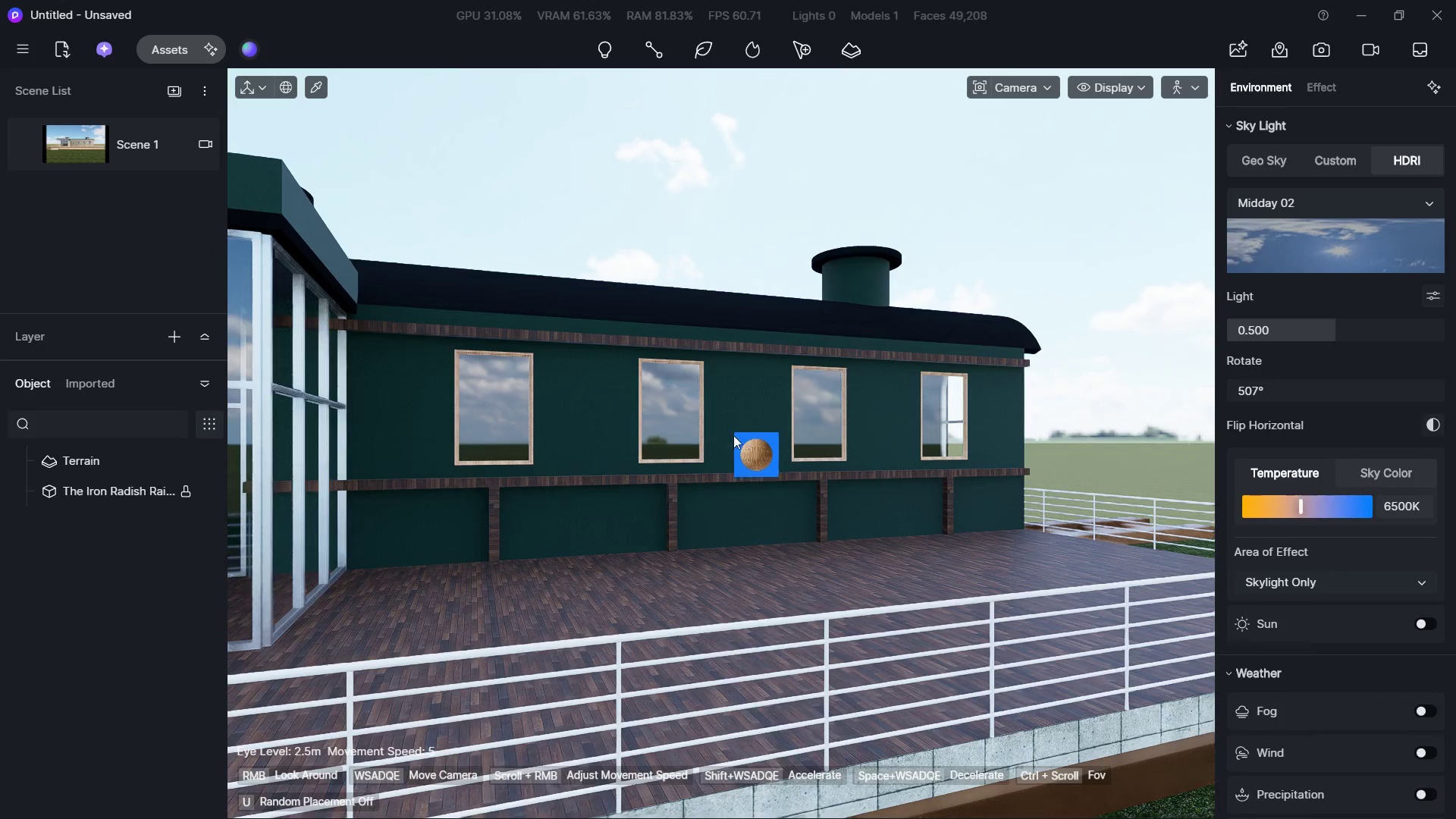 
hold_key(key=W, duration=0.78)
 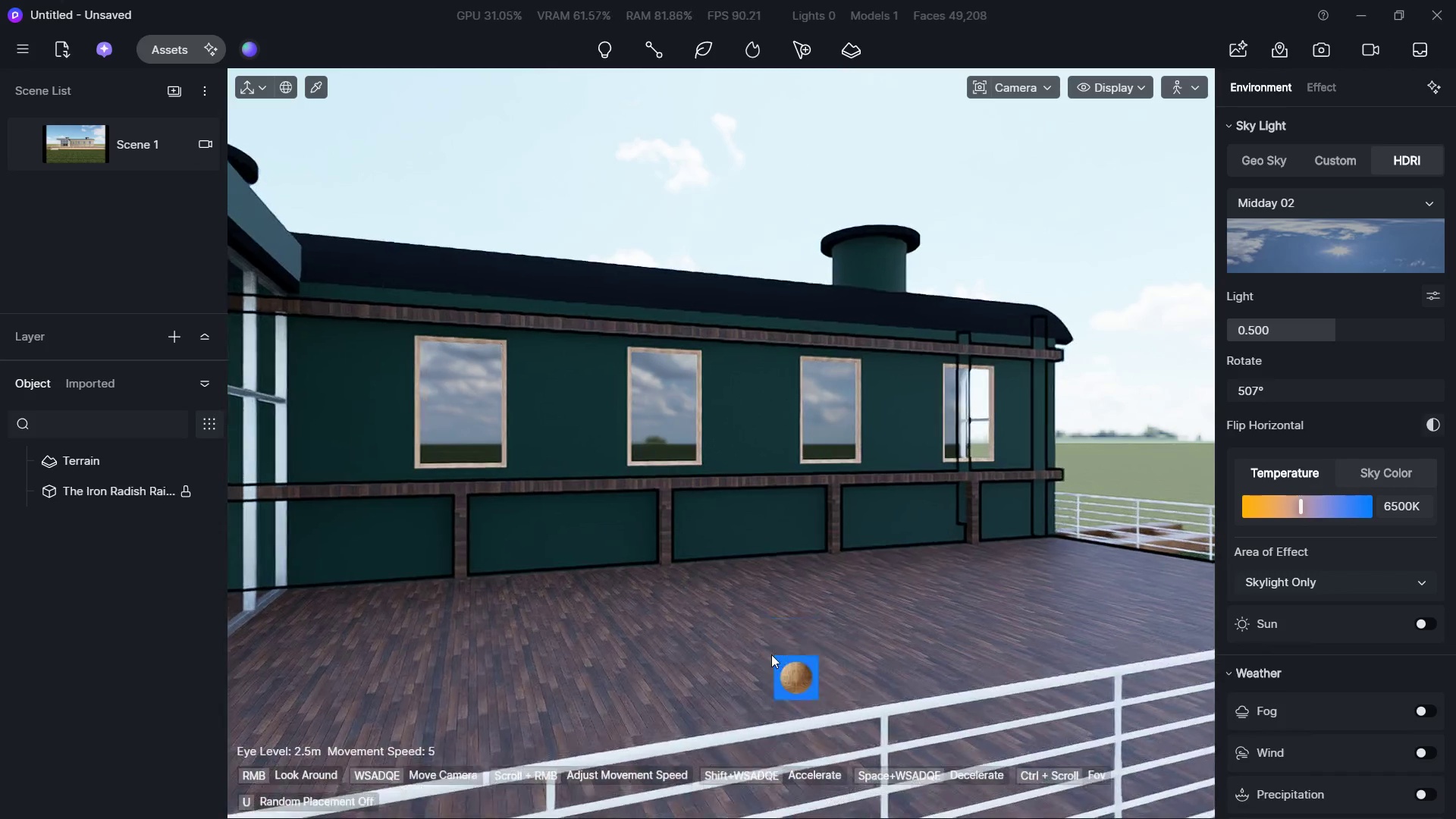 
left_click([771, 654])
 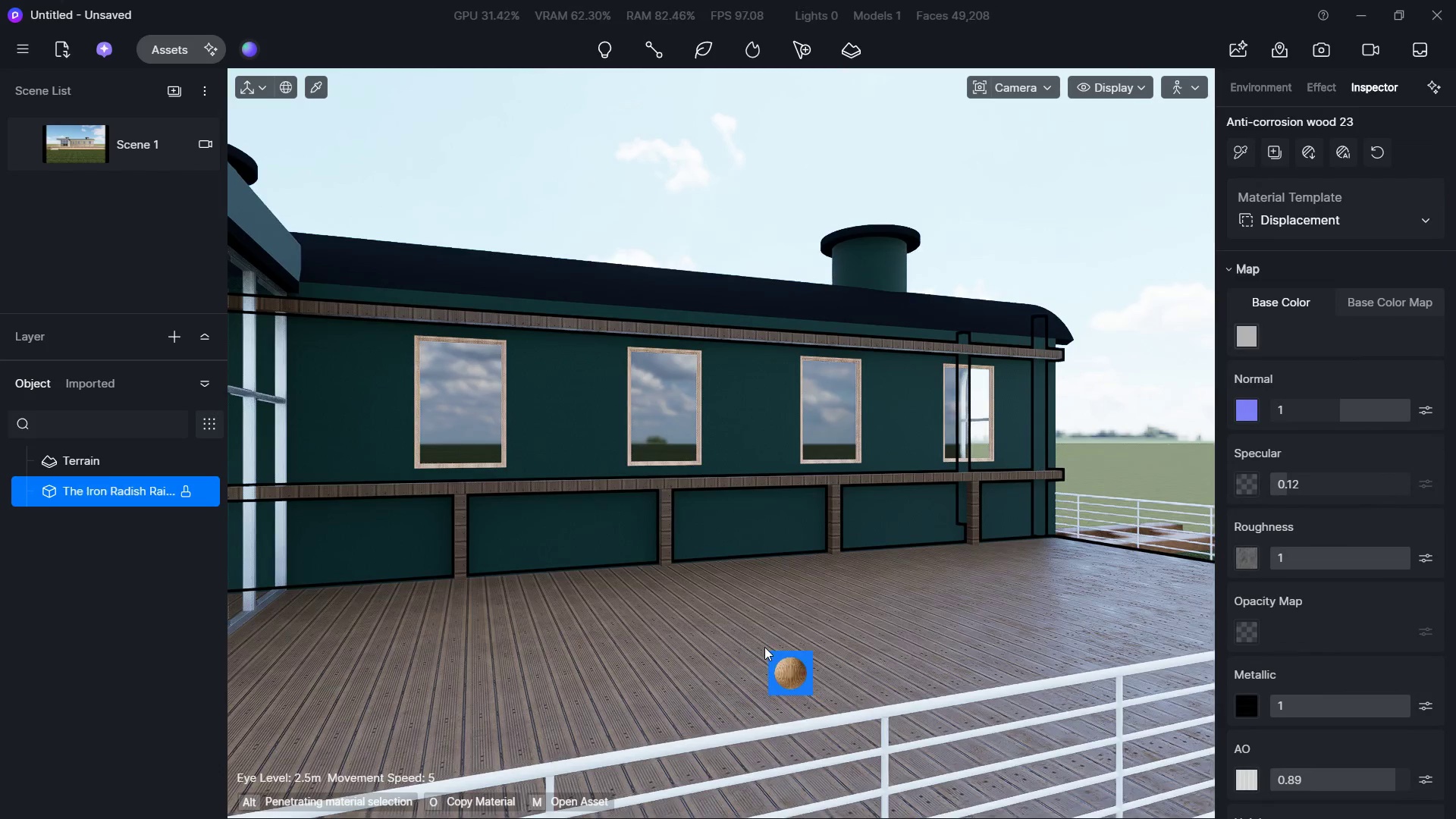 
scroll: coordinate [1263, 516], scroll_direction: down, amount: 4.0
 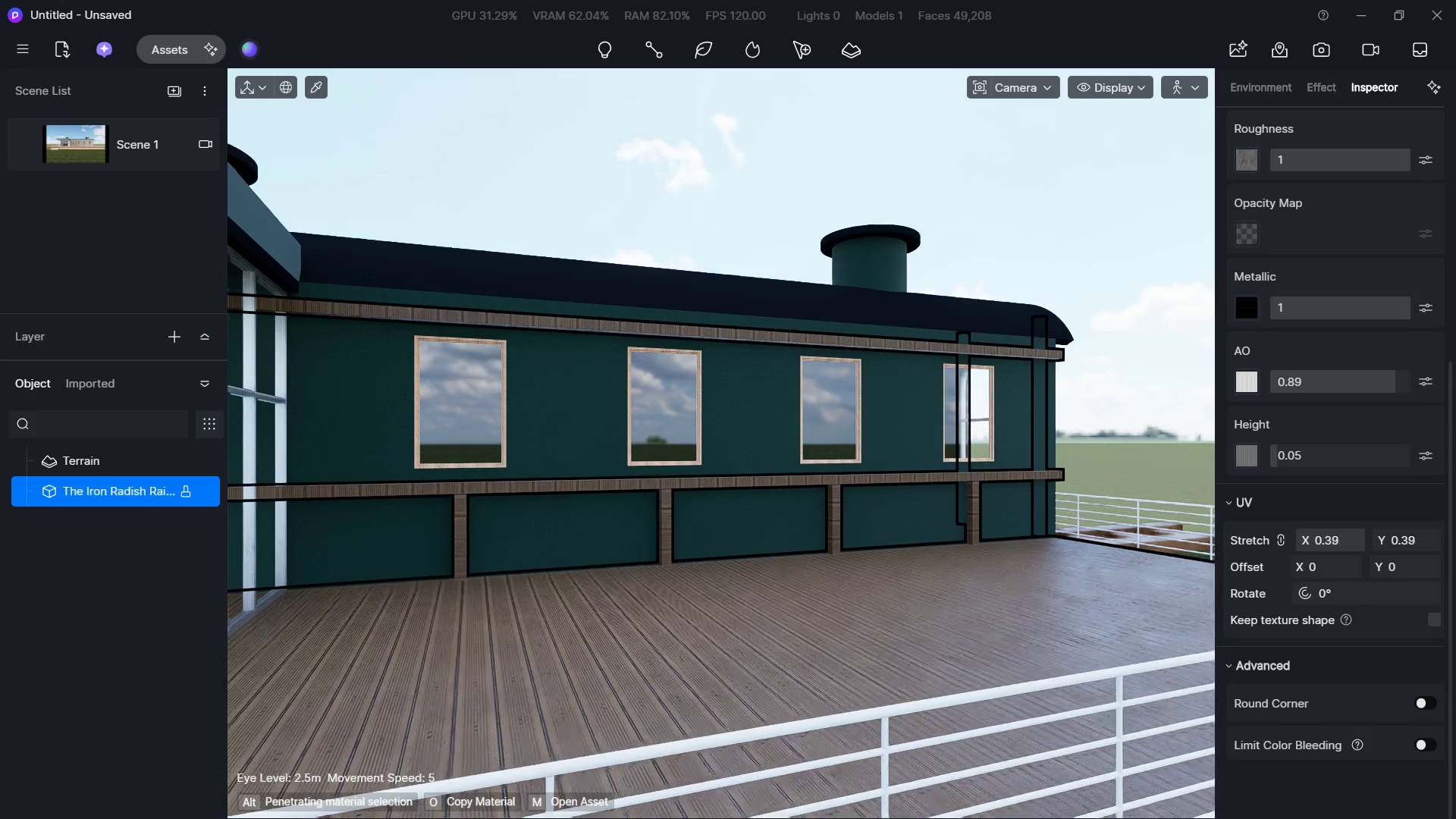 
key(Escape)
 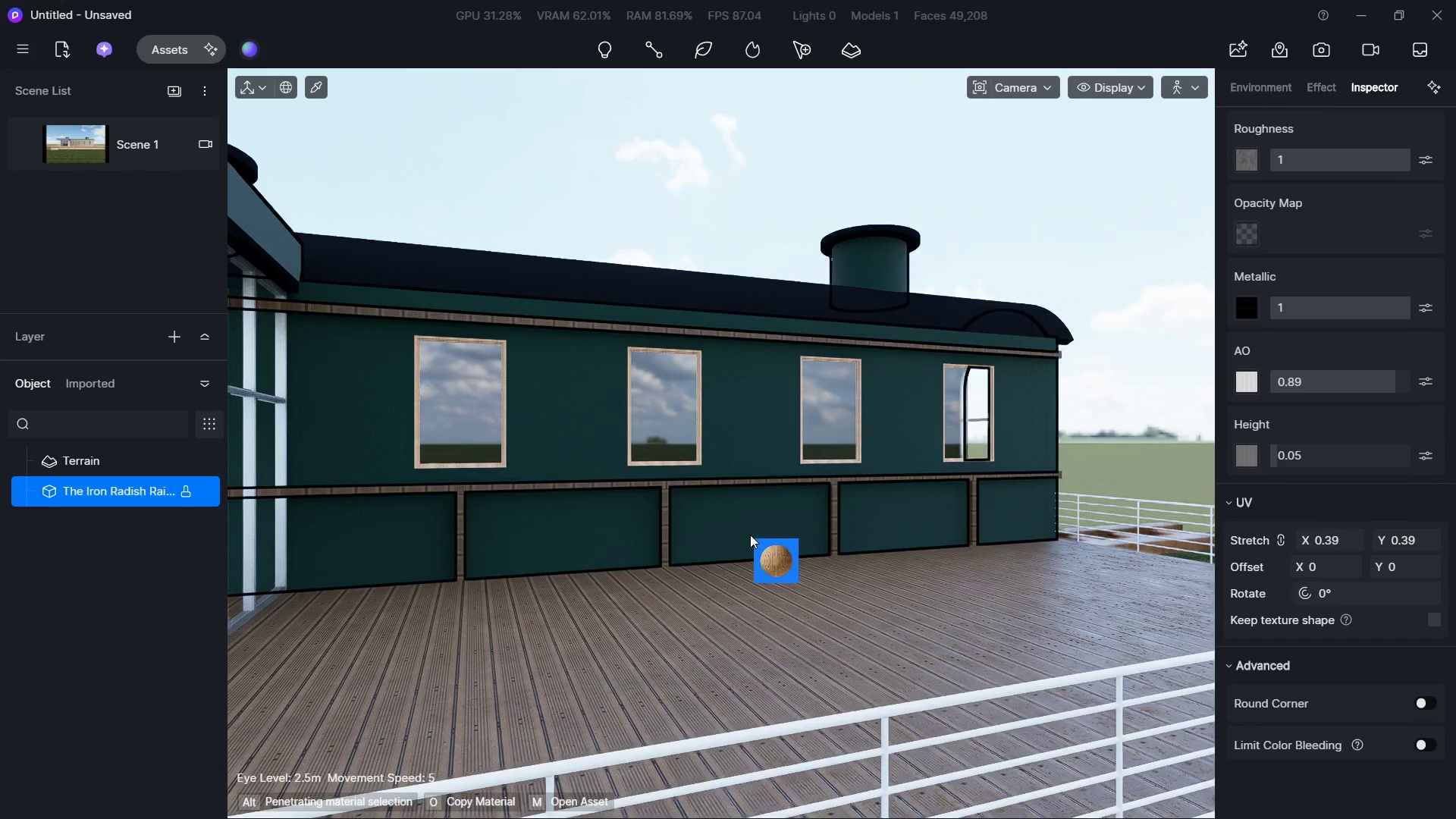 
key(Escape)
 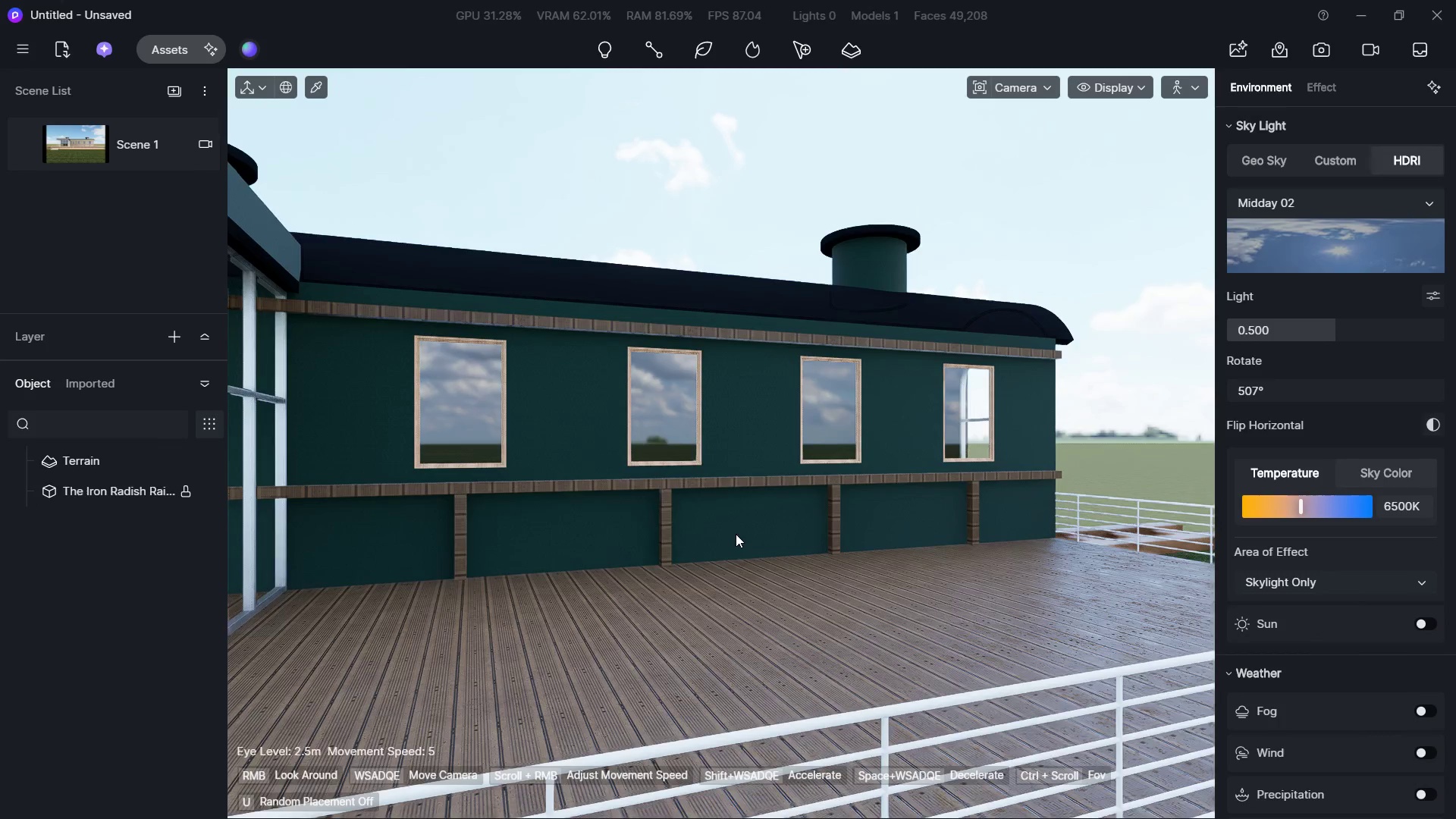 
hold_key(key=S, duration=1.58)
 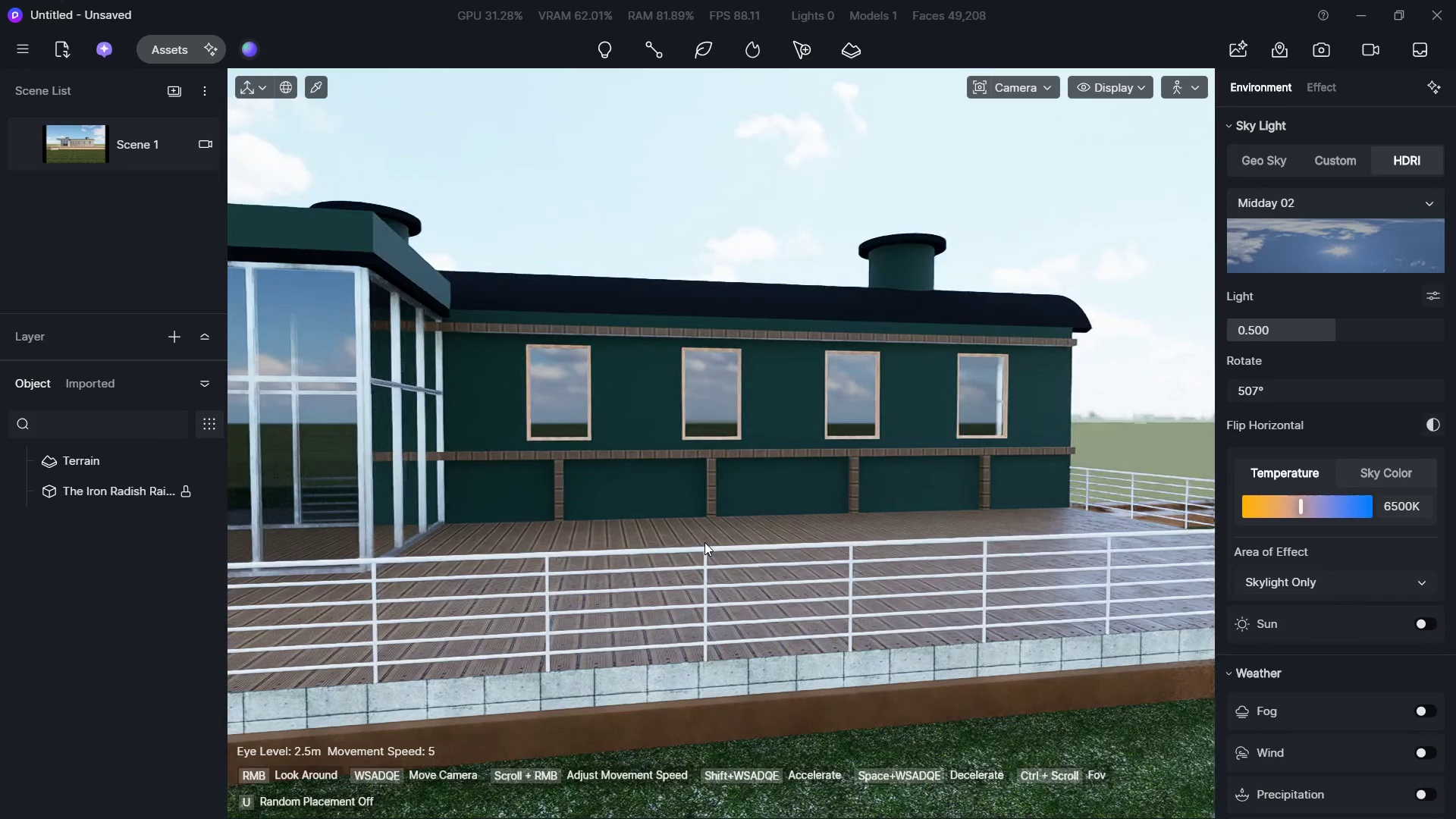 
hold_key(key=D, duration=1.51)
 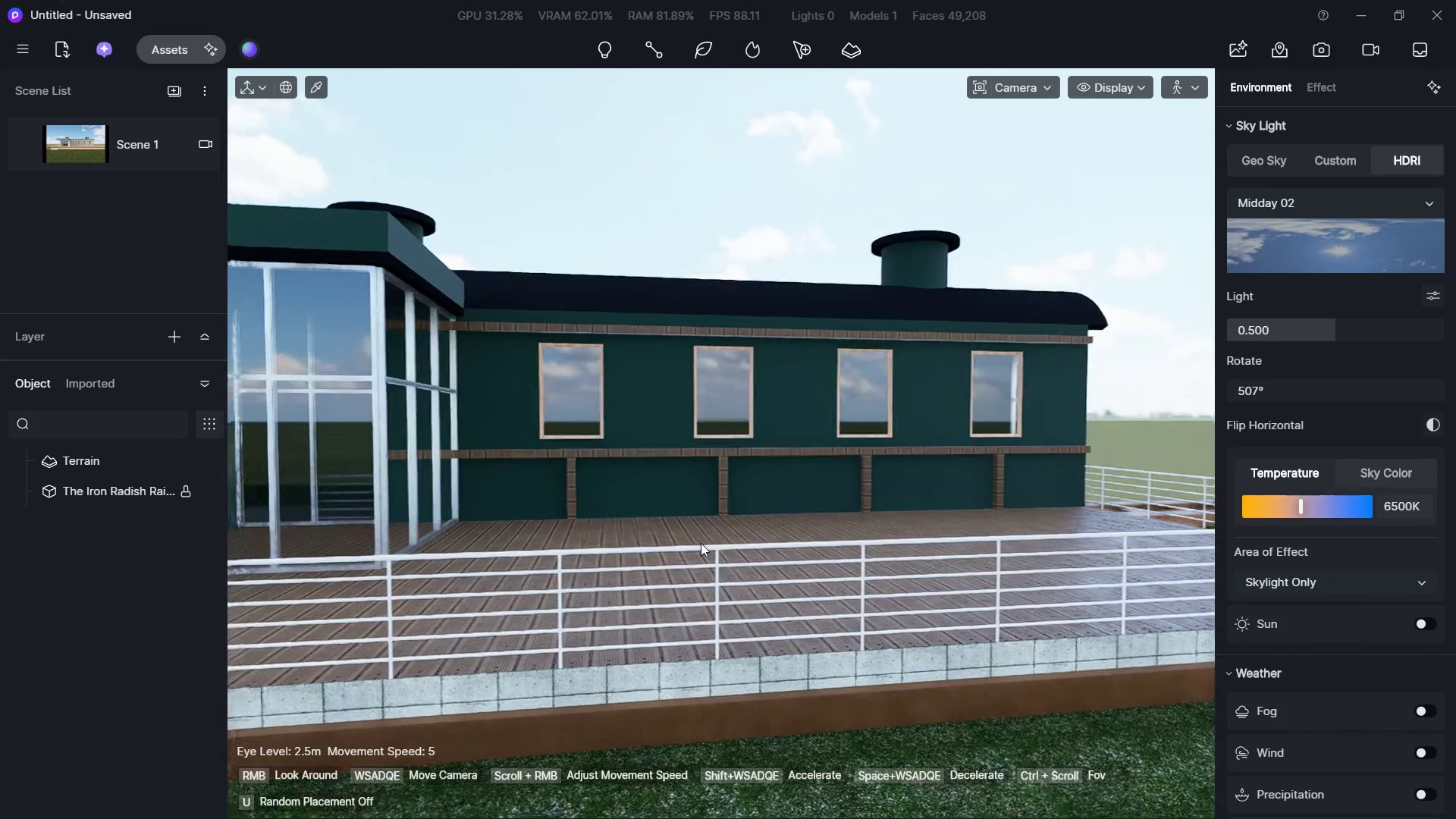 
hold_key(key=A, duration=0.52)
 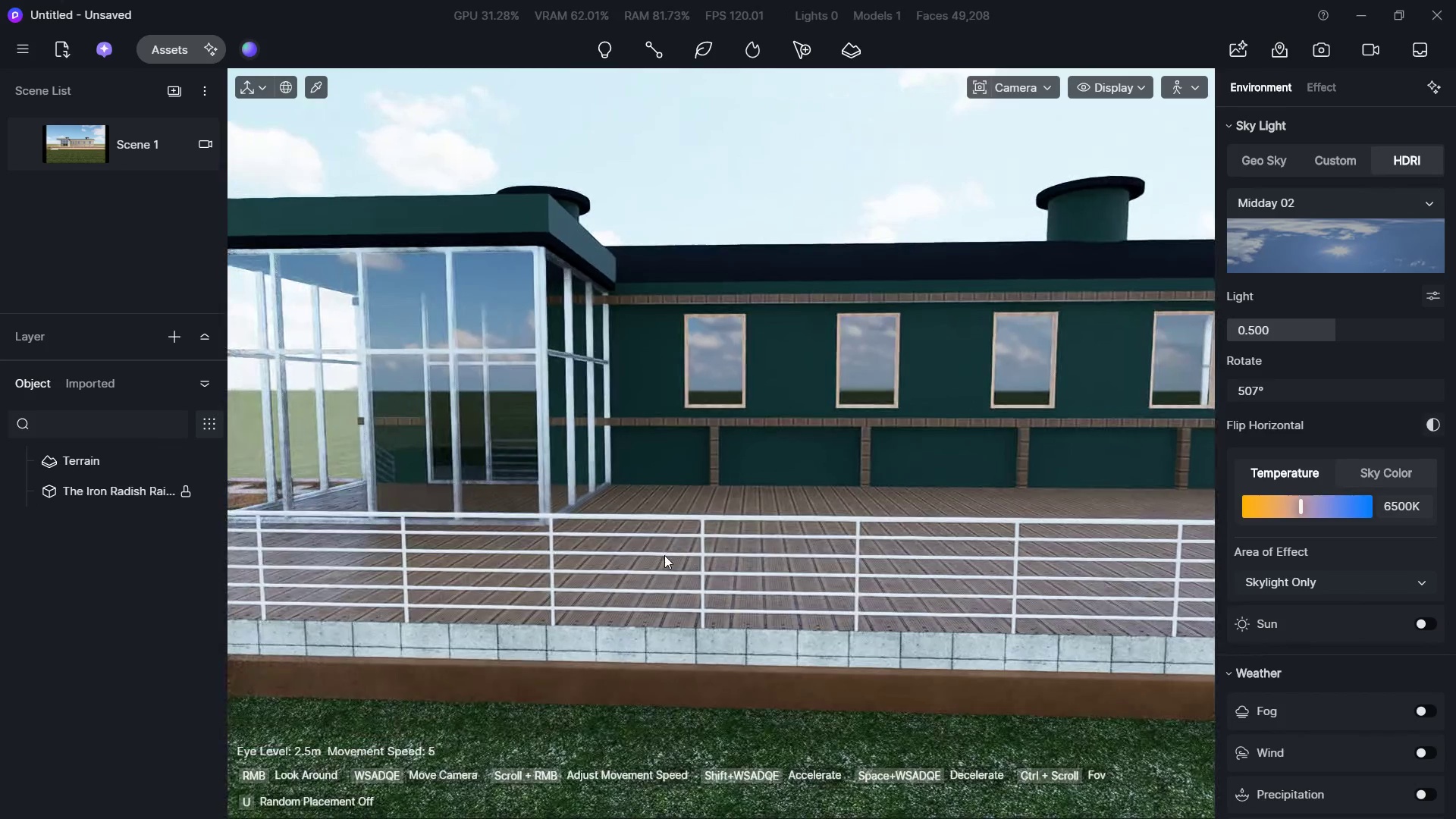 
key(S)
 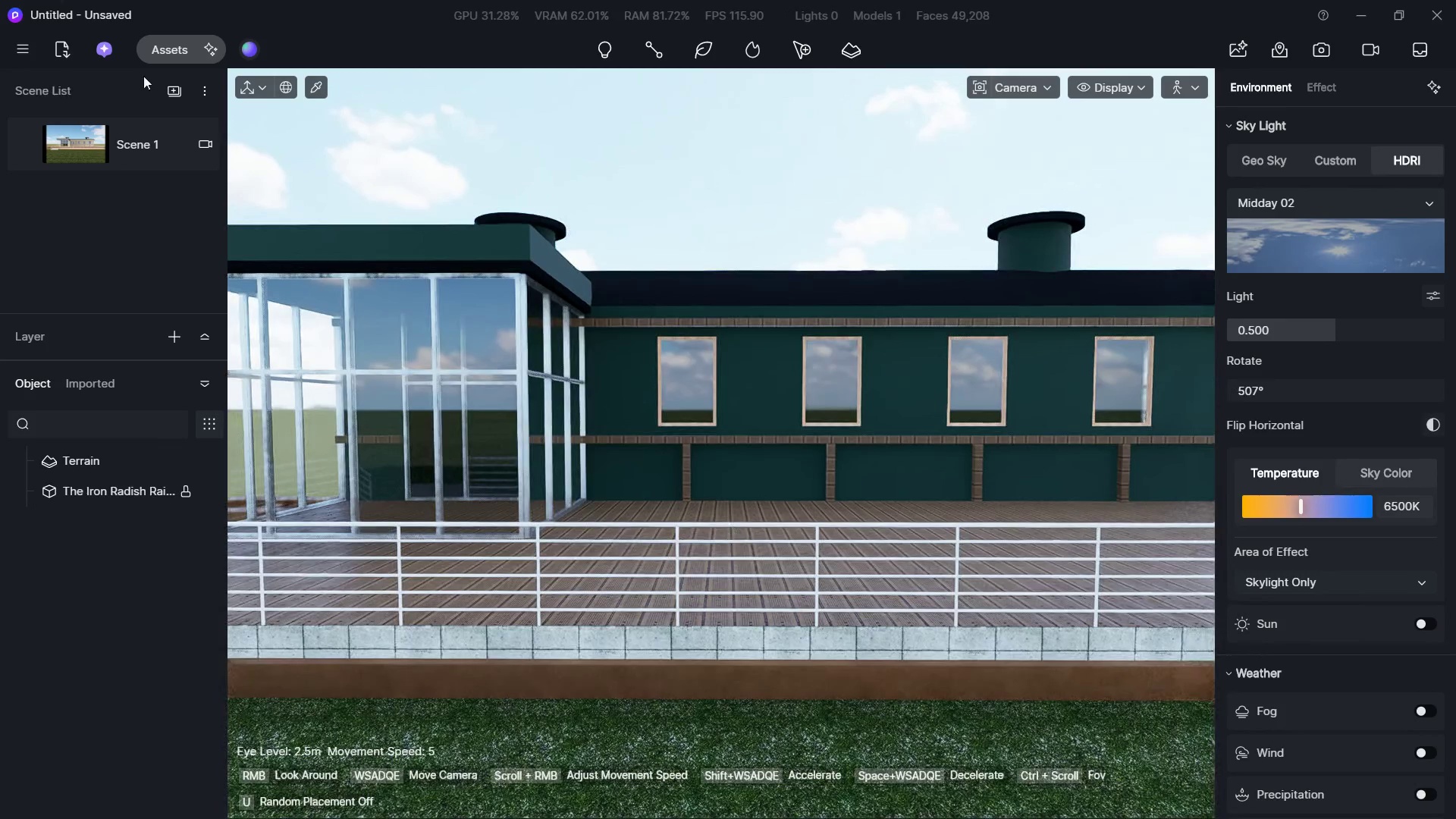 
left_click([162, 53])
 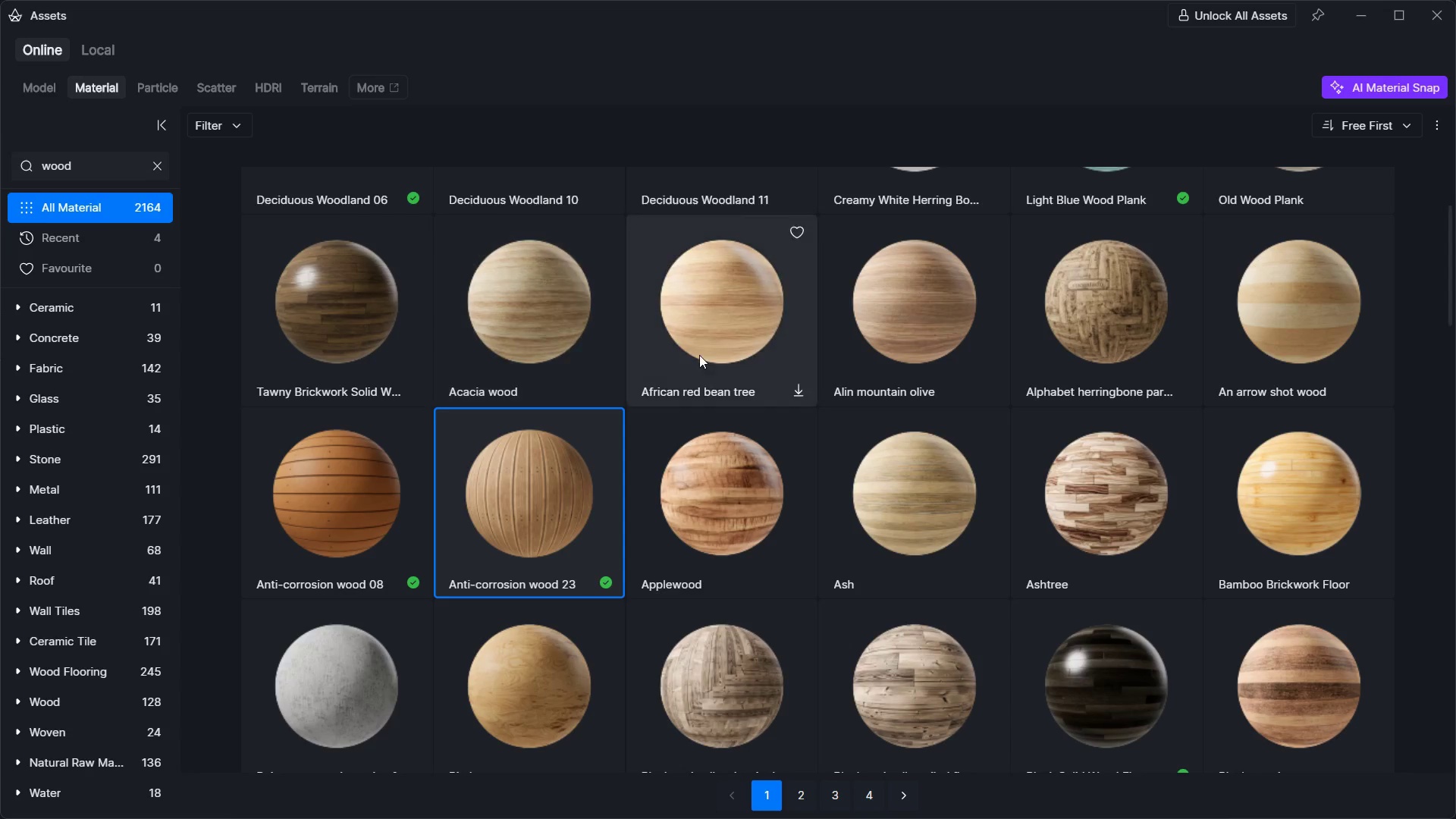 
scroll: coordinate [699, 358], scroll_direction: down, amount: 8.0
 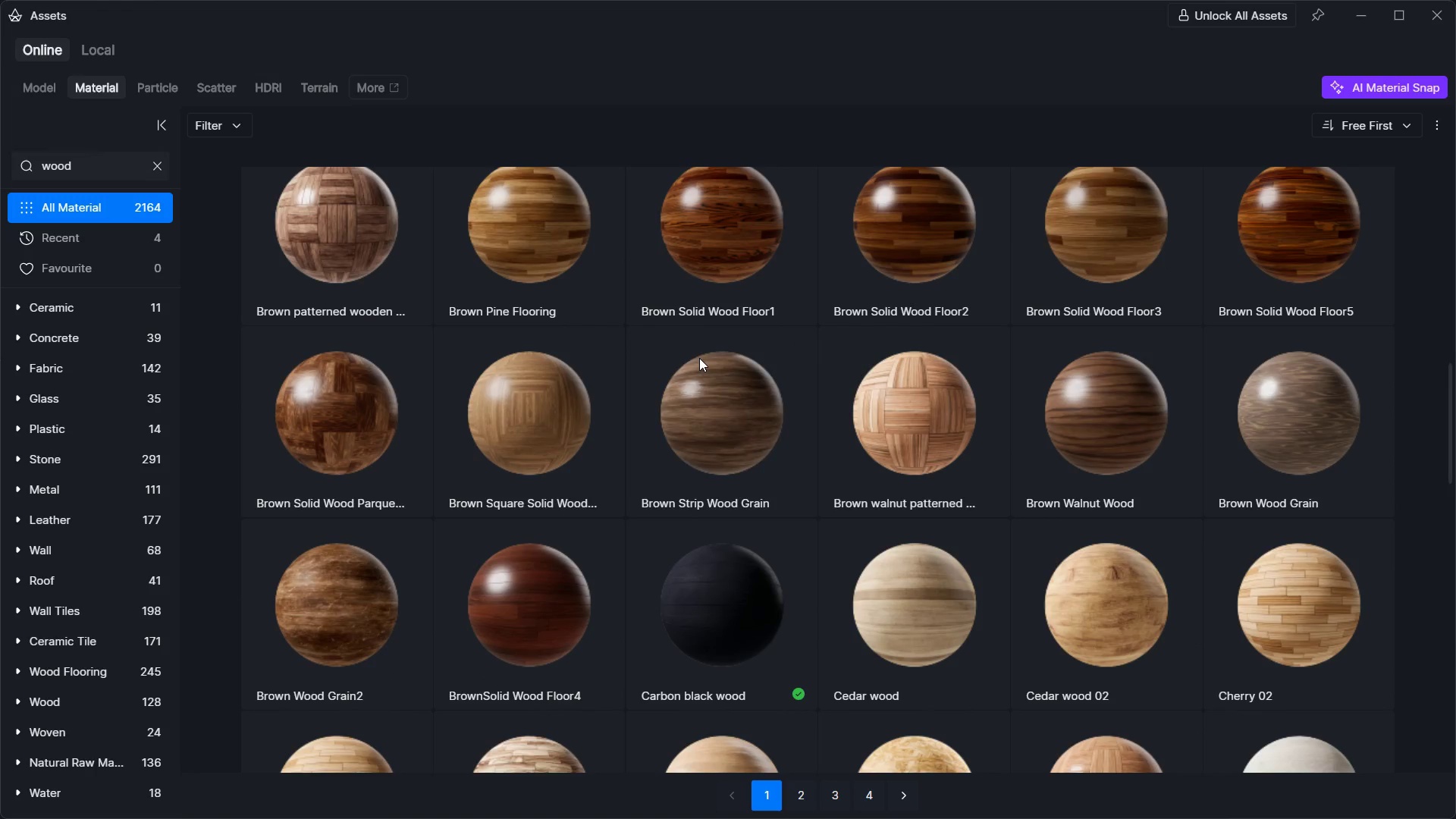 
scroll: coordinate [699, 358], scroll_direction: up, amount: 3.0
 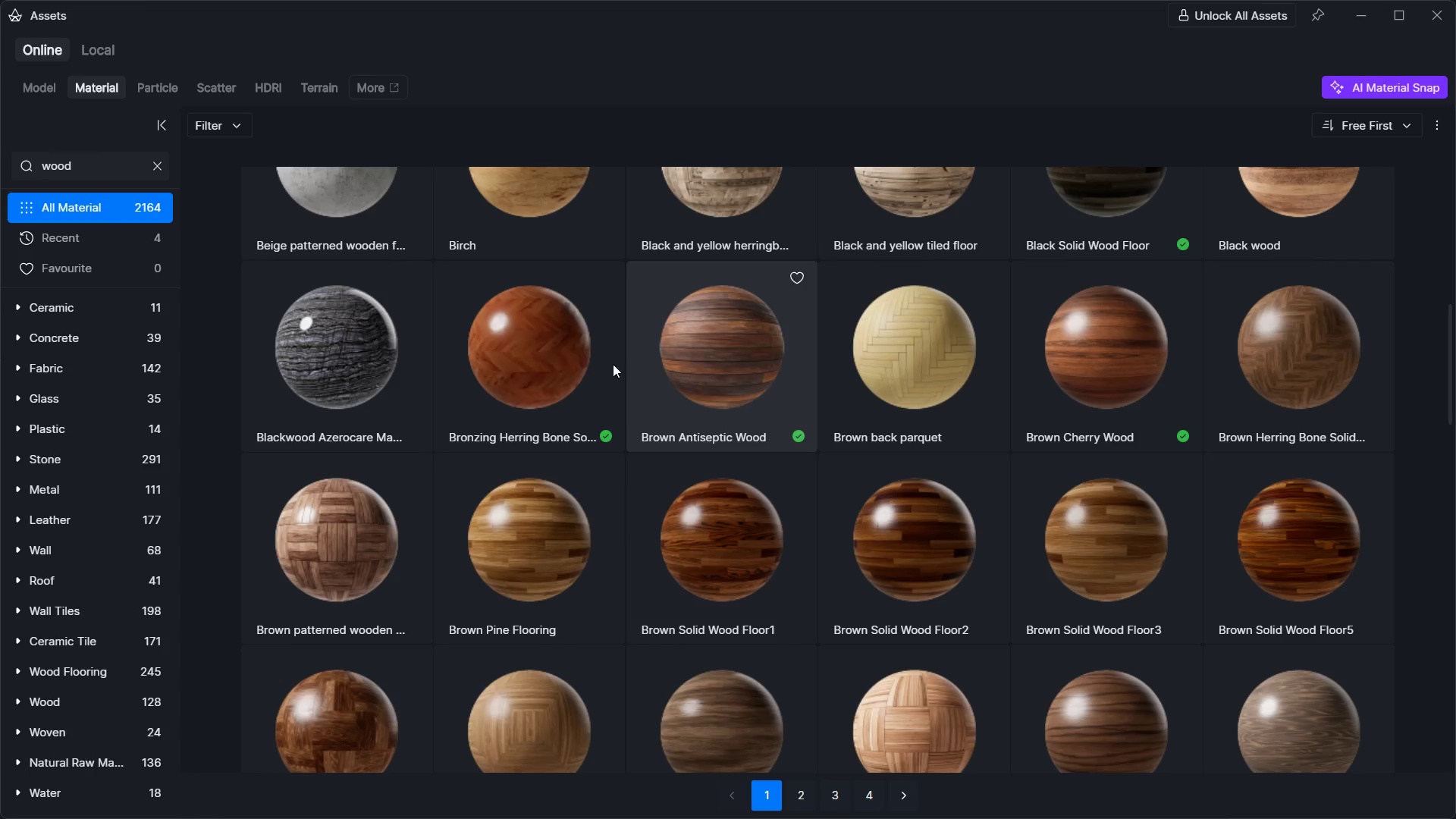 
left_click([545, 366])
 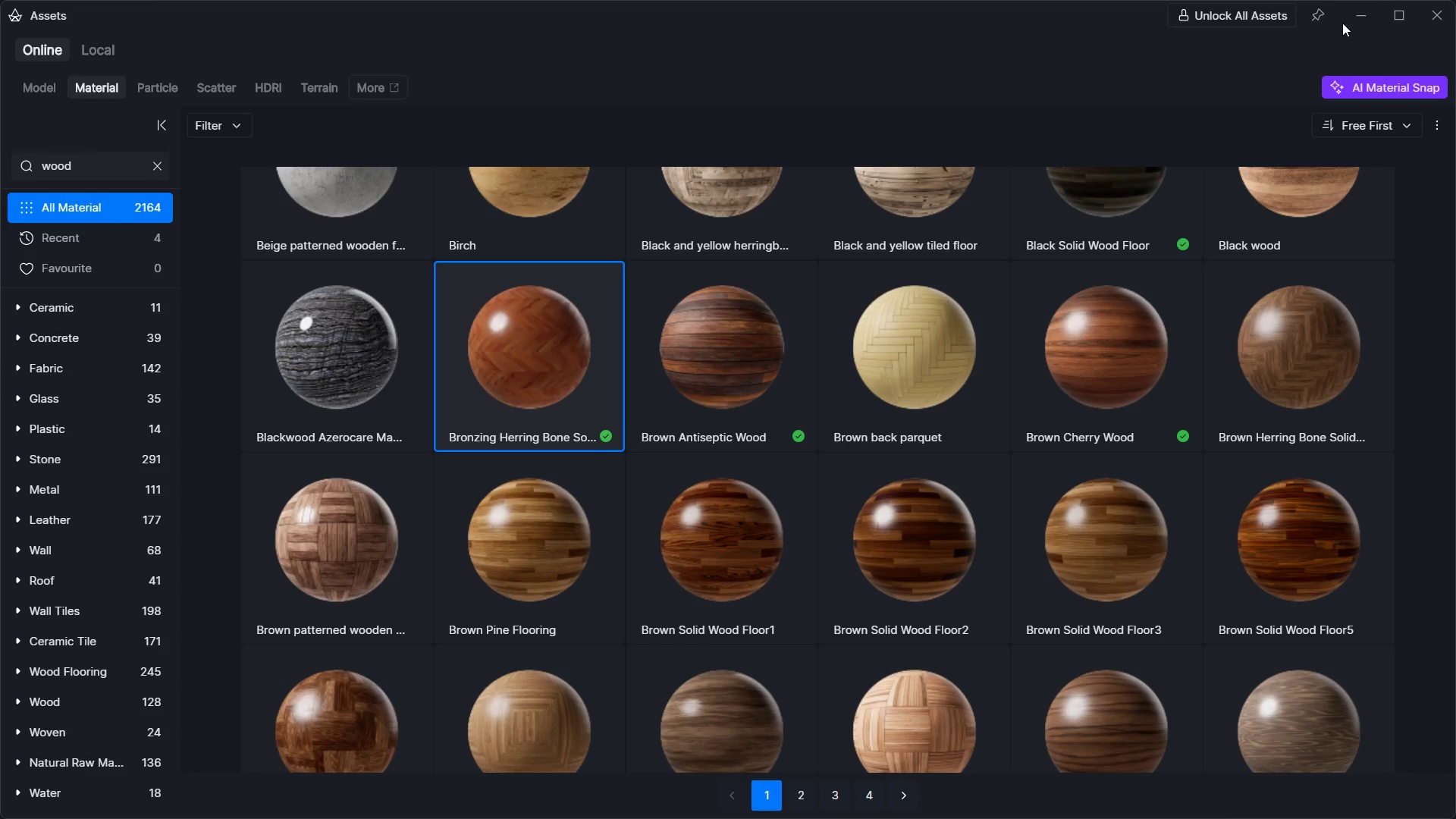 
left_click([1349, 15])
 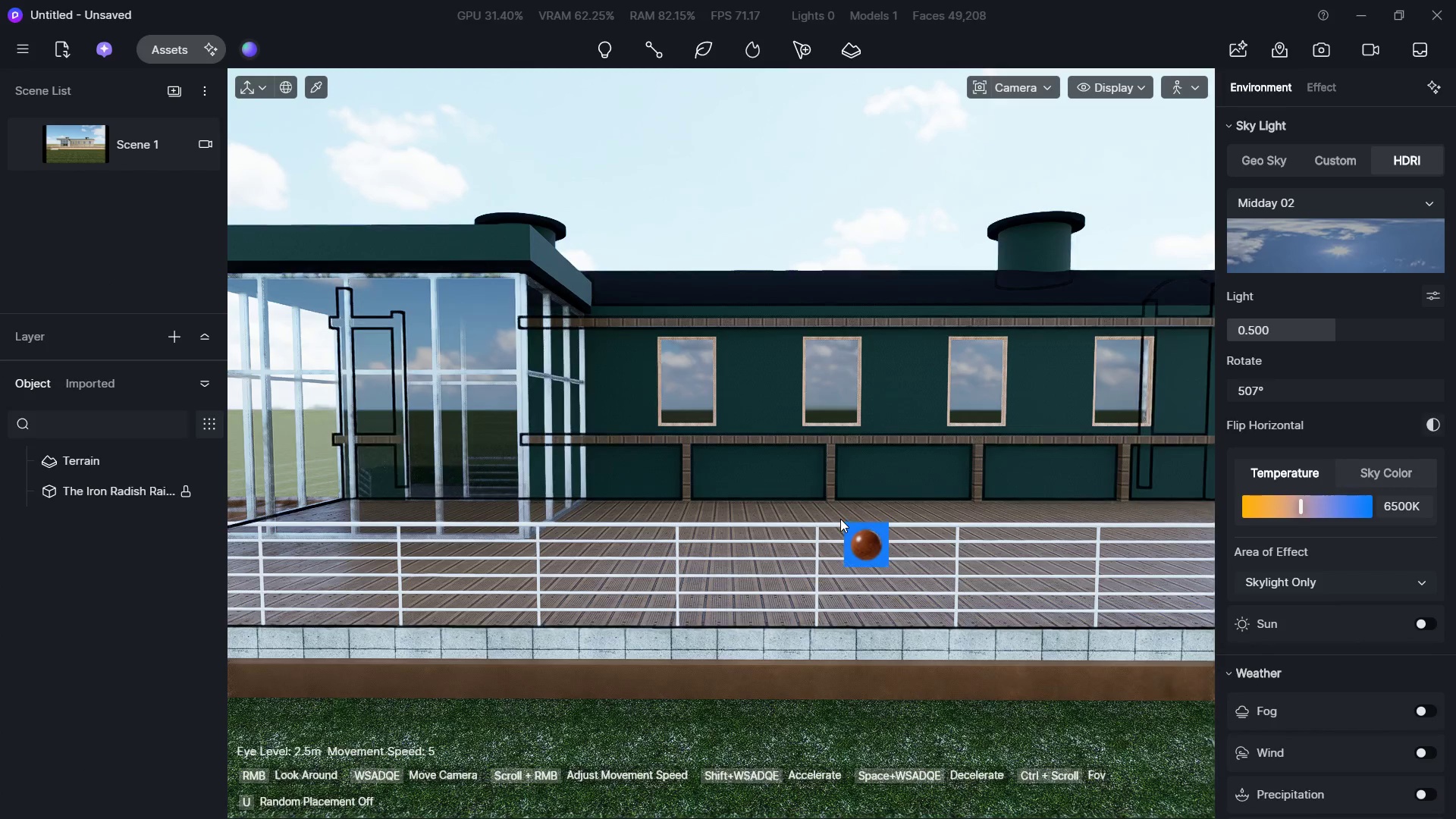 
hold_key(key=W, duration=0.78)
 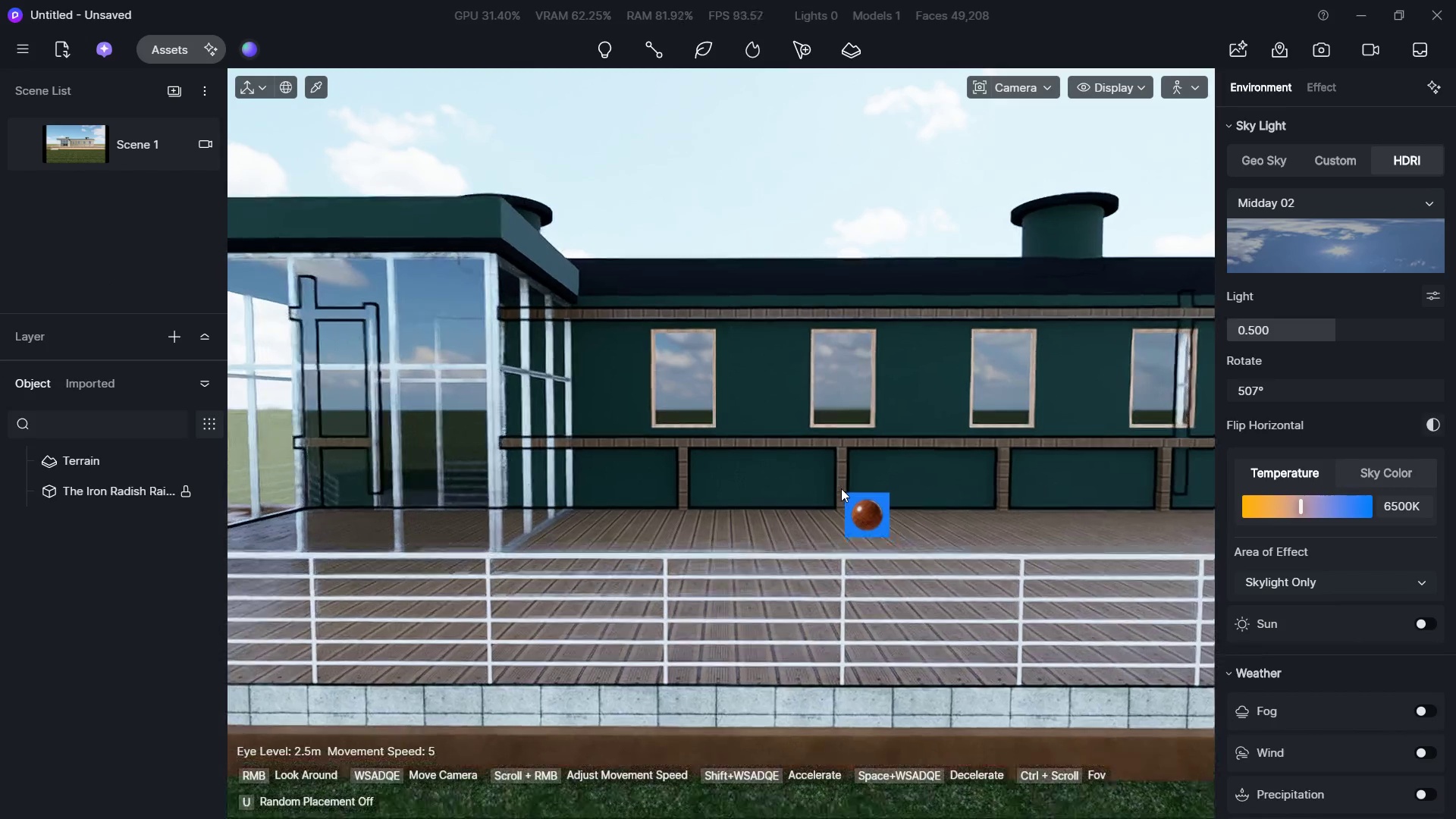 
left_click([841, 488])
 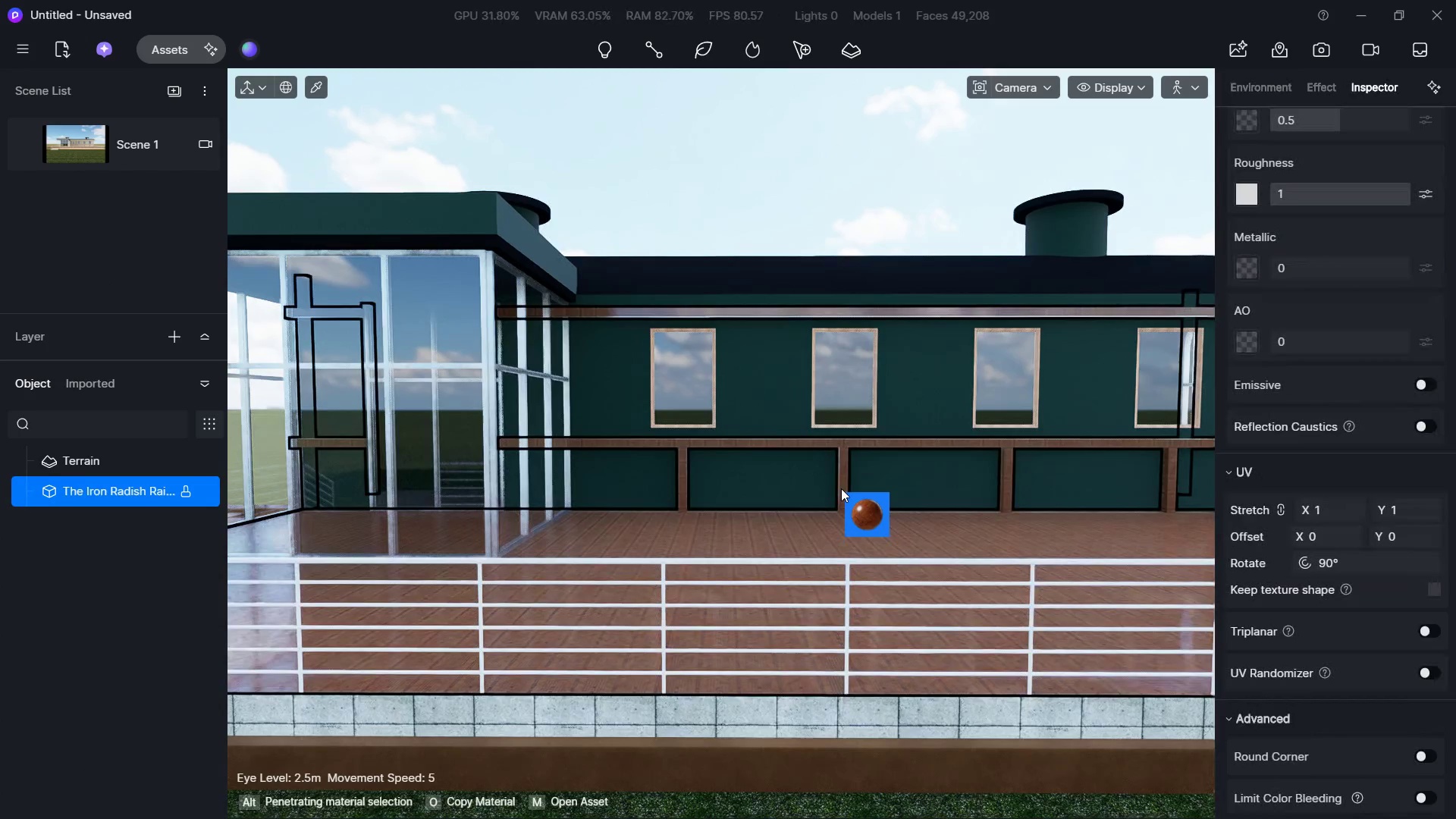 
key(Escape)
 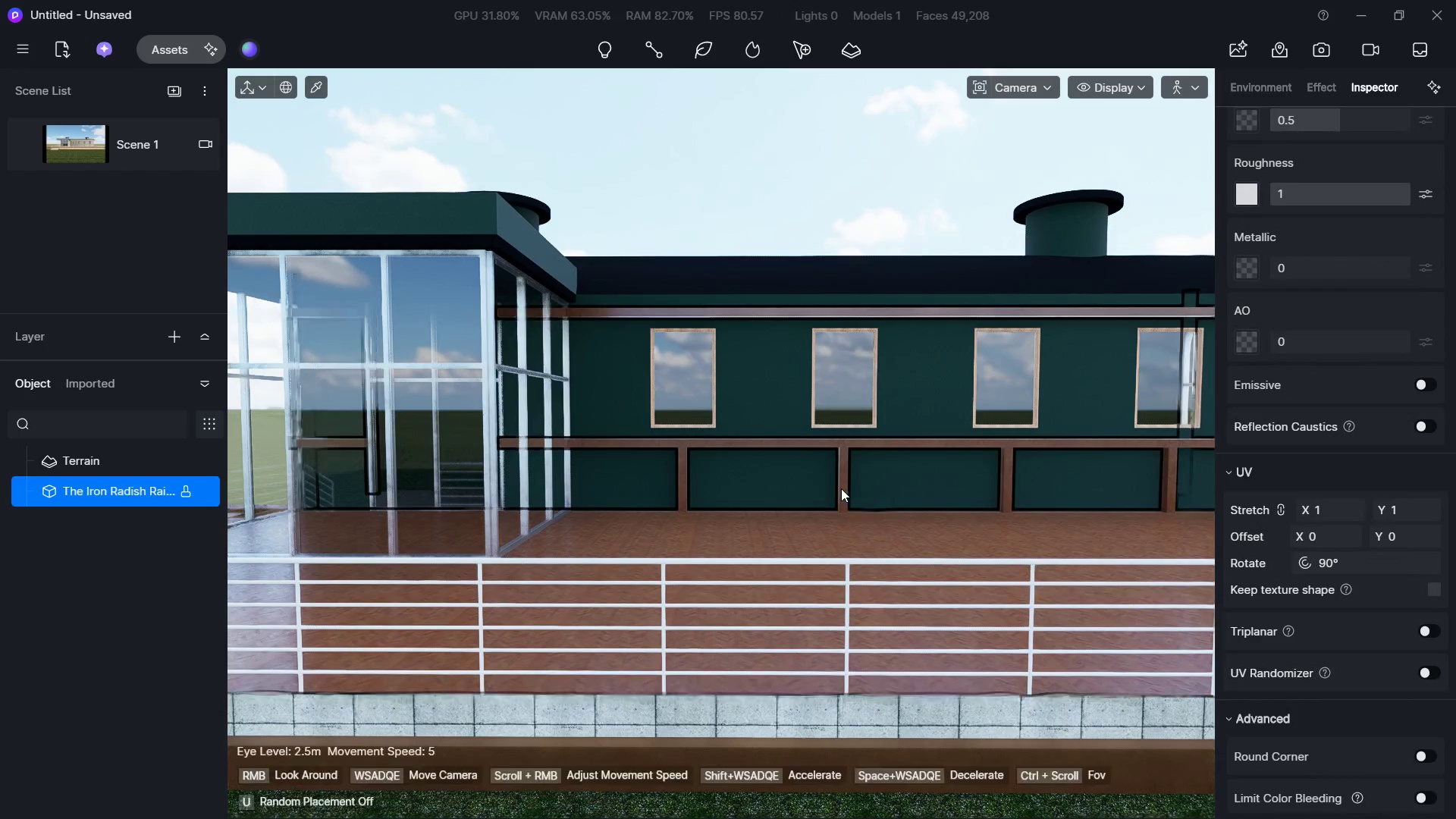 
key(Escape)
 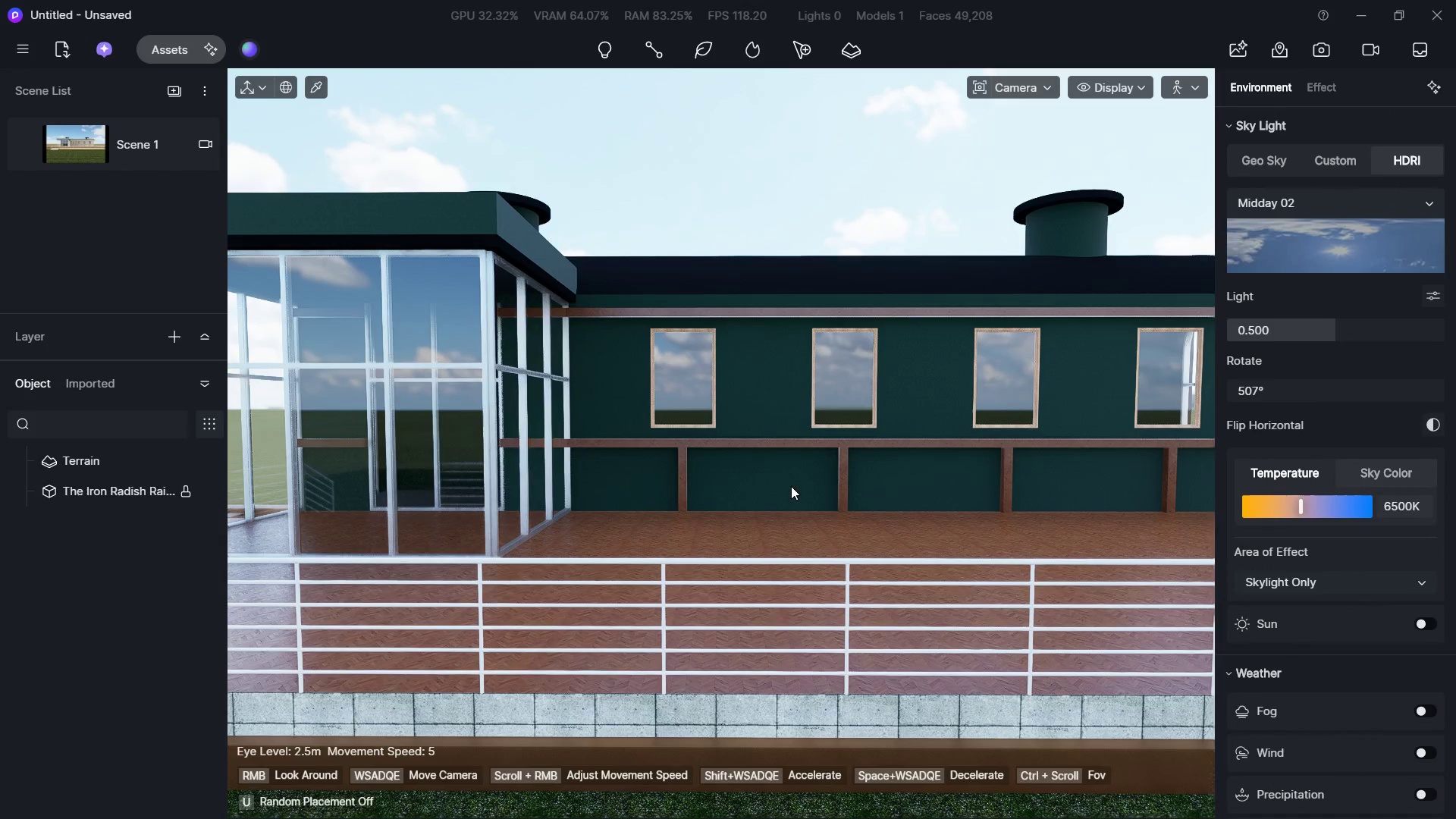 
hold_key(key=W, duration=0.36)
 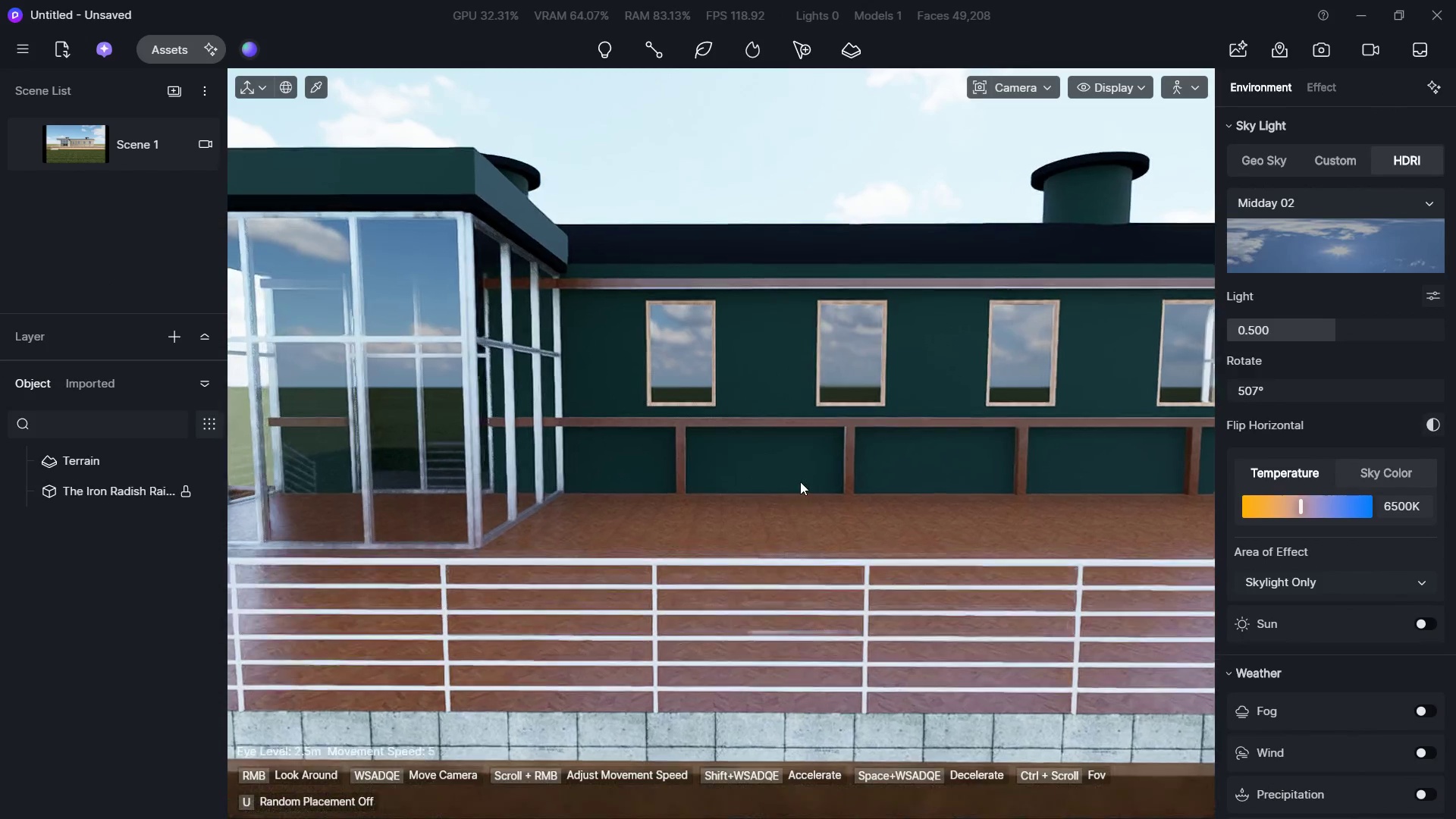 
hold_key(key=S, duration=2.89)
 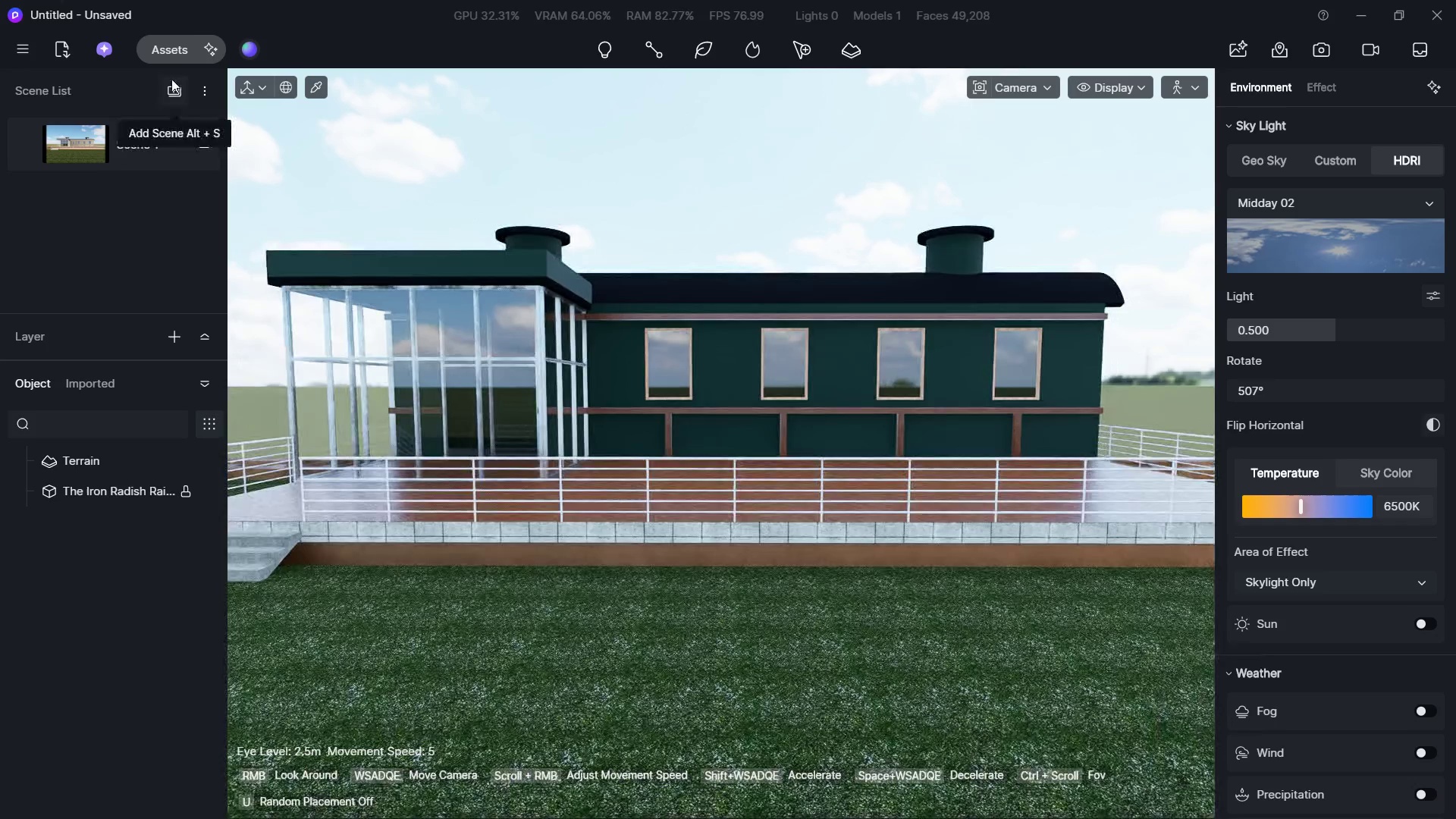 
hold_key(key=D, duration=2.48)
 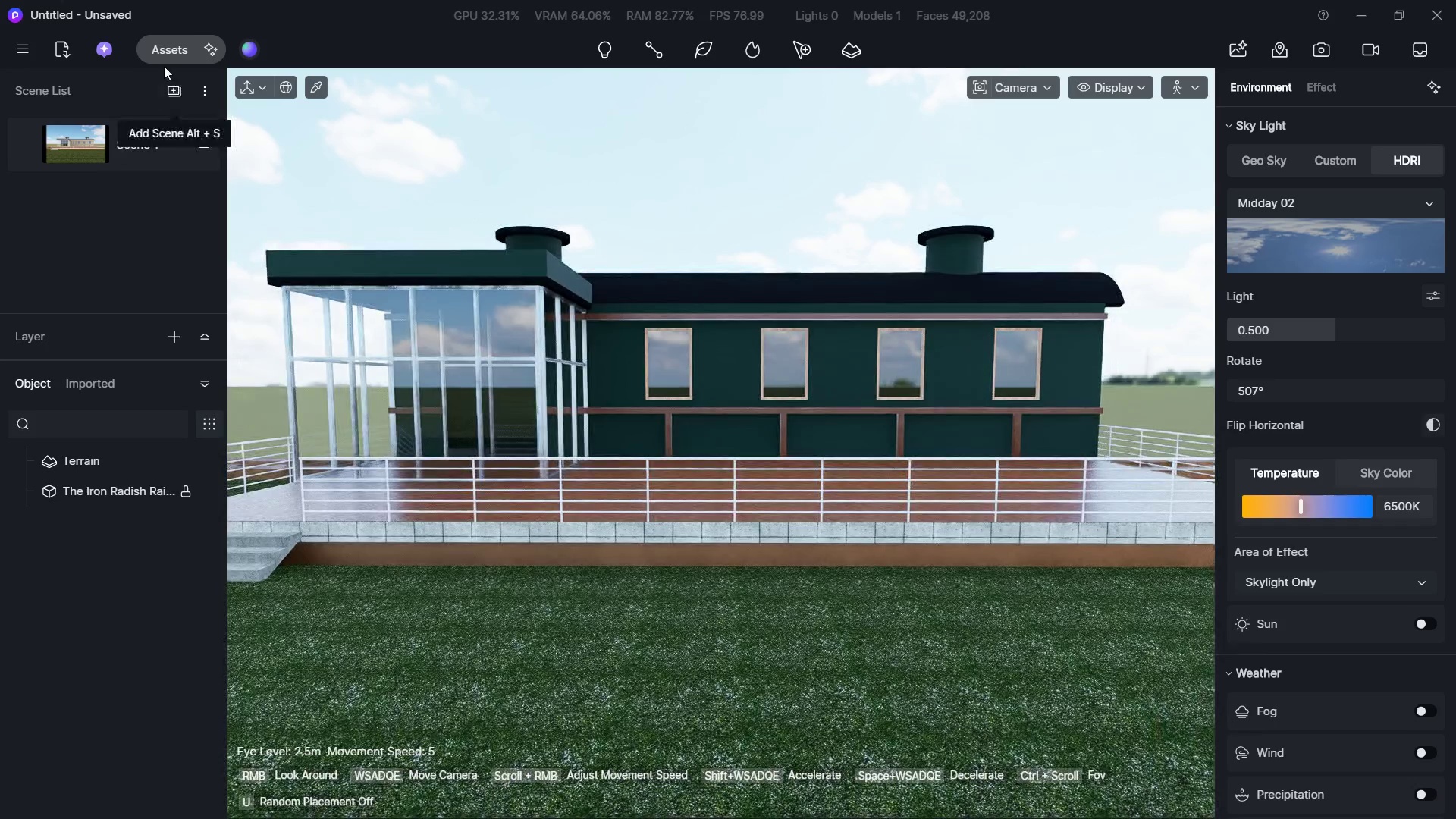 
hold_key(key=A, duration=0.7)
 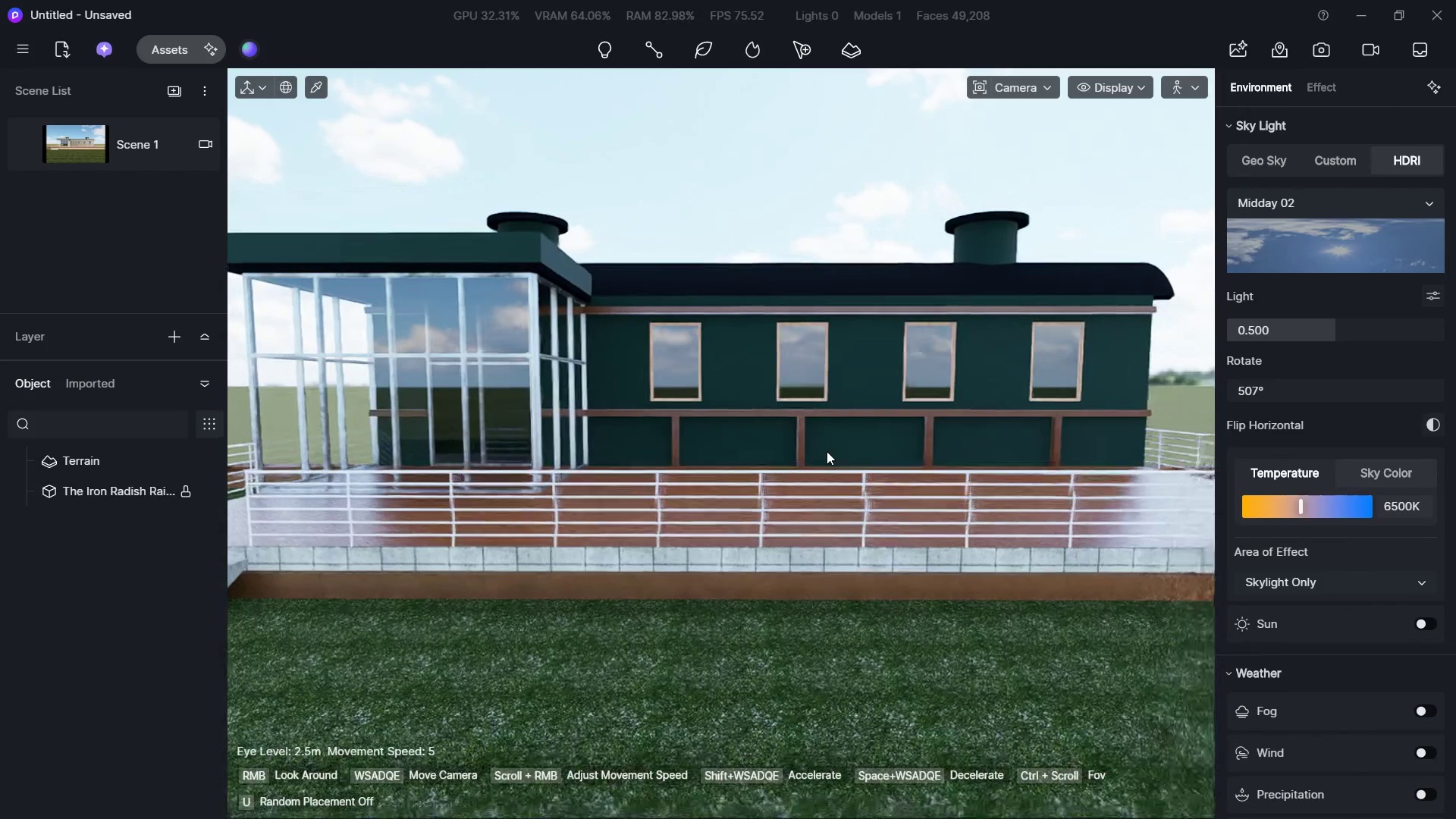 
key(A)
 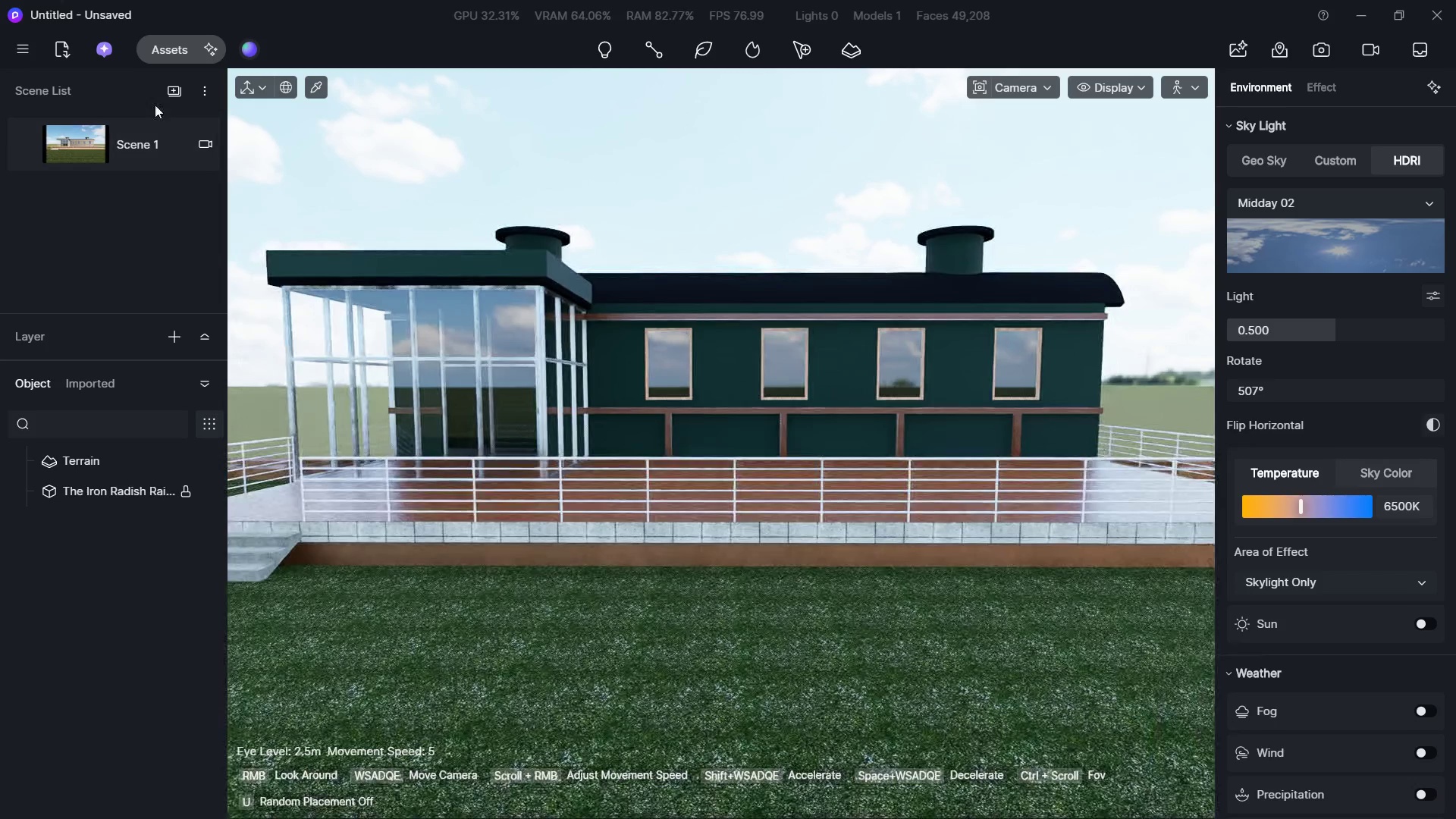 
left_click([172, 47])
 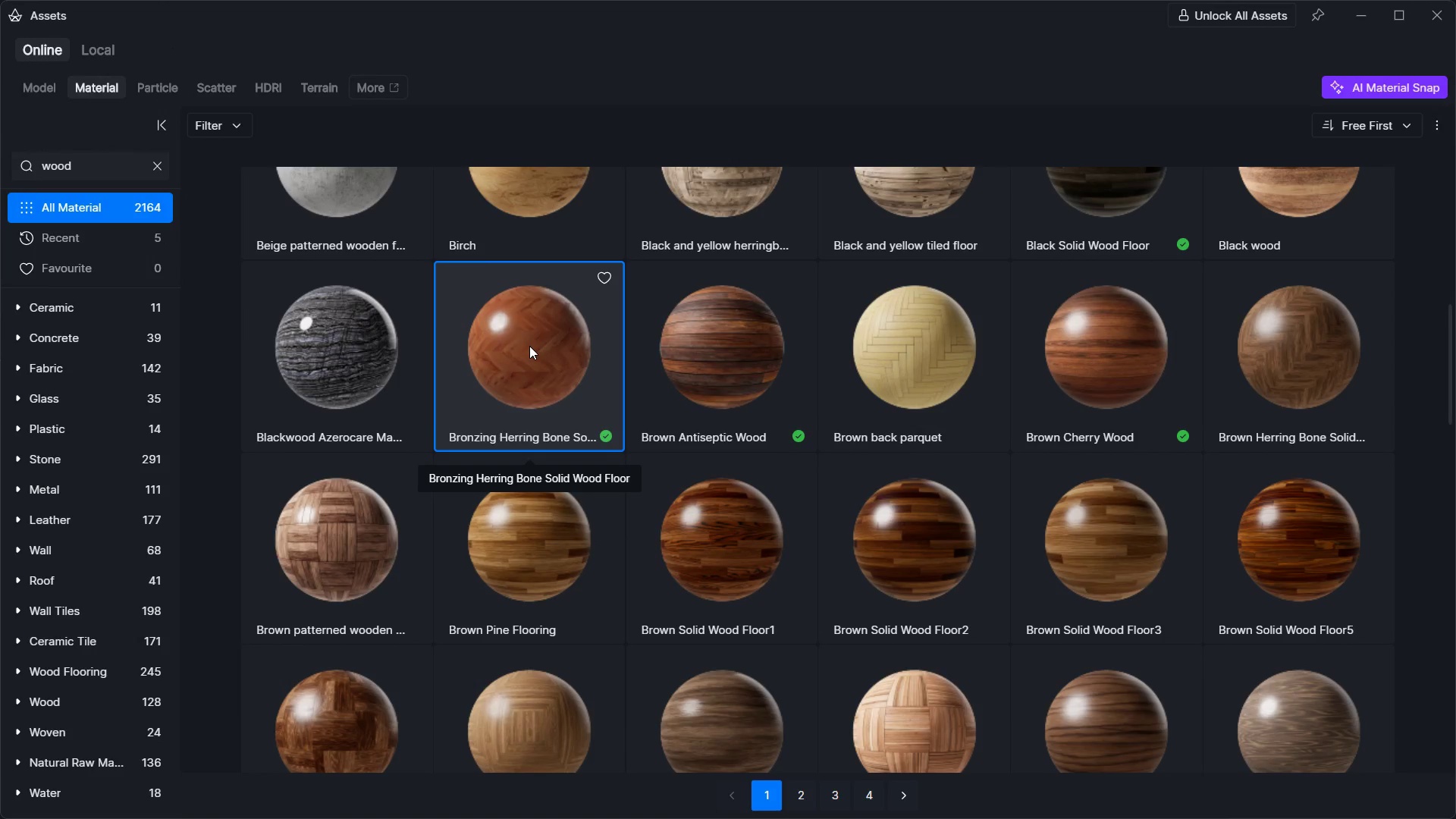 
wait(12.42)
 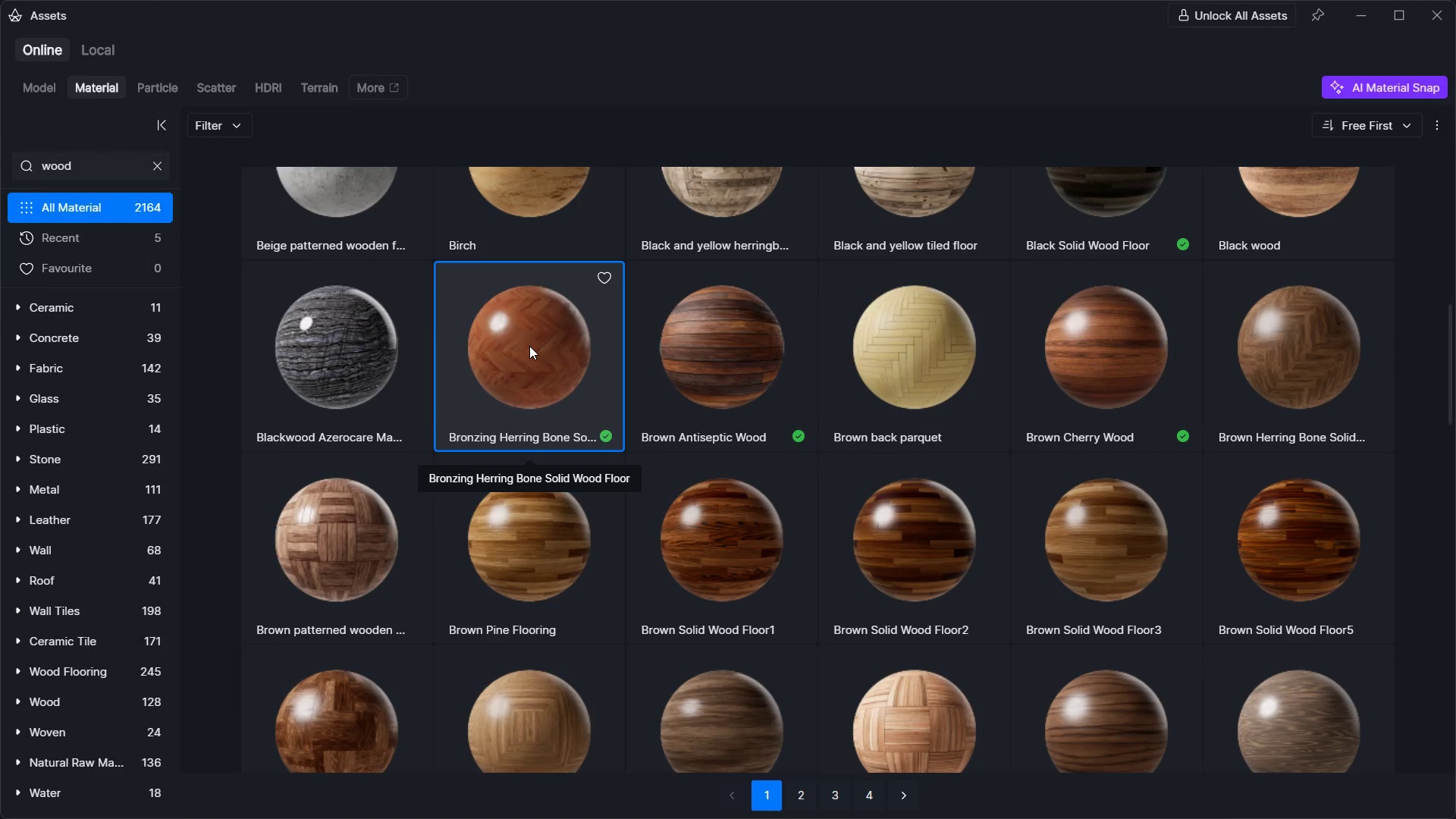 
key(Alt+Tab)
 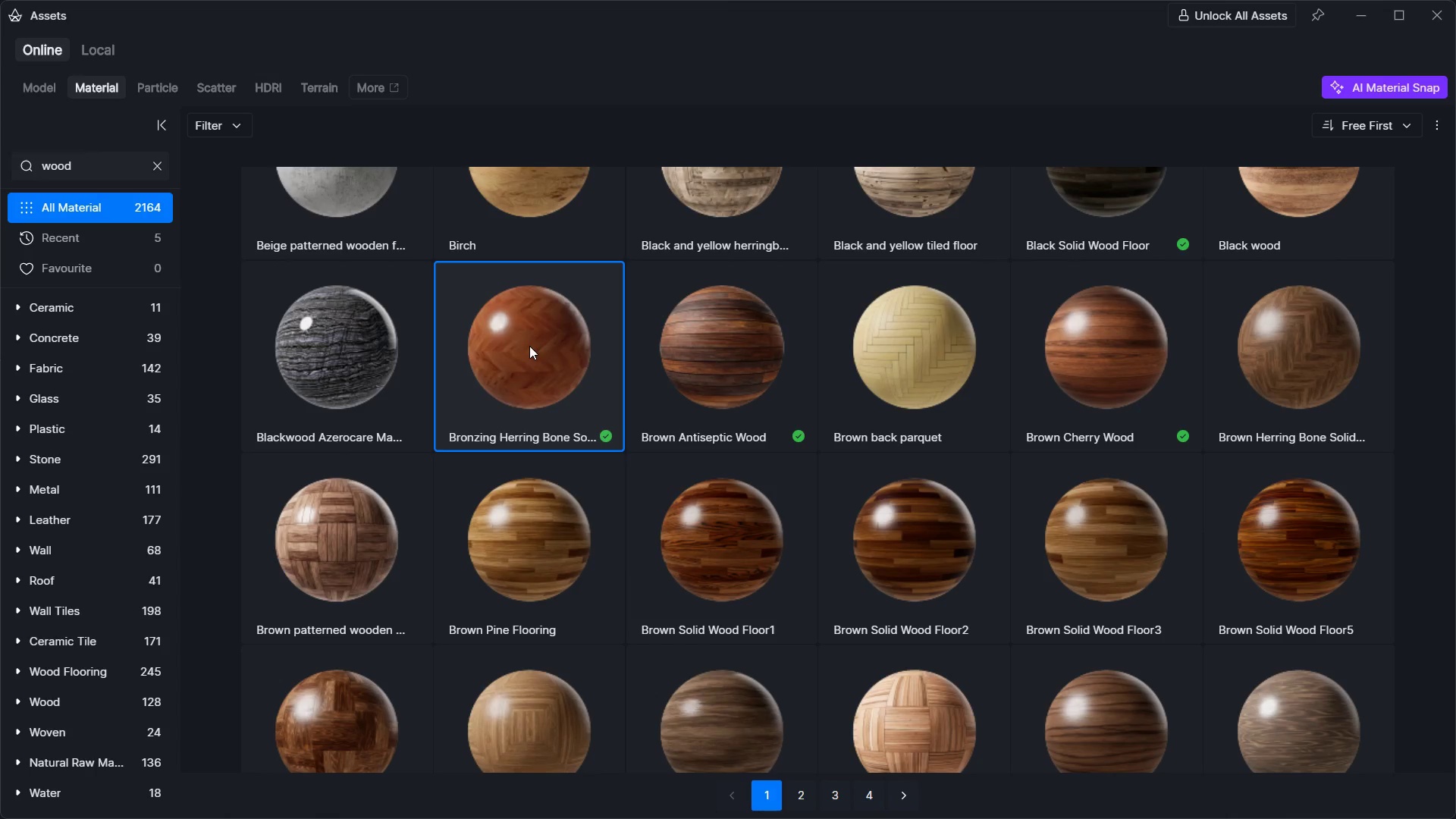 
key(Alt+Tab)
 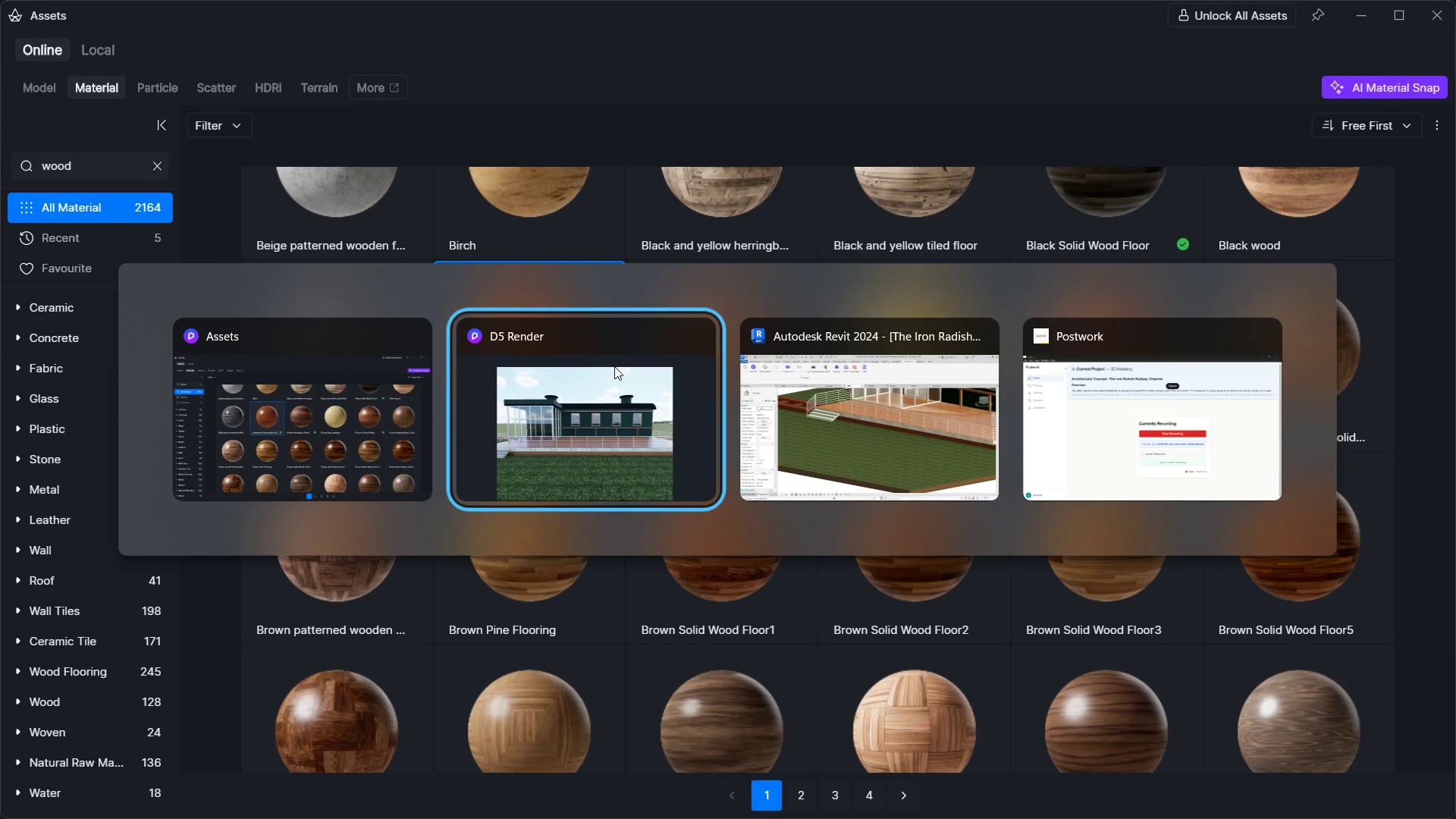 
key(Alt+Tab)
 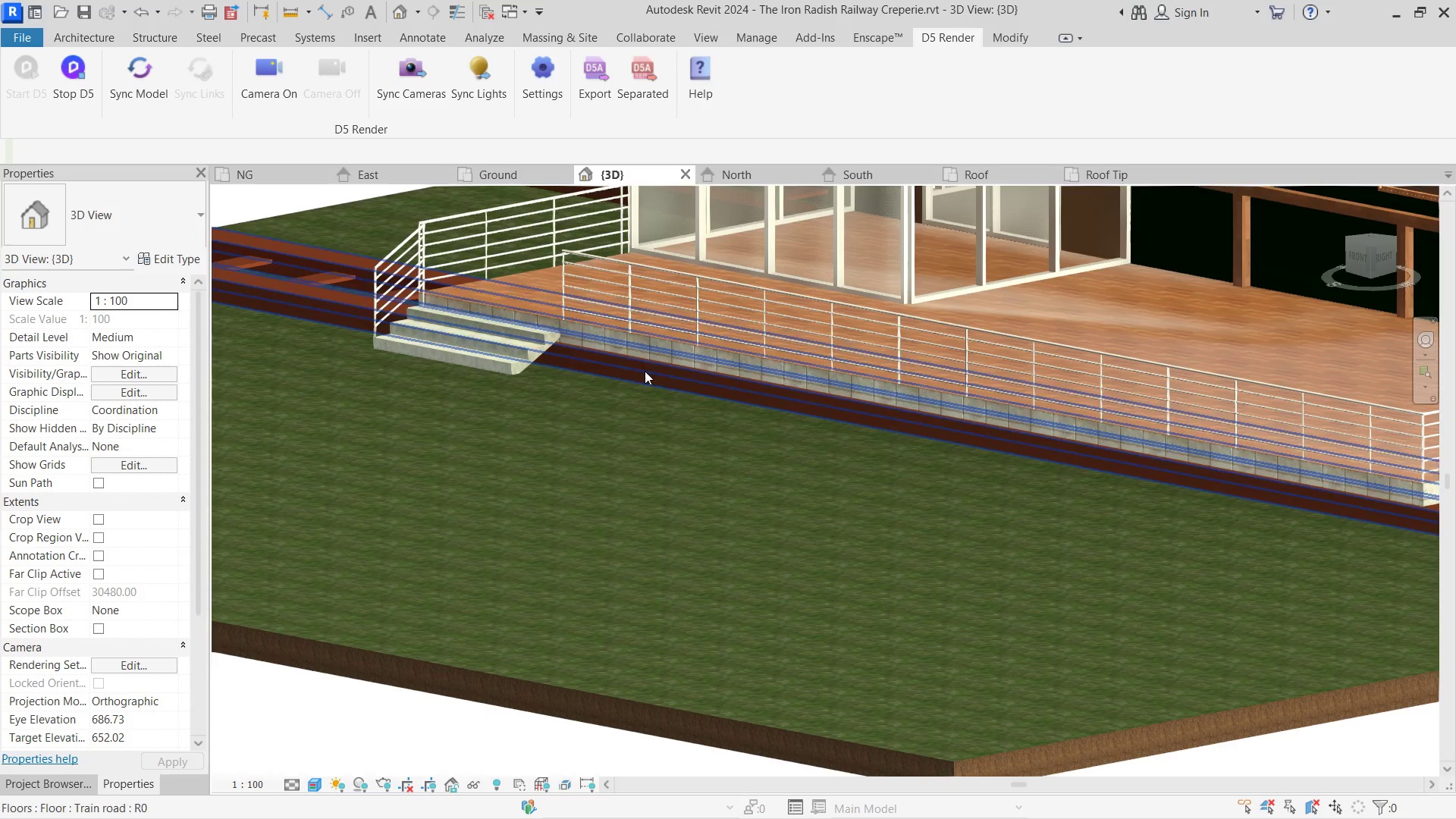 
scroll: coordinate [885, 347], scroll_direction: down, amount: 2.0
 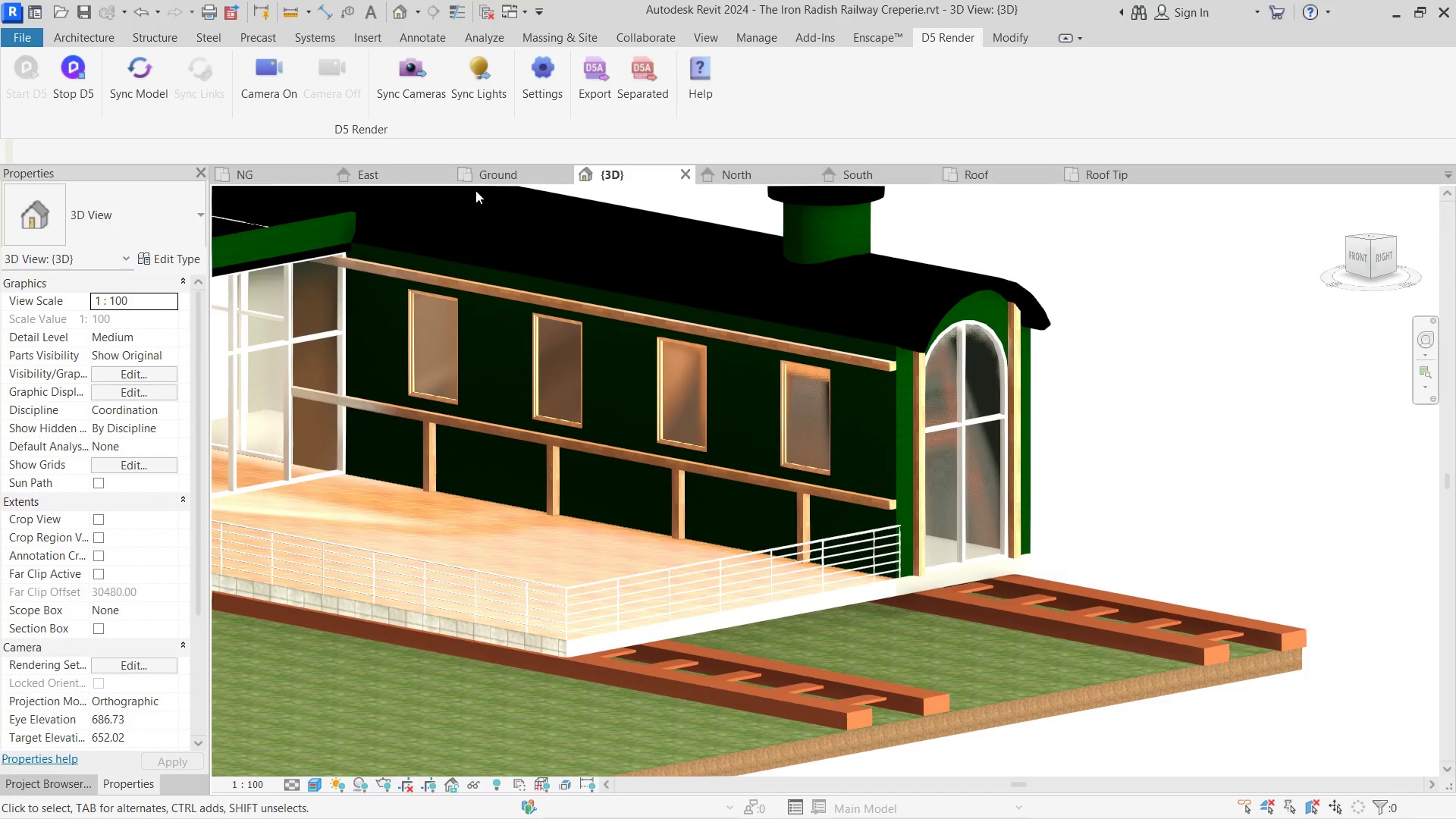 
key(Alt+Tab)
 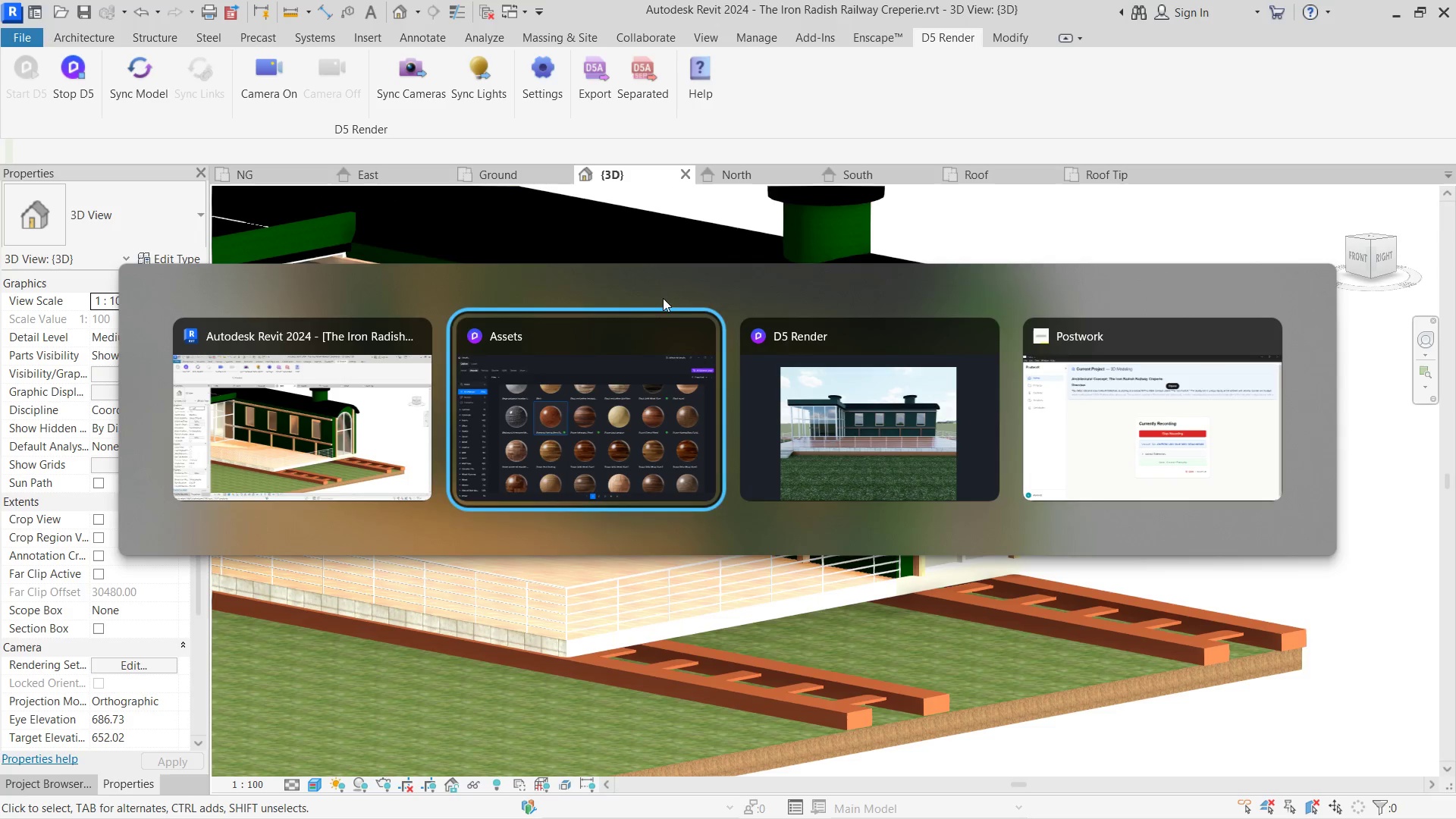 
key(Alt+Tab)
 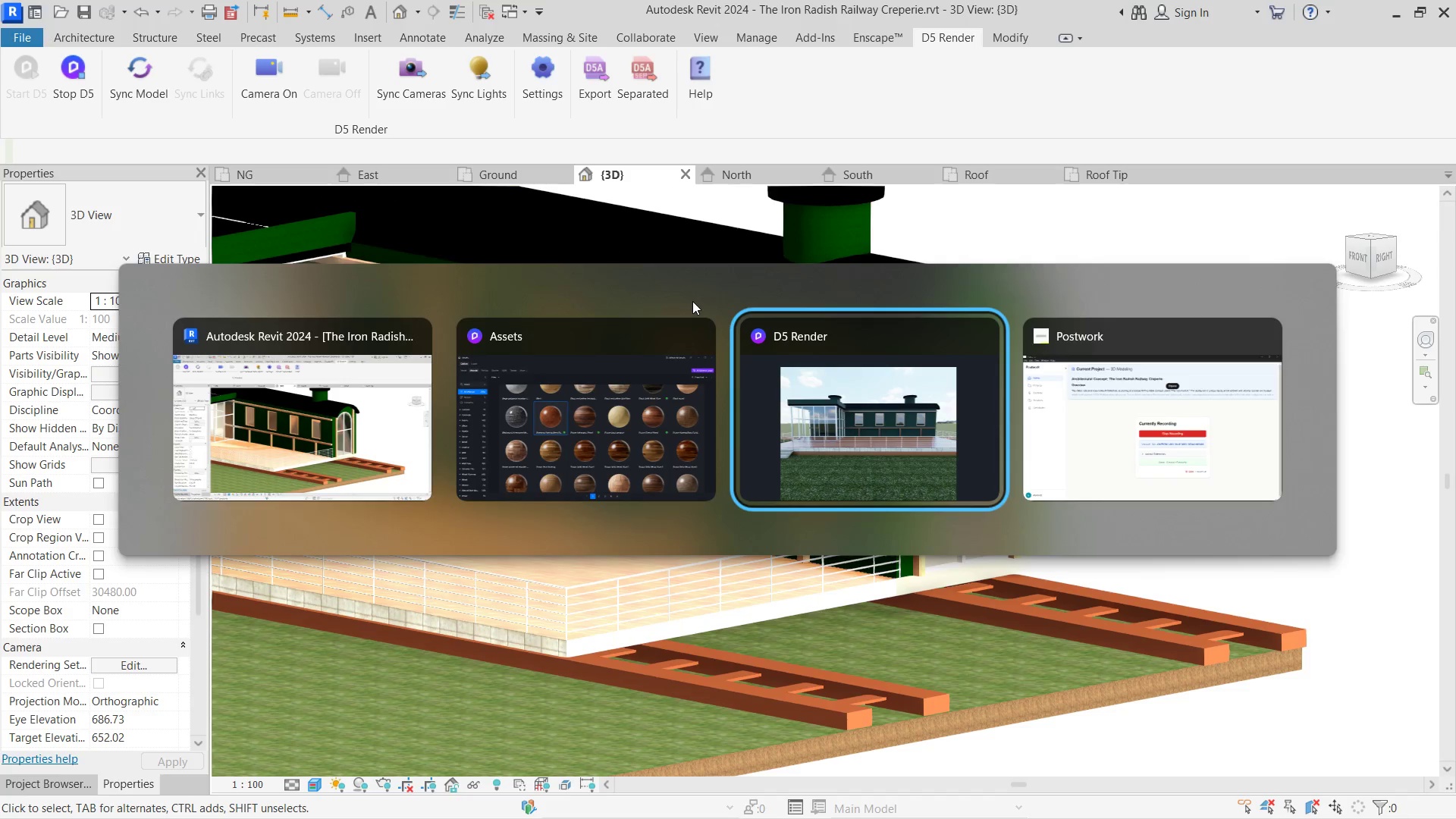 
key(Alt+Tab)